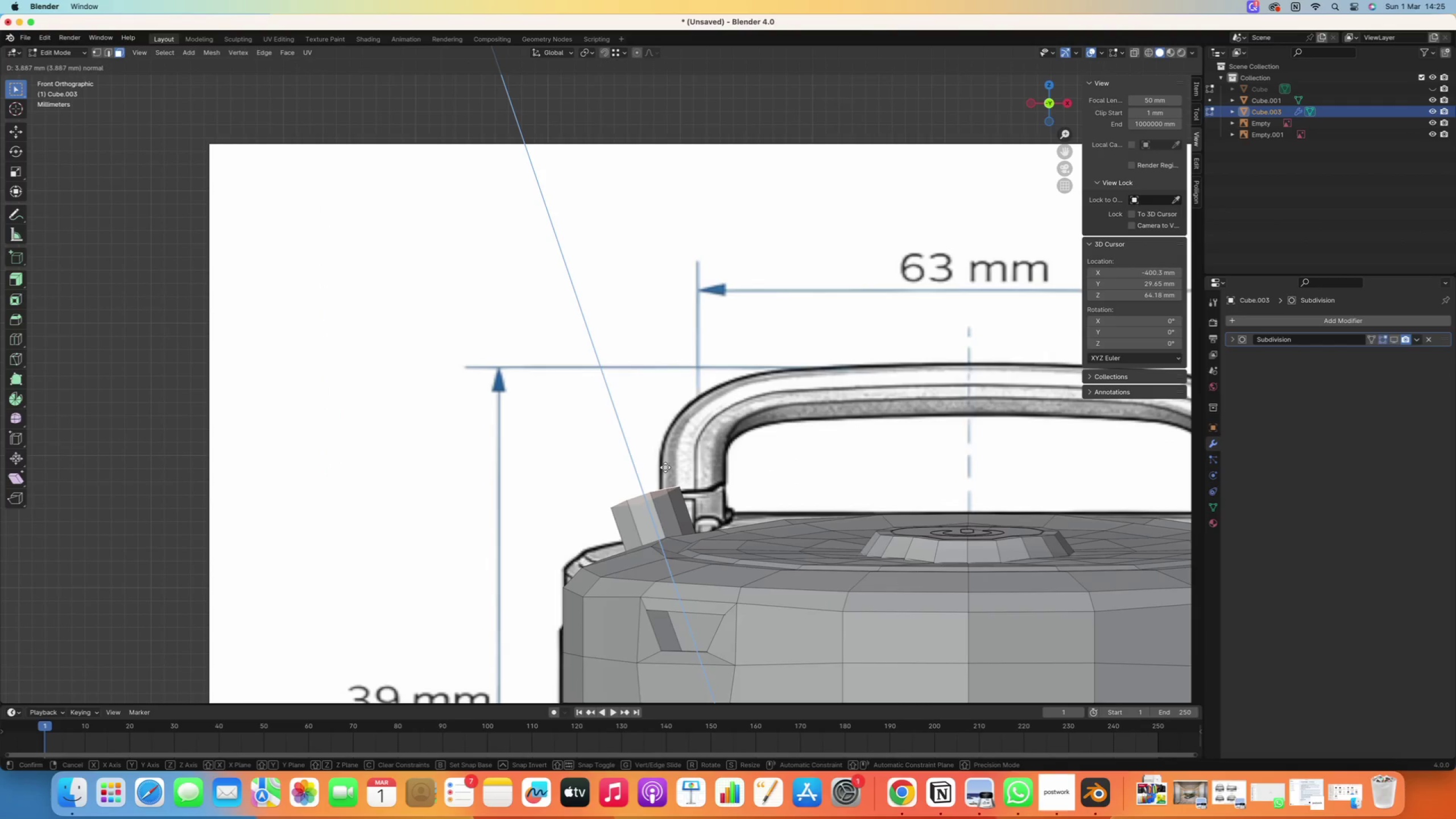 
type(exzzzz)
 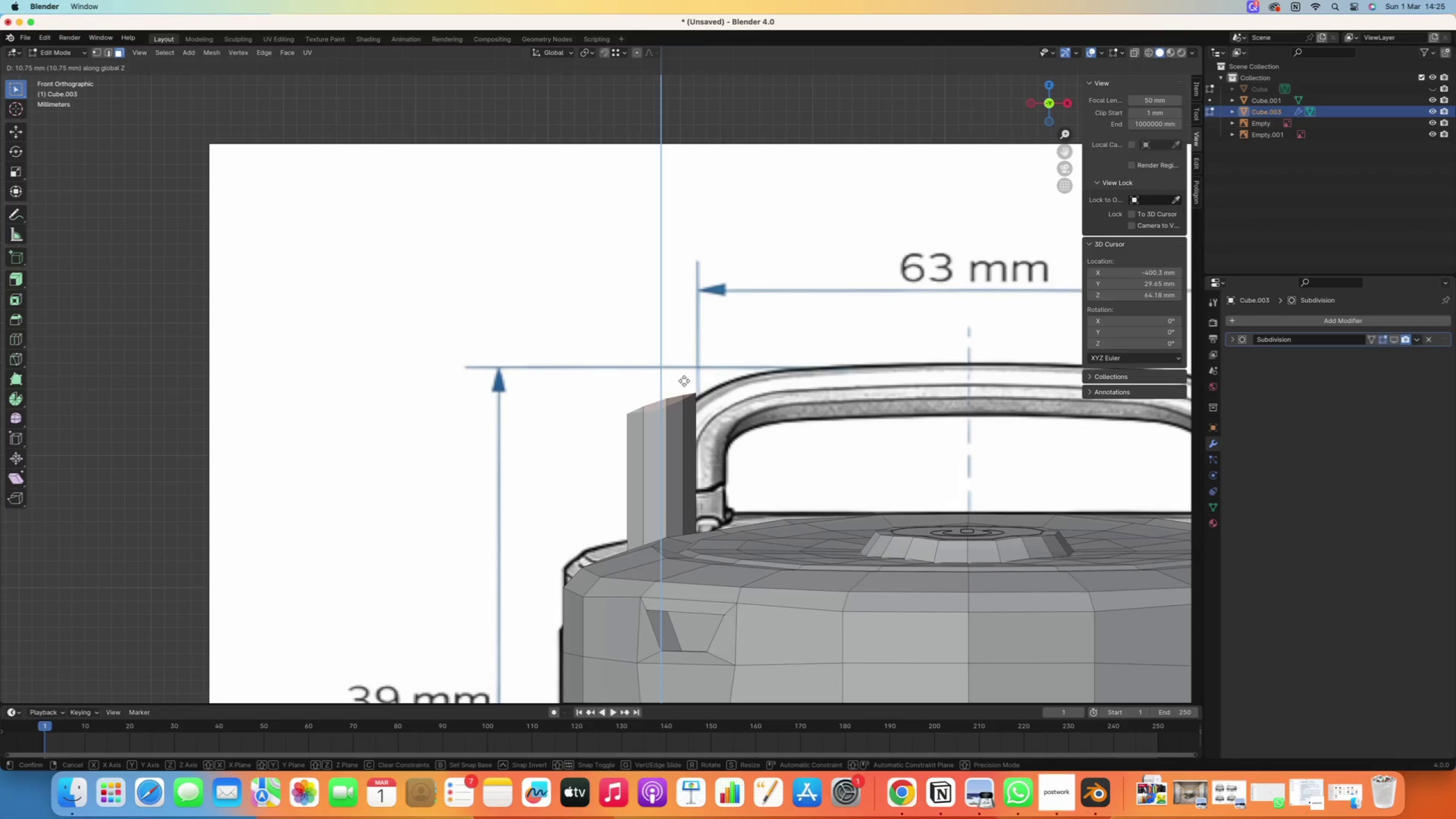 
left_click([685, 374])
 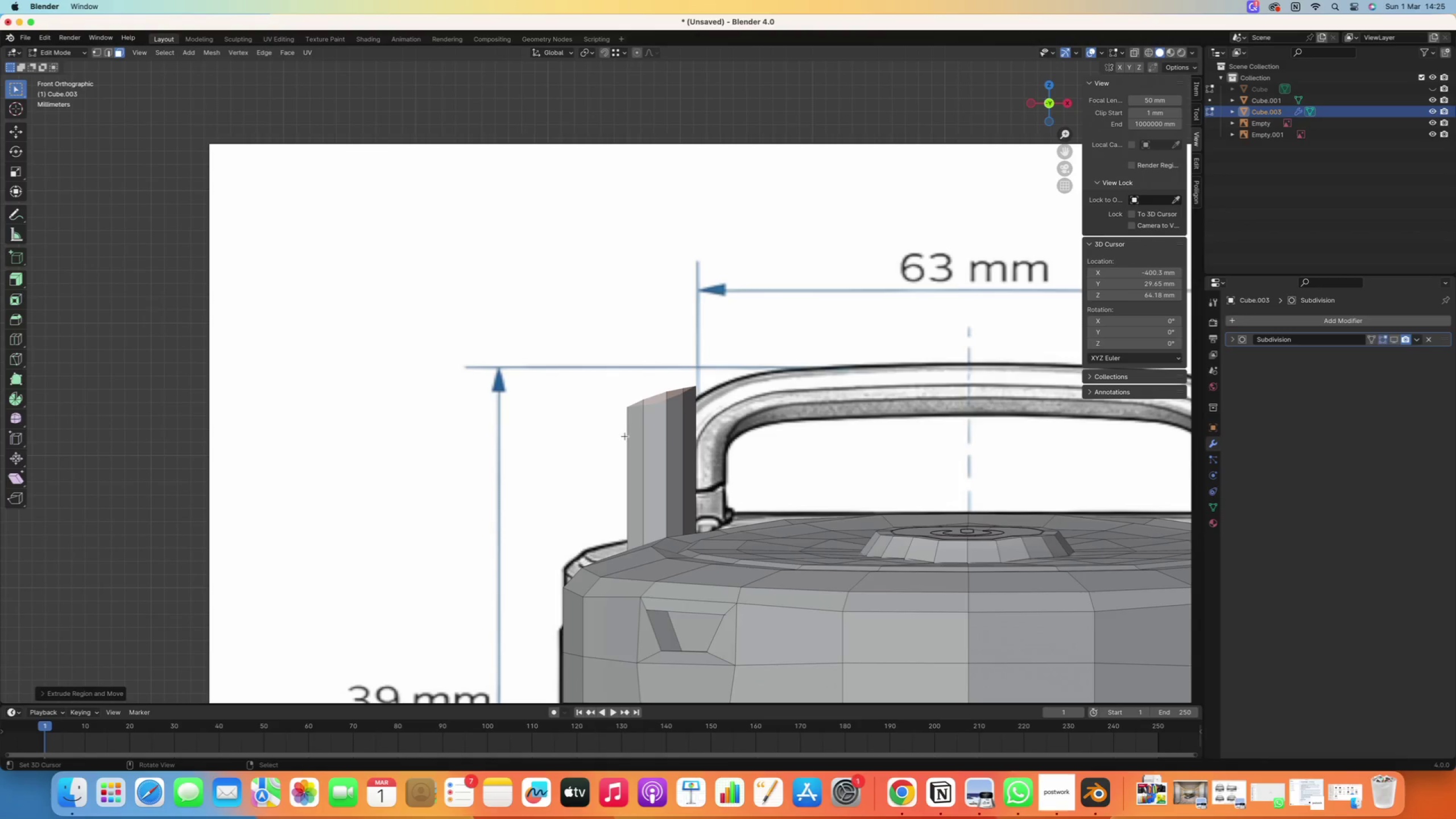 
type(sz0)
 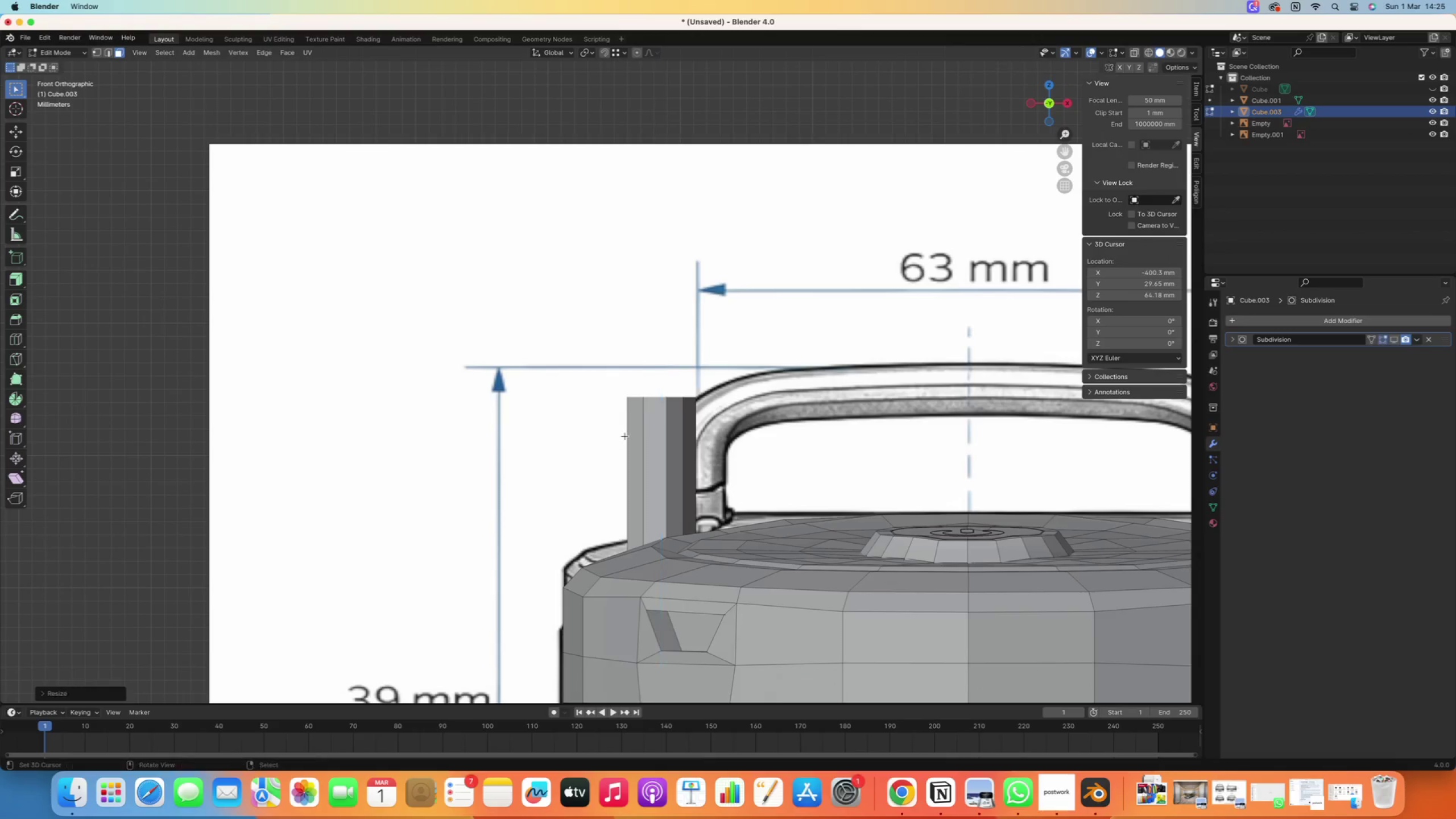 
key(Enter)
 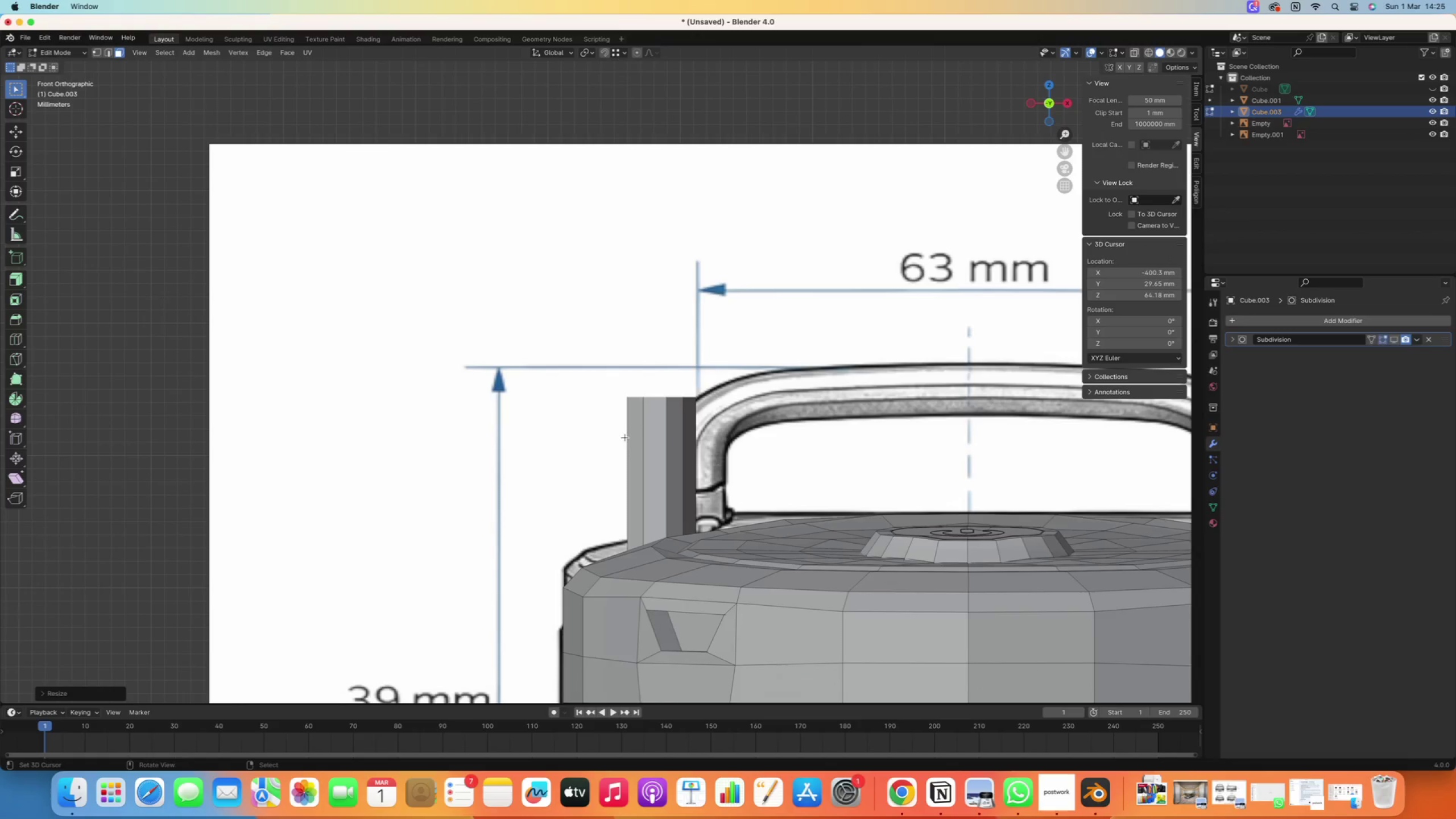 
hold_key(key=ShiftRight, duration=1.61)
 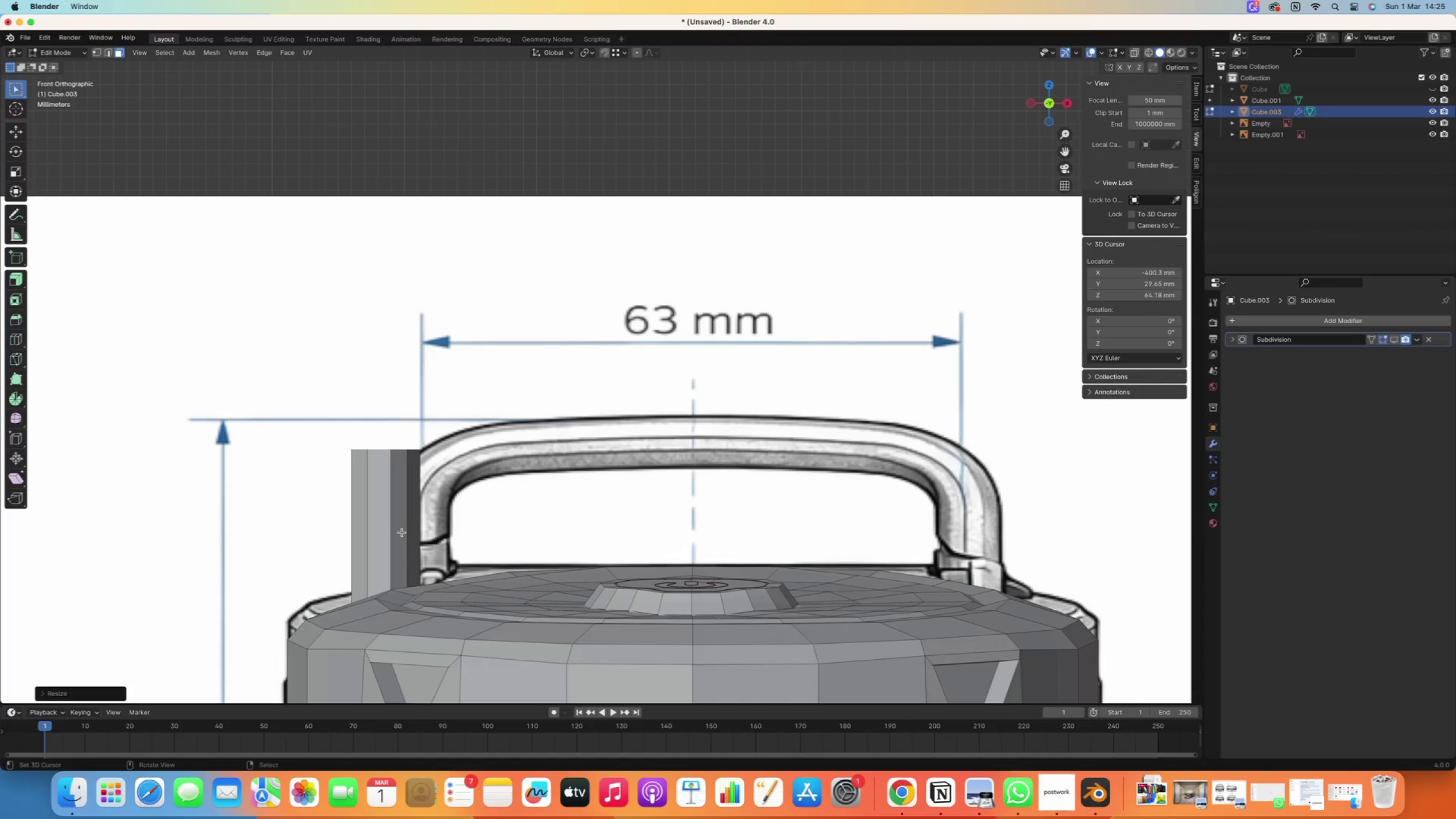 
wait(8.46)
 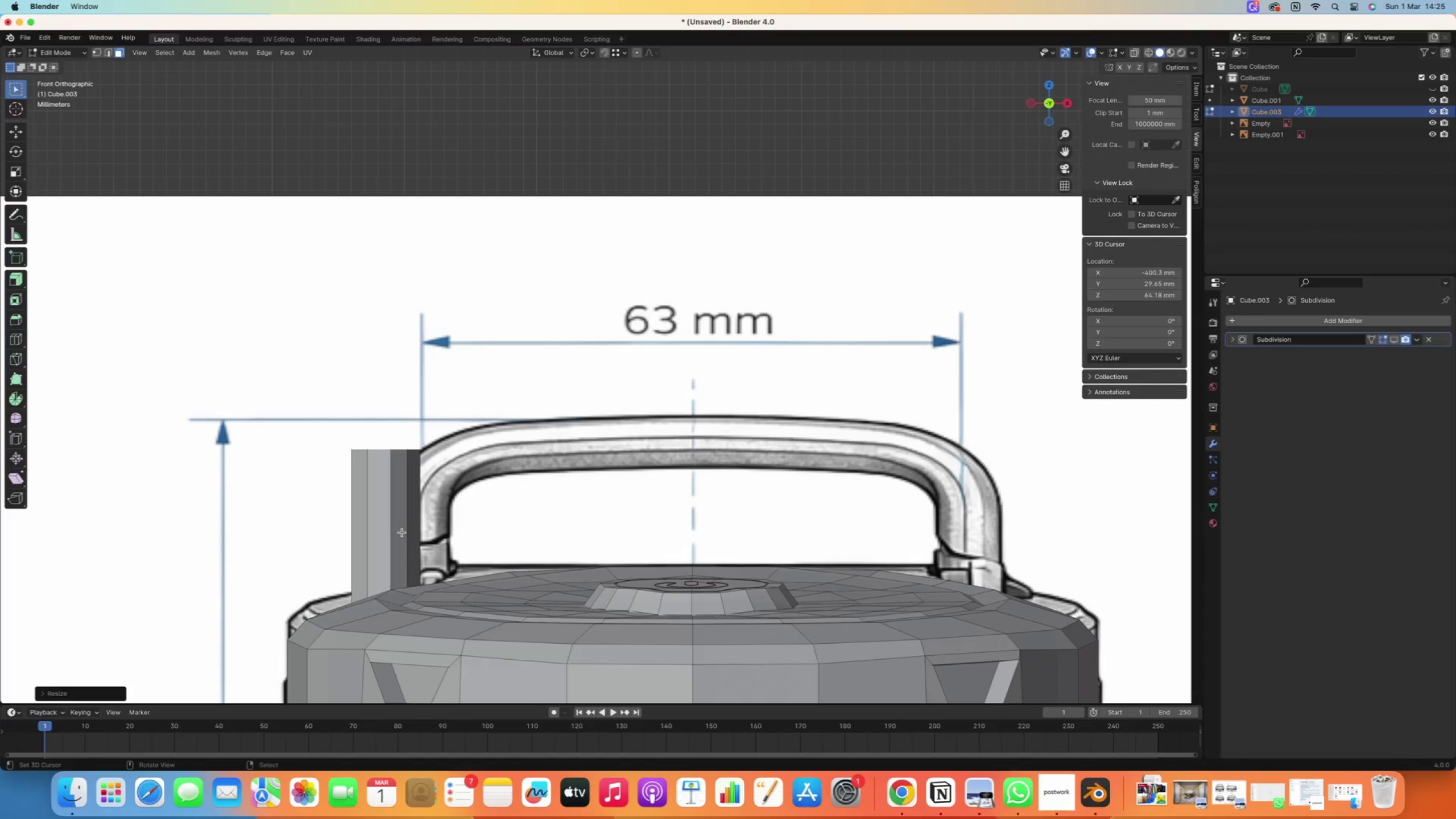 
type(rx)
 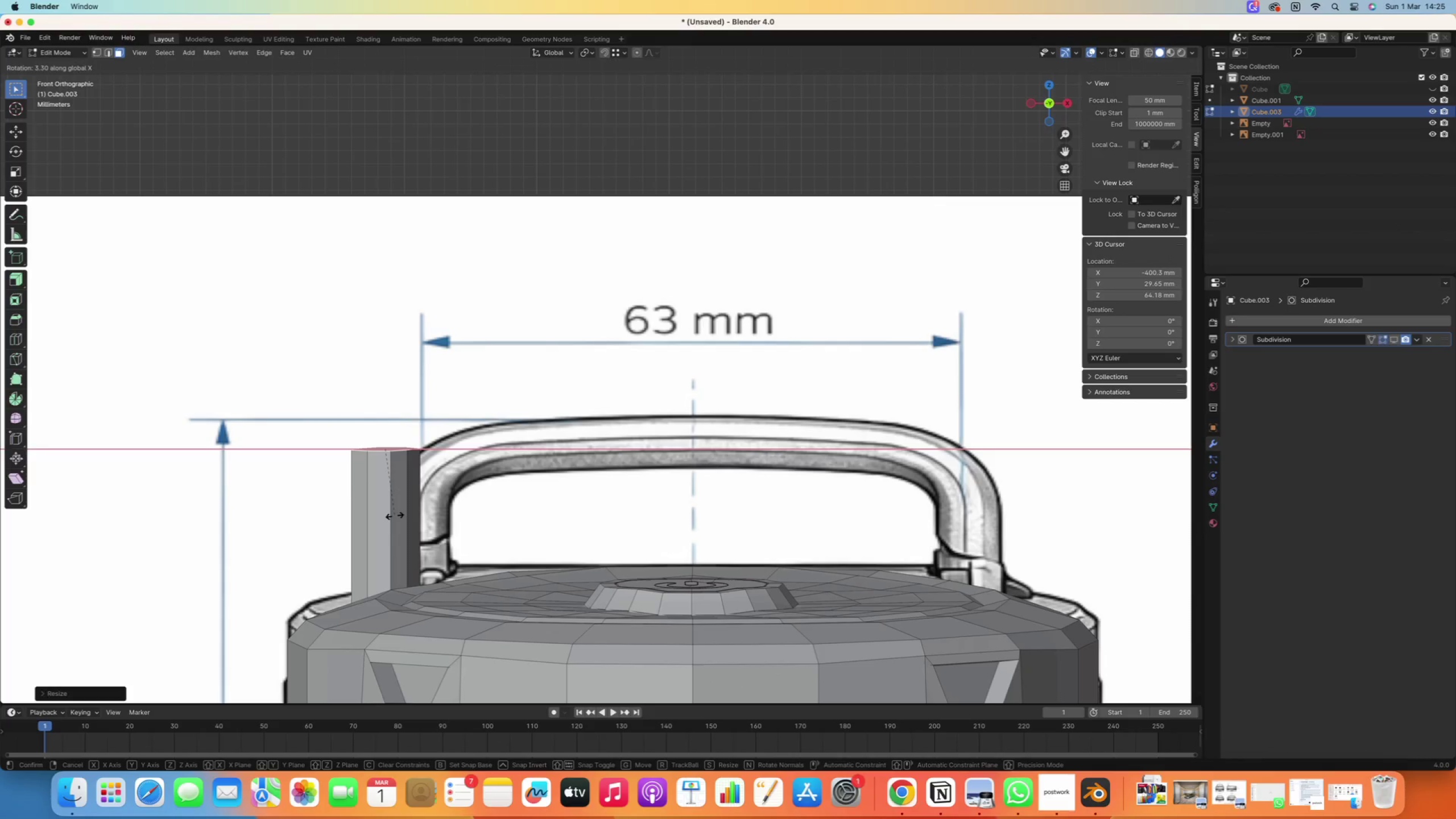 
key(Y)
 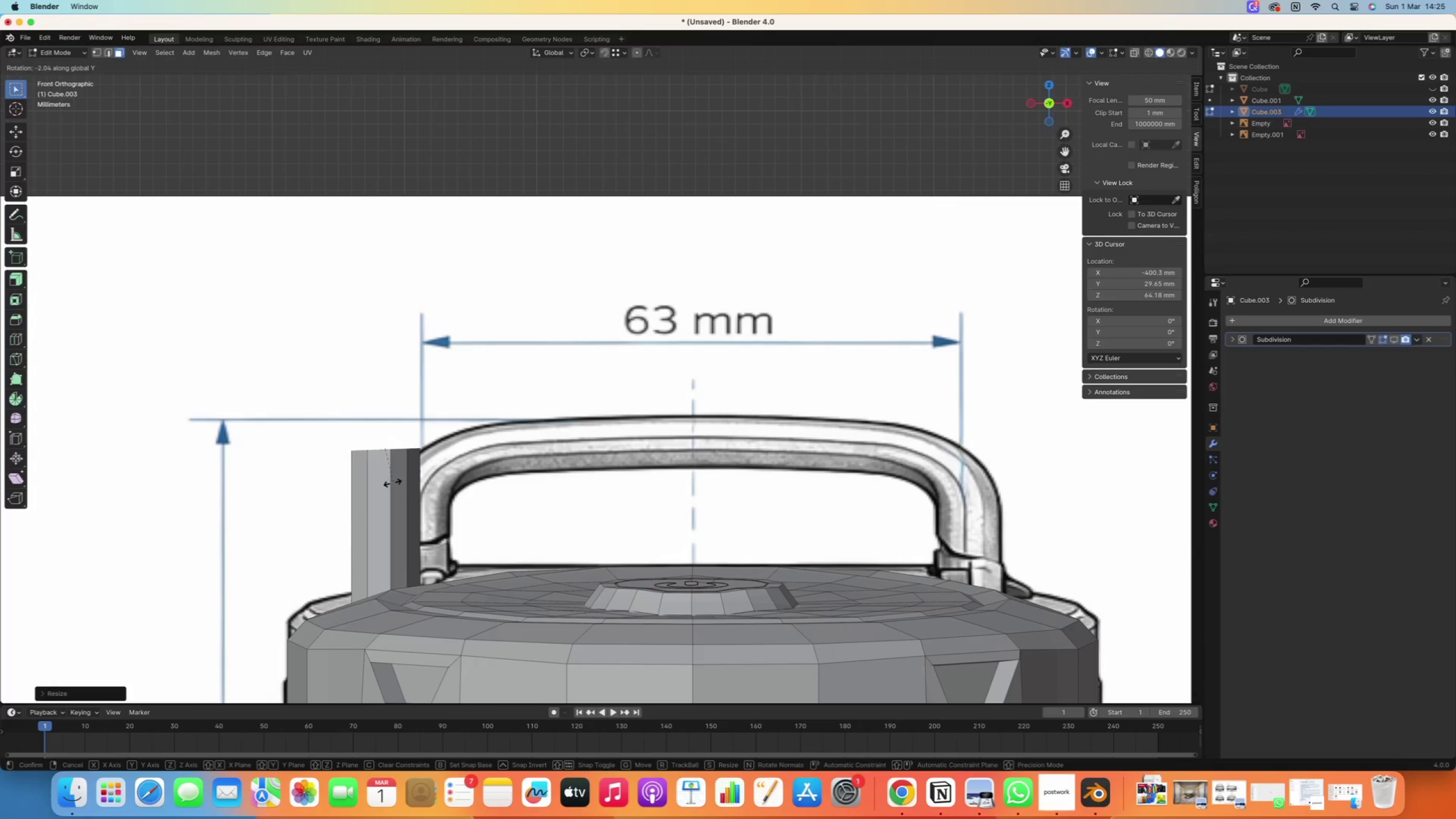 
type(45)
 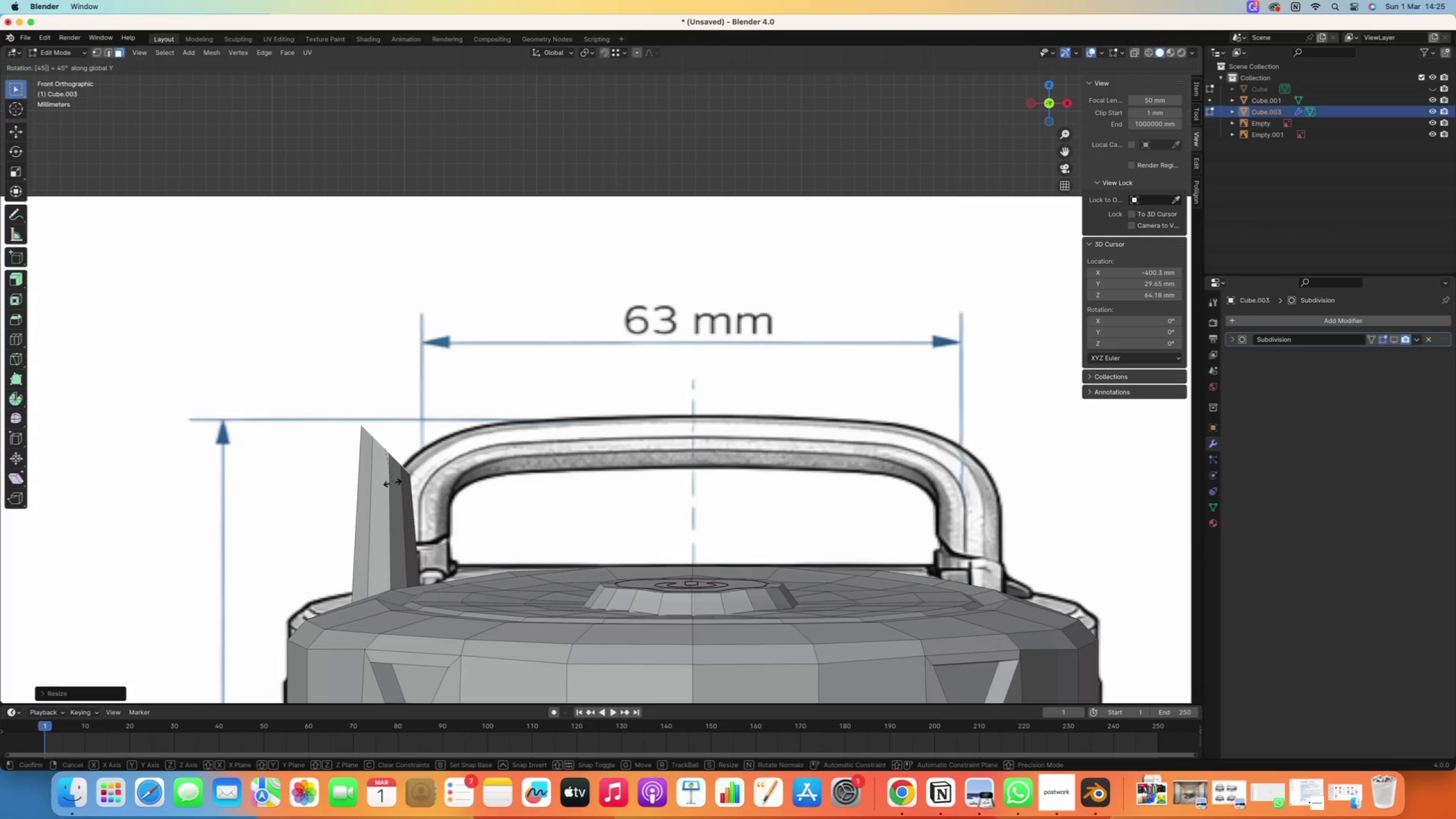 
key(Enter)
 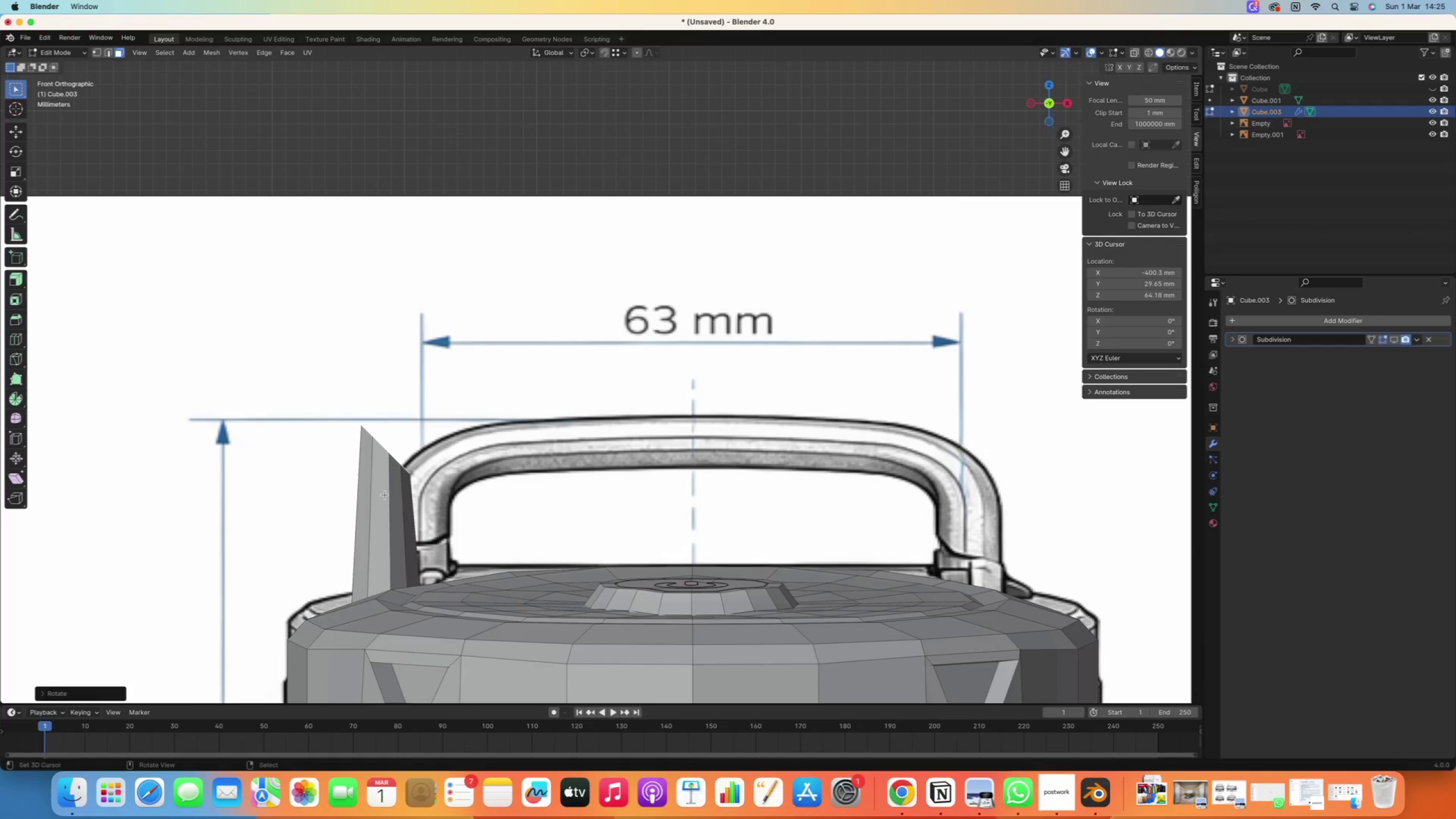 
hold_key(key=ShiftRight, duration=0.42)
 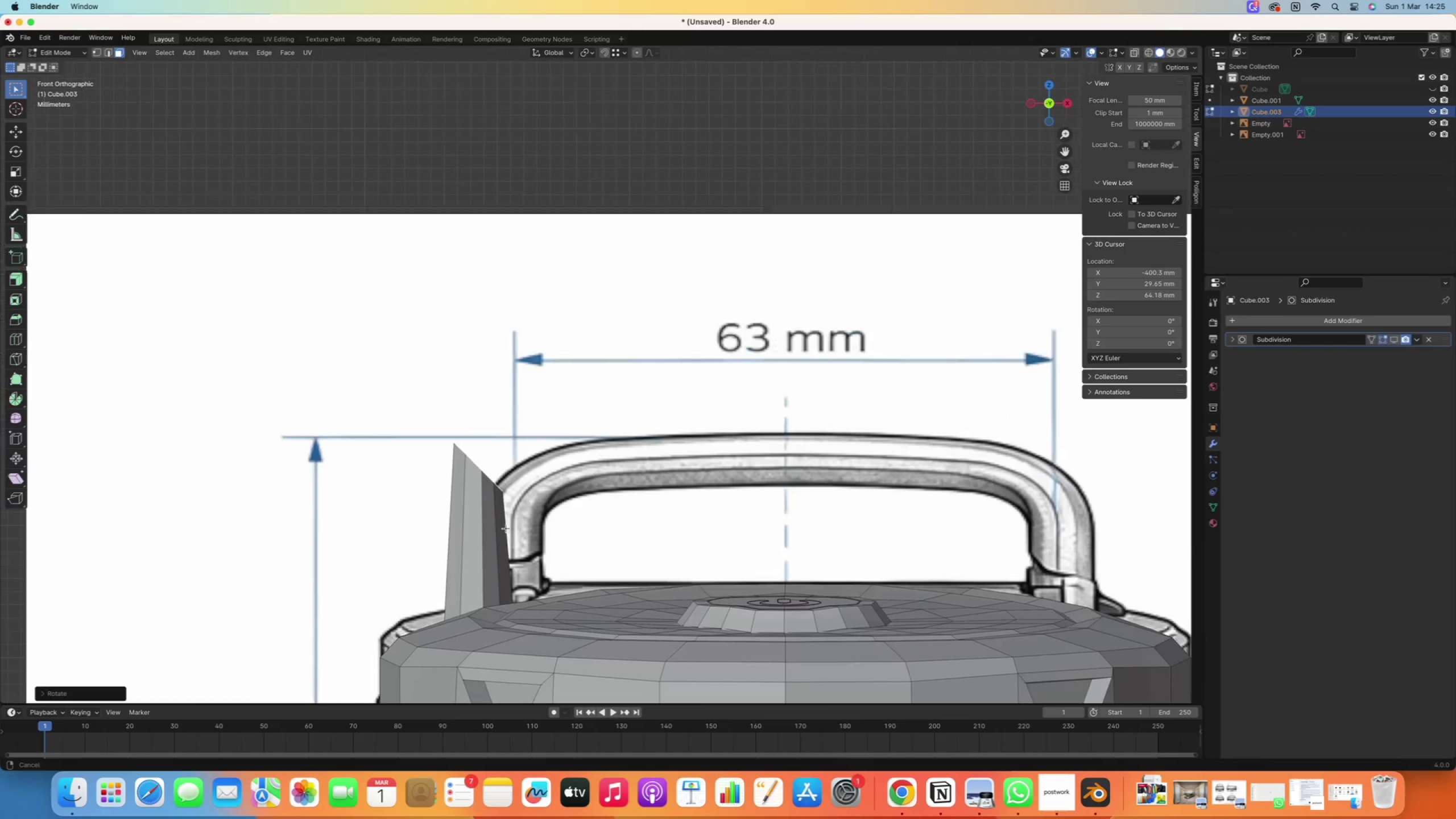 
key(S)
 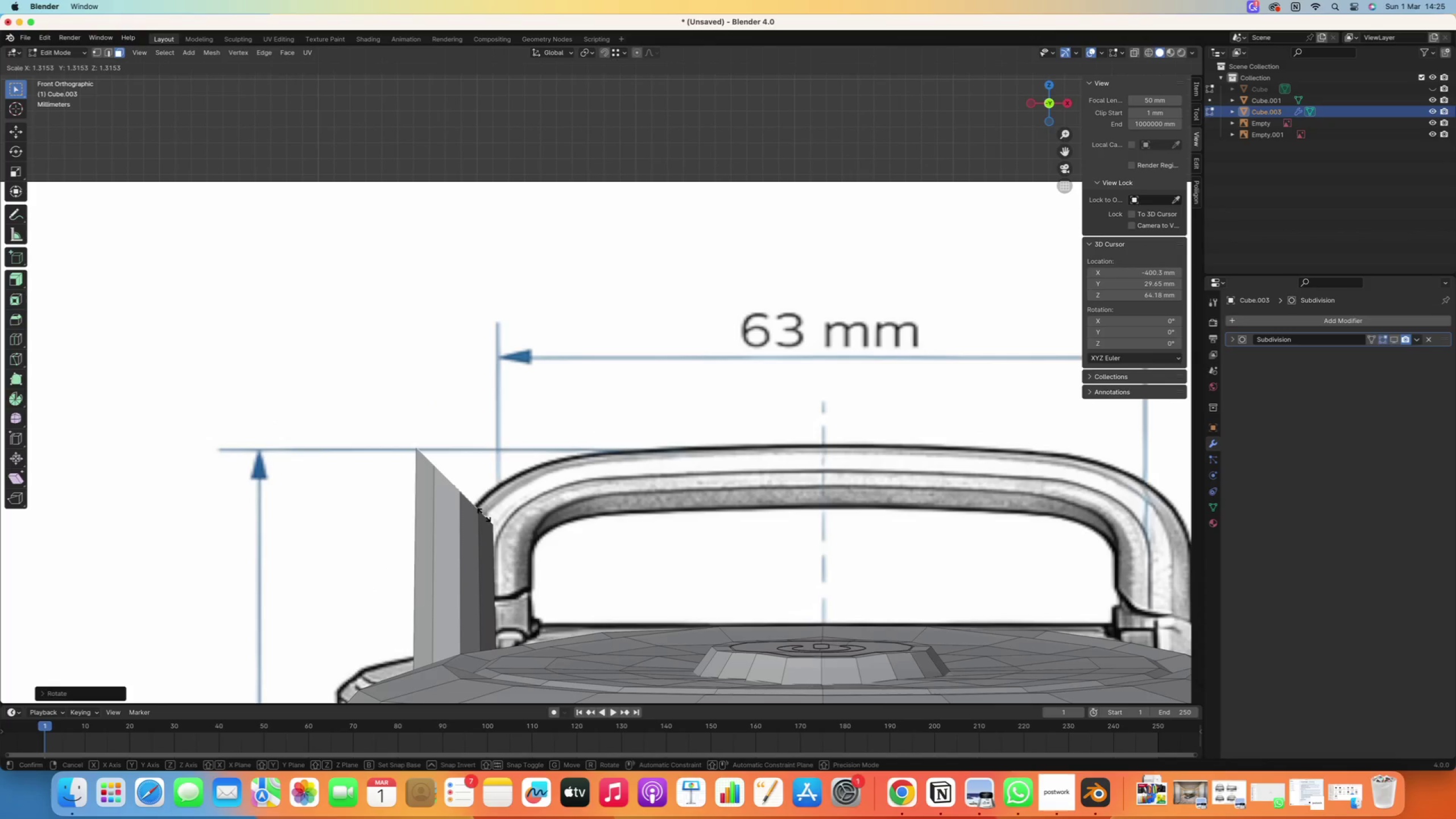 
scroll: coordinate [500, 526], scroll_direction: up, amount: 1.0
 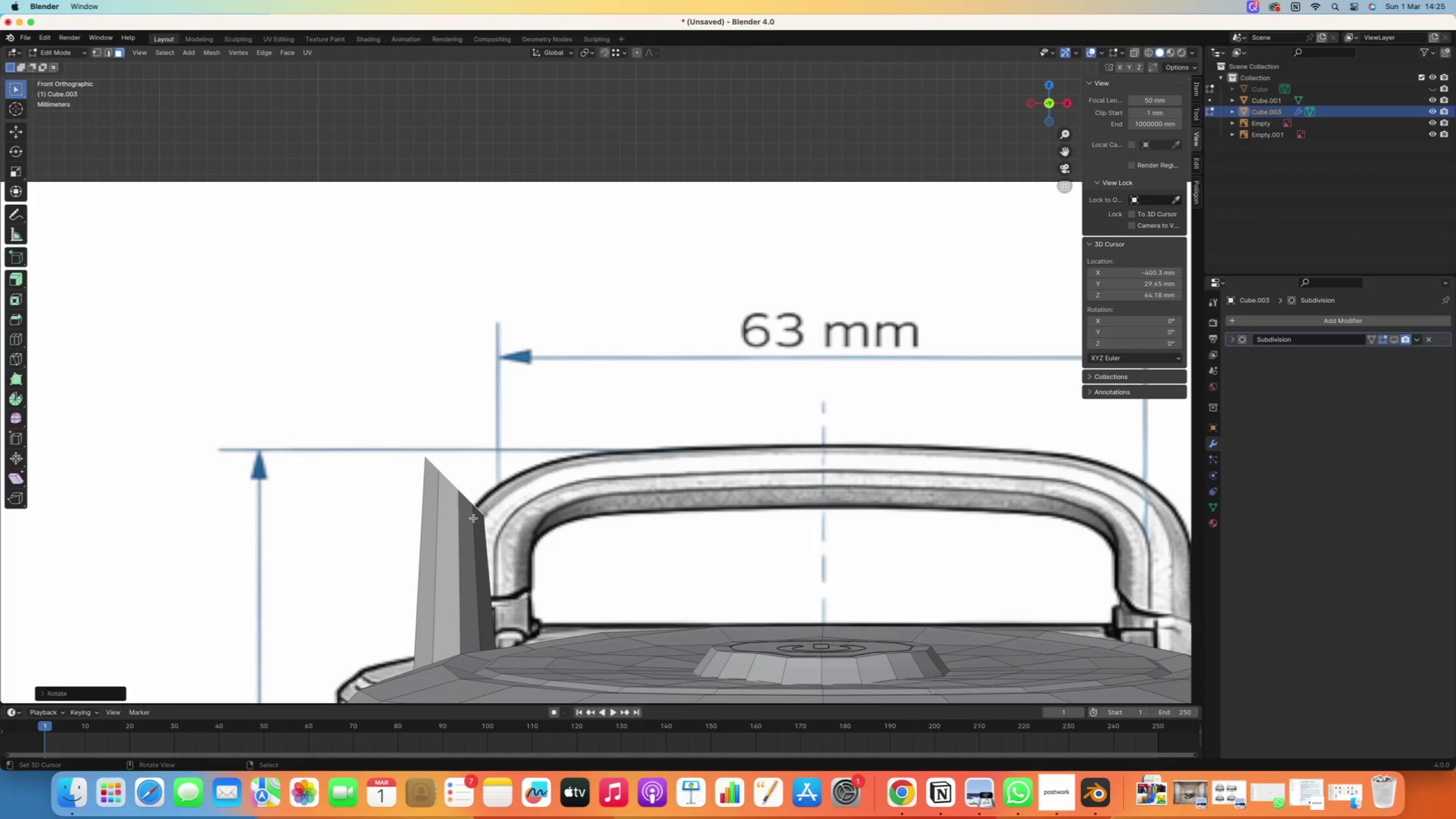 
left_click([483, 514])
 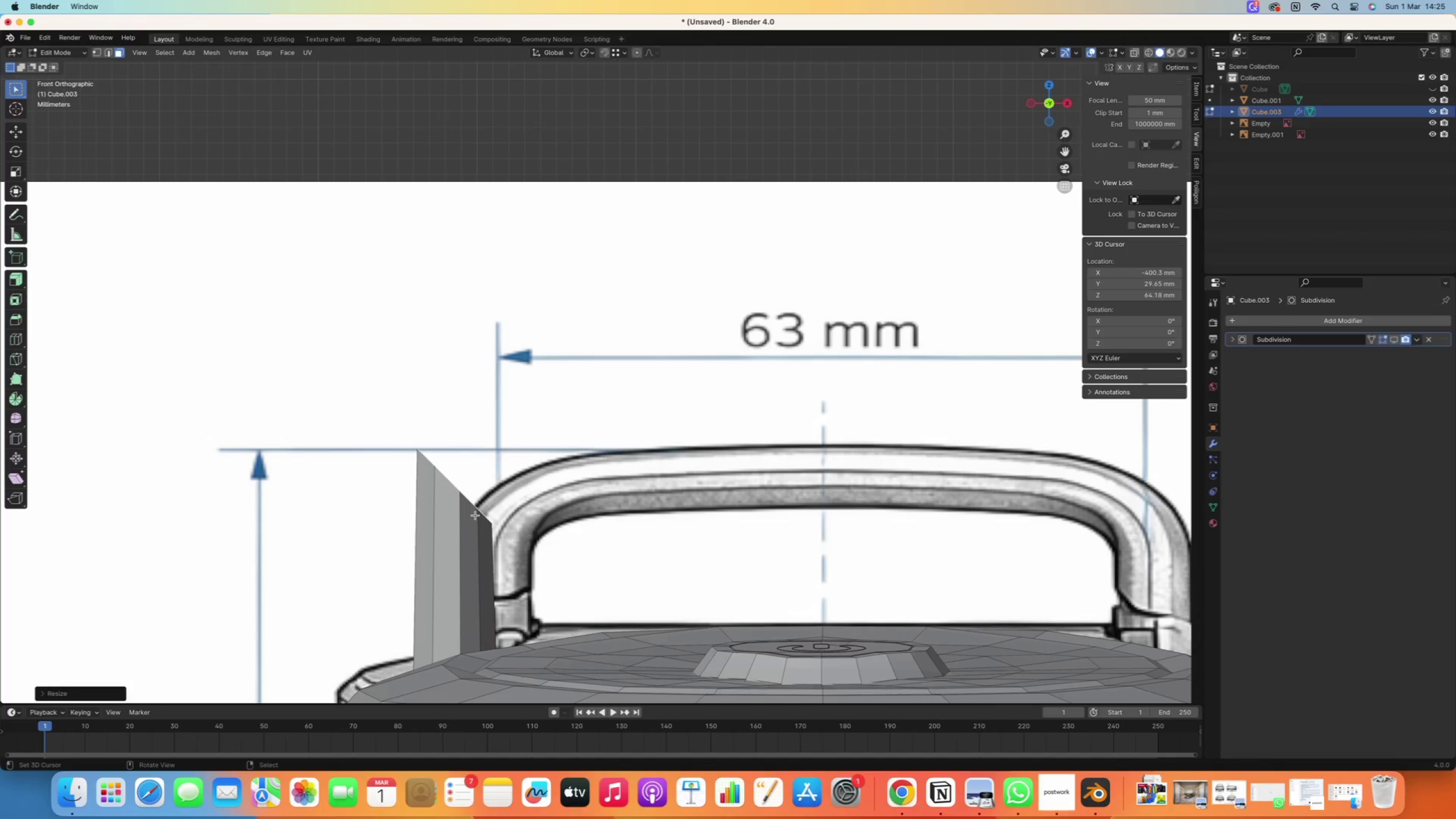 
type(gz)
 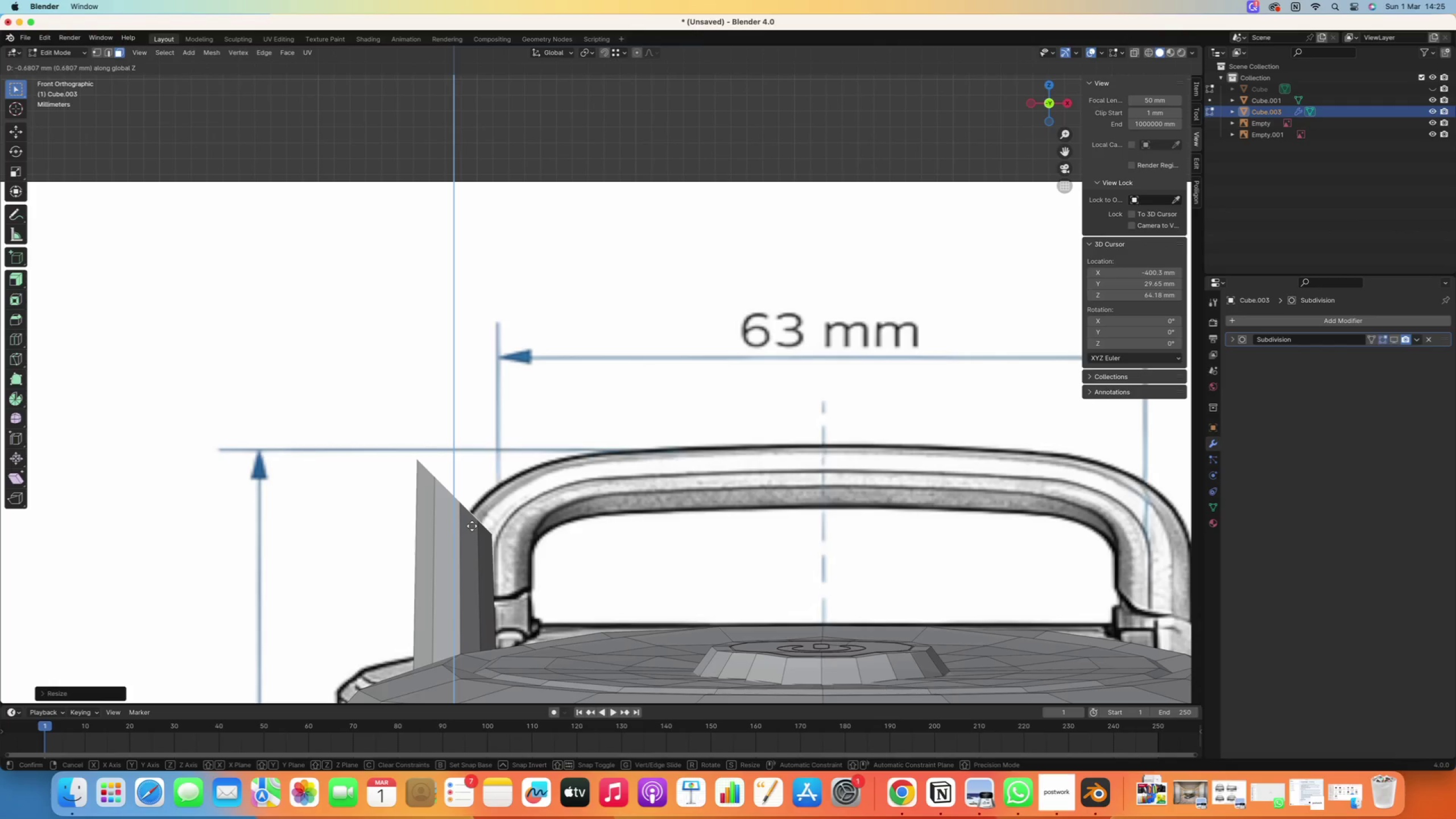 
left_click([473, 527])
 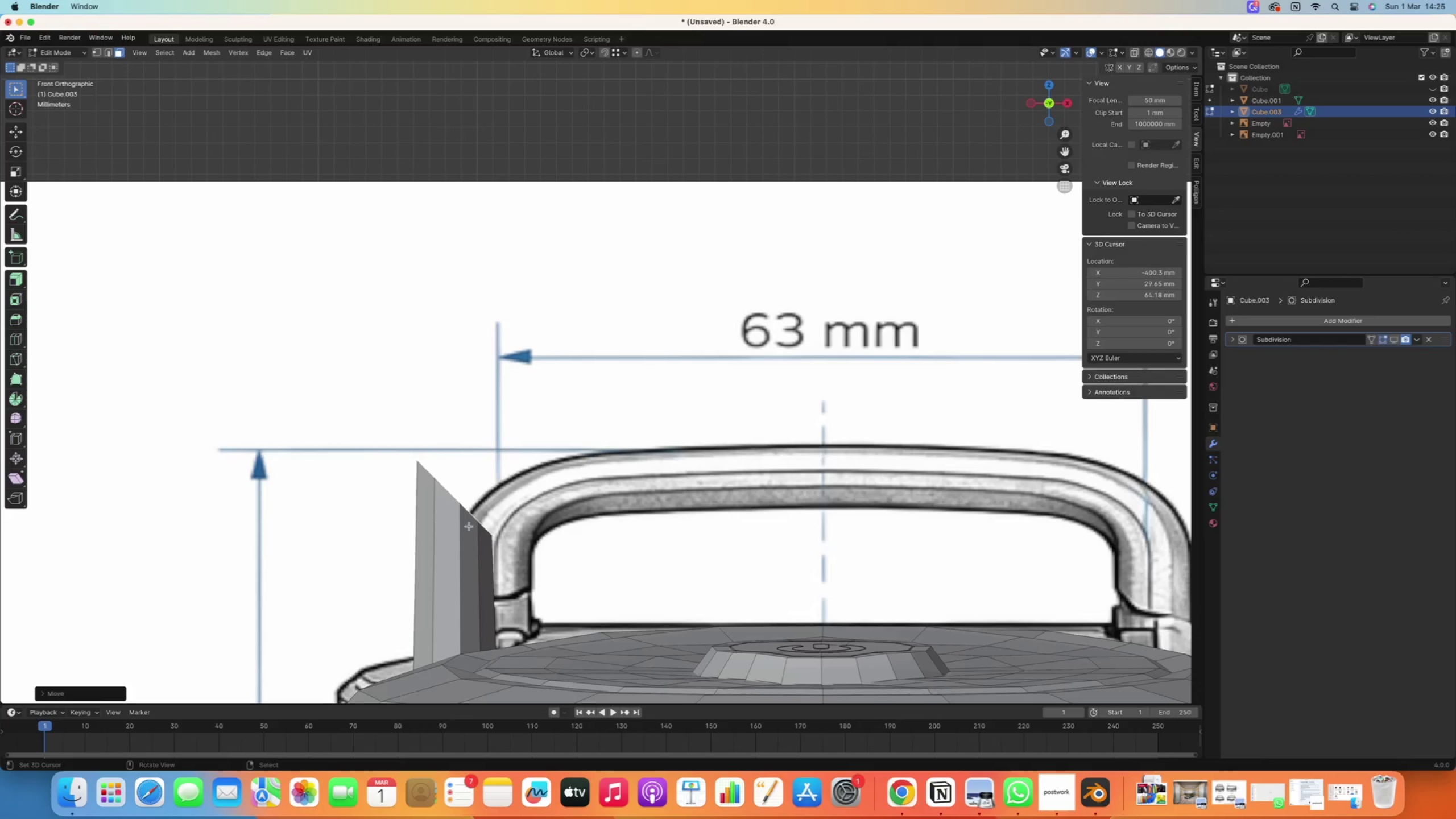 
scroll: coordinate [466, 524], scroll_direction: down, amount: 2.0
 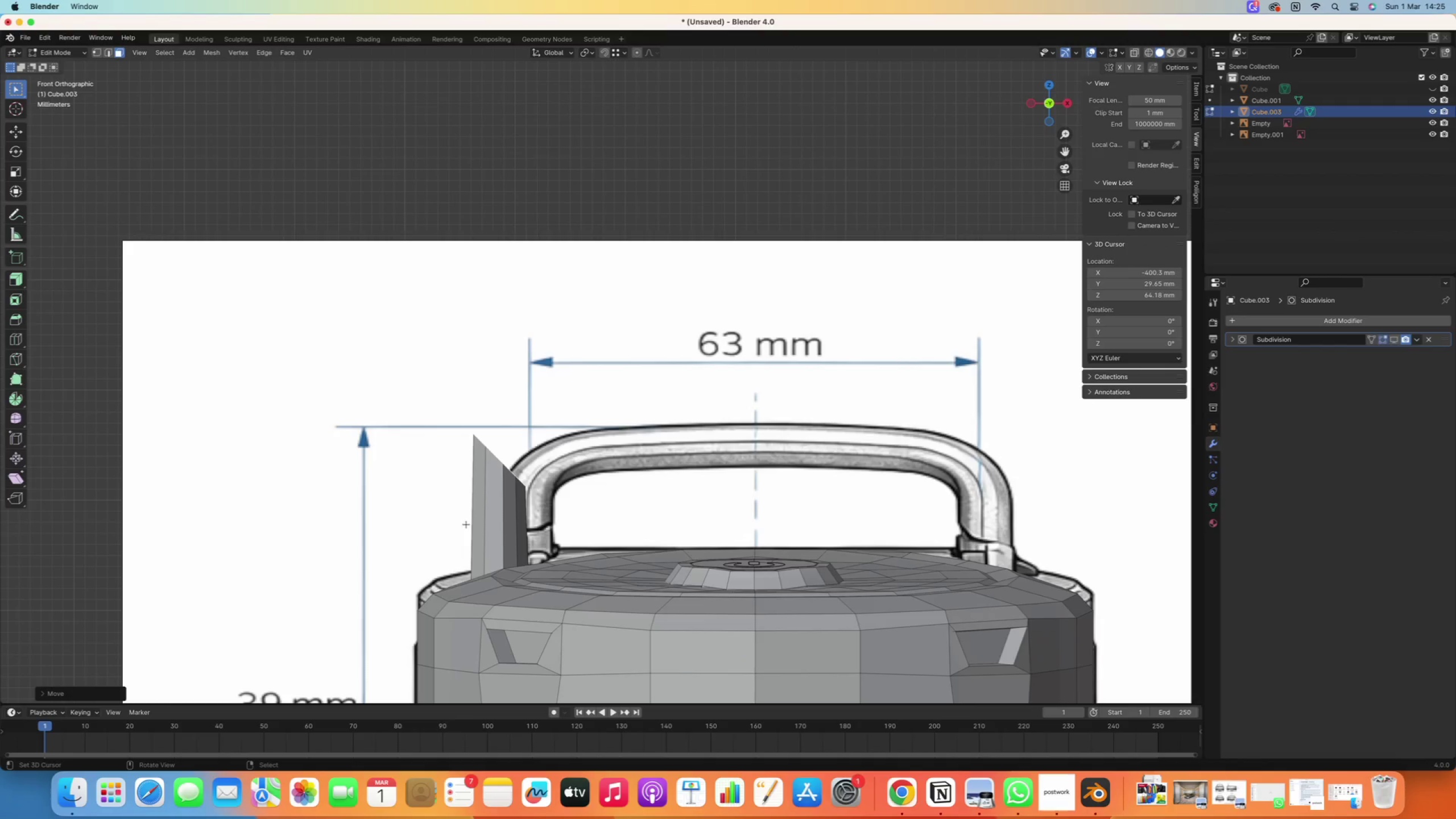 
key(E)
 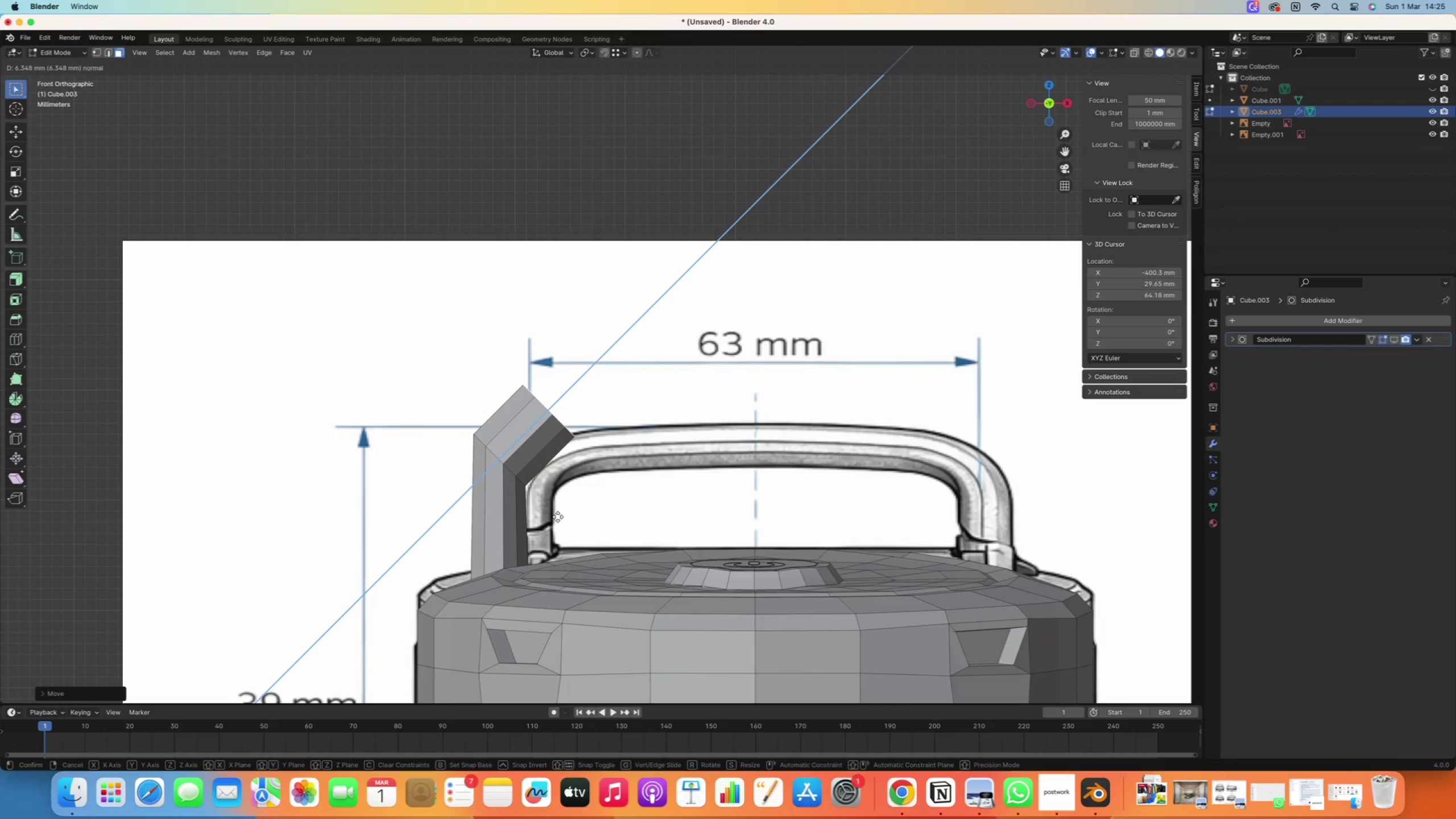 
key(Z)
 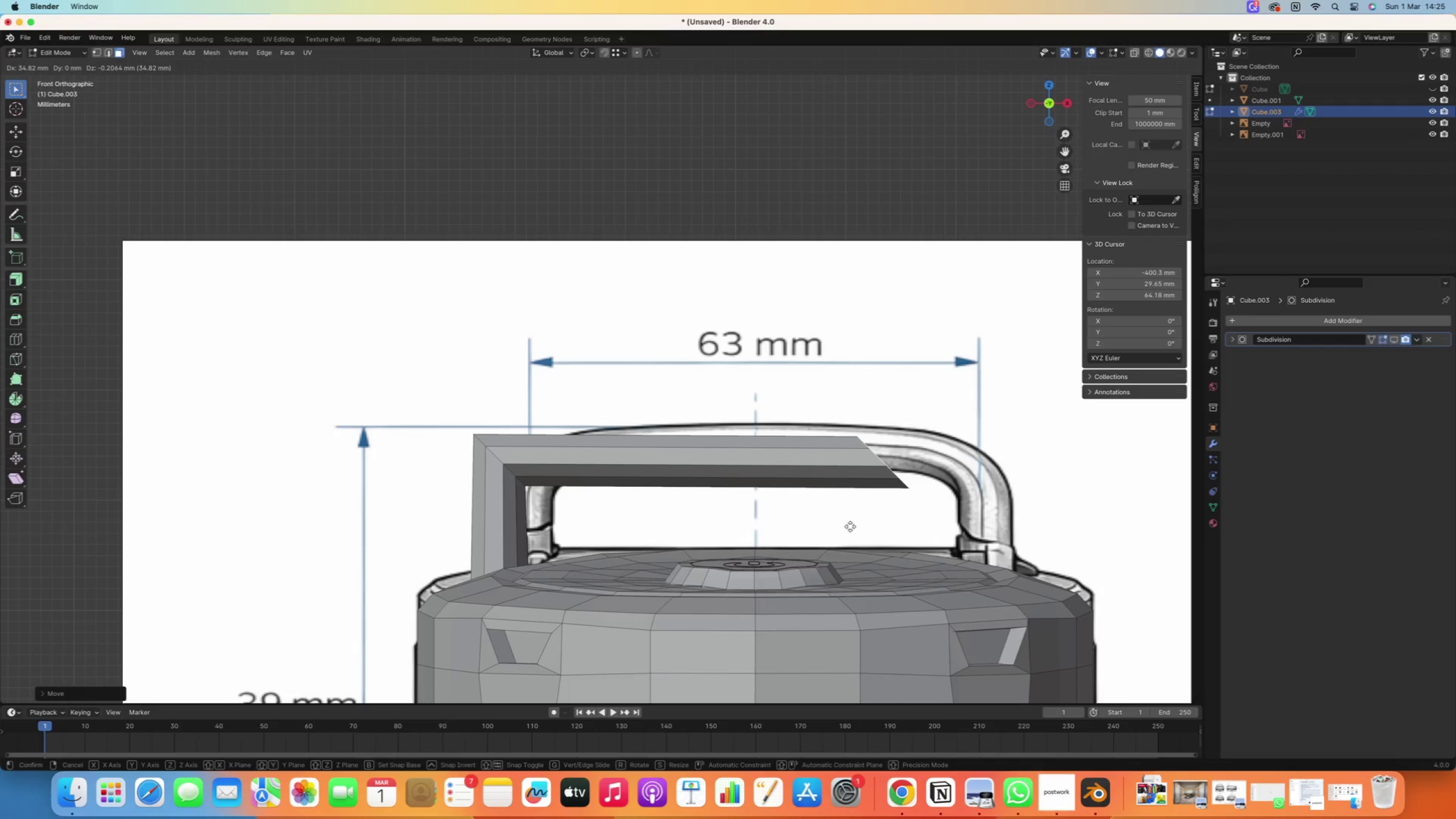 
key(X)
 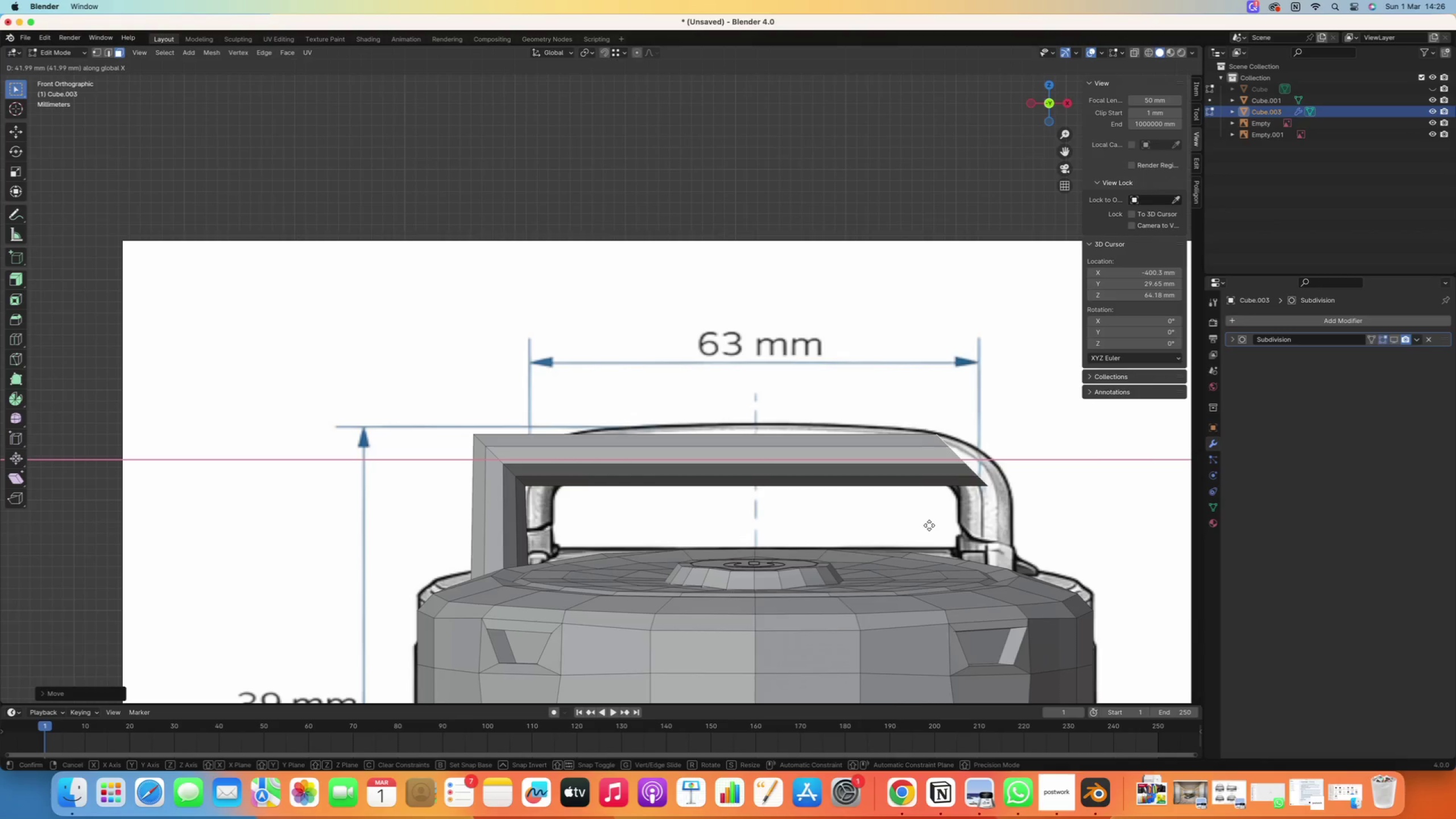 
left_click([940, 527])
 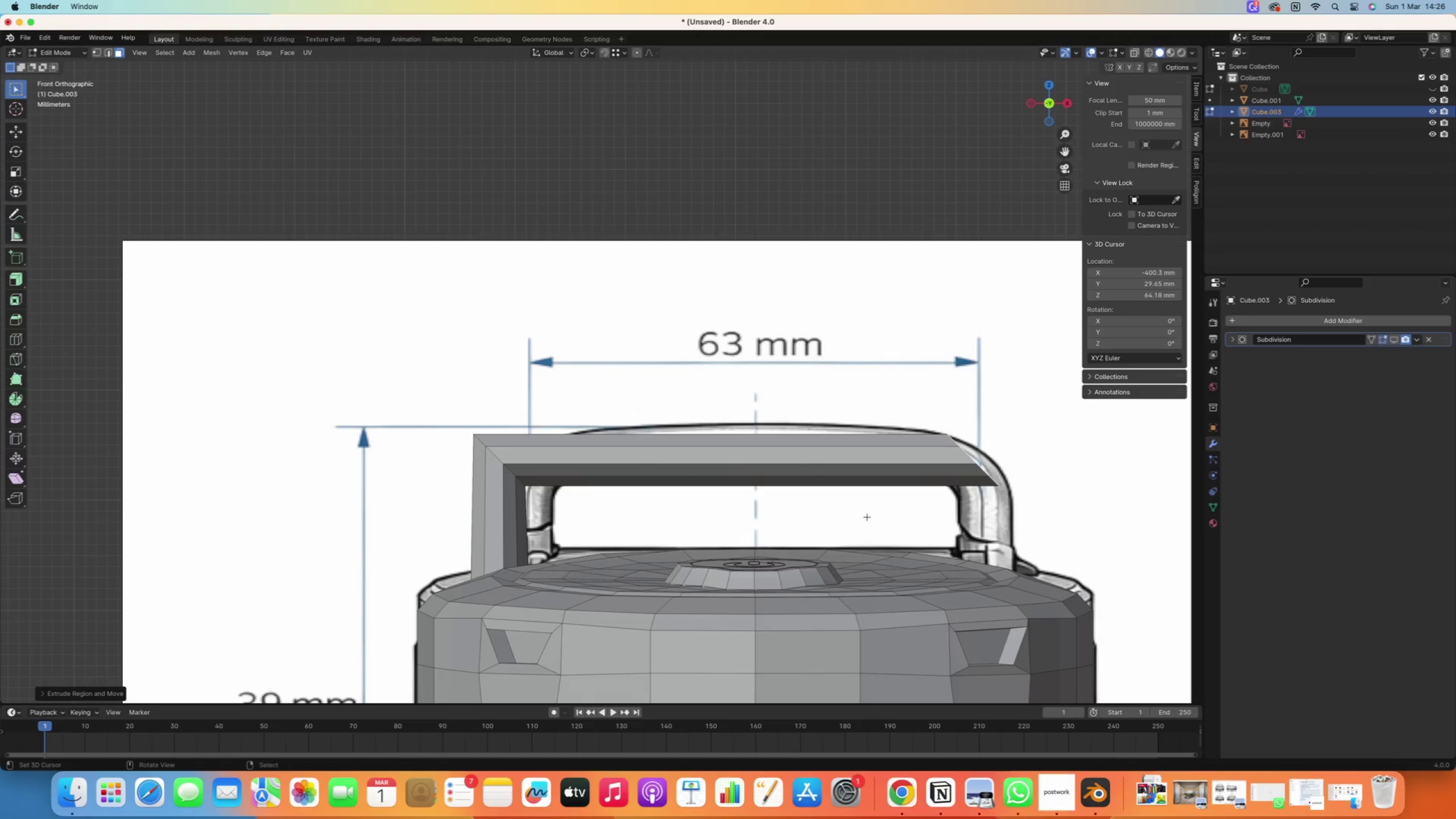 
type(sx0)
 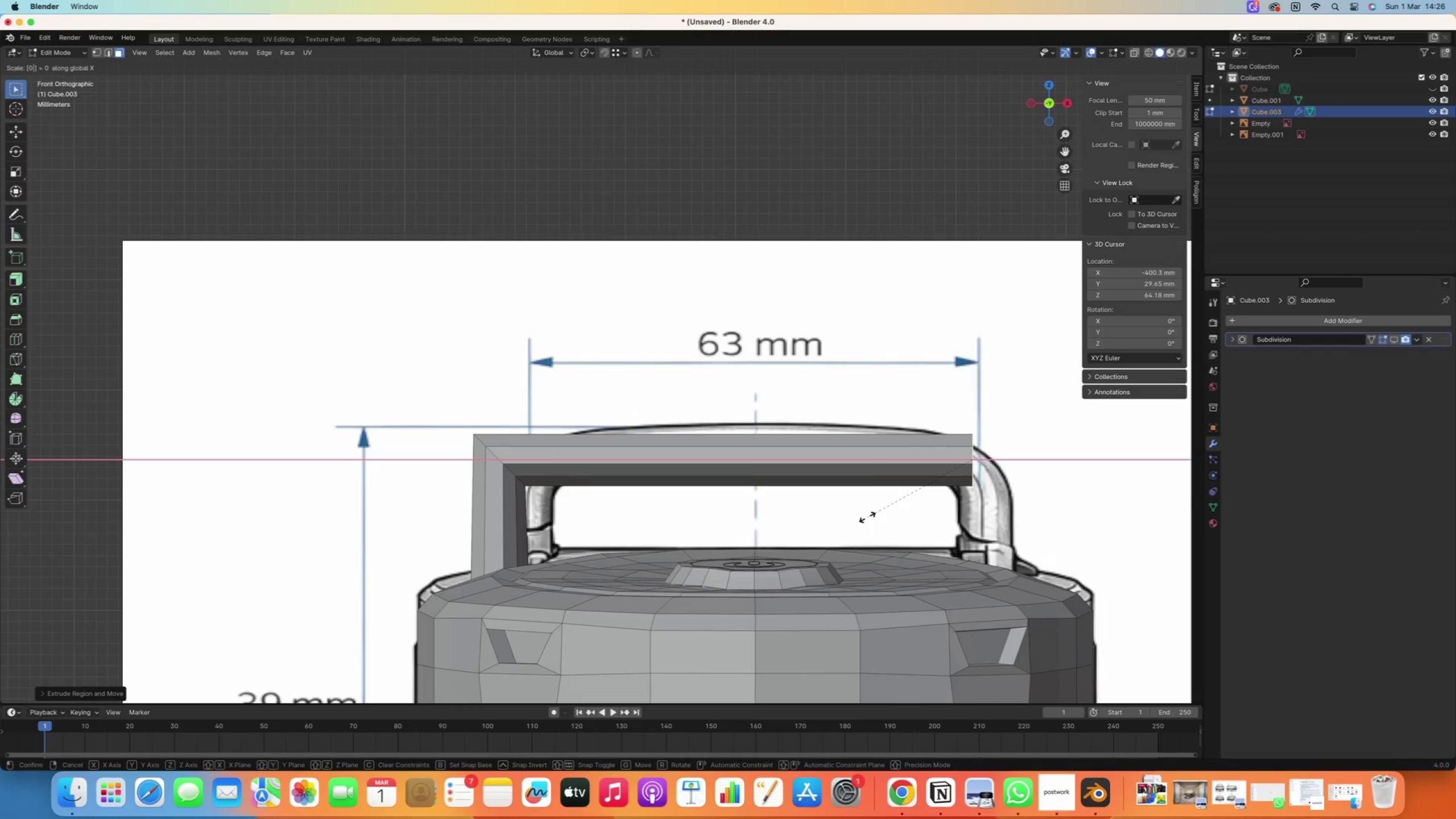 
key(Enter)
 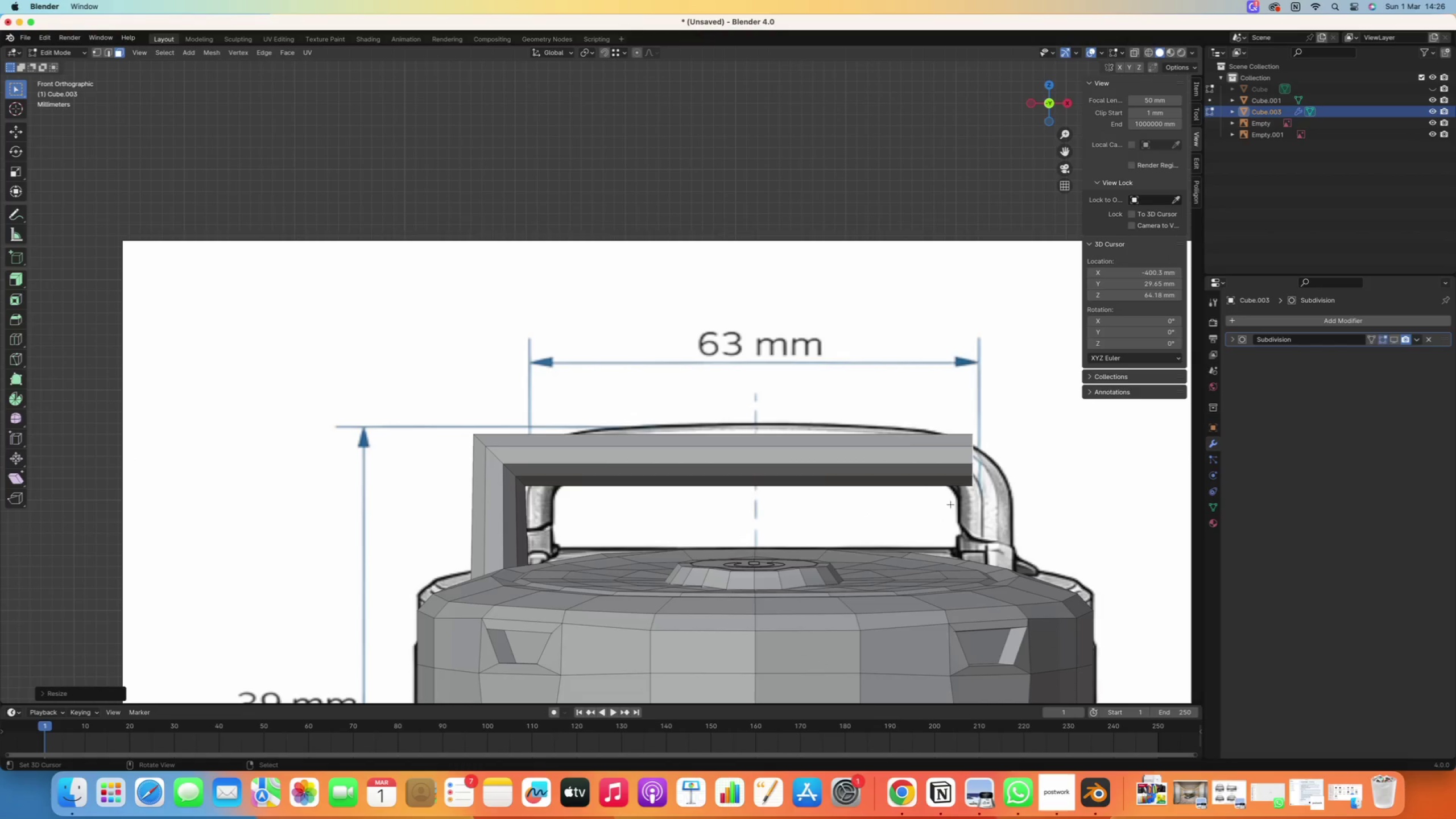 
hold_key(key=ShiftRight, duration=0.46)
 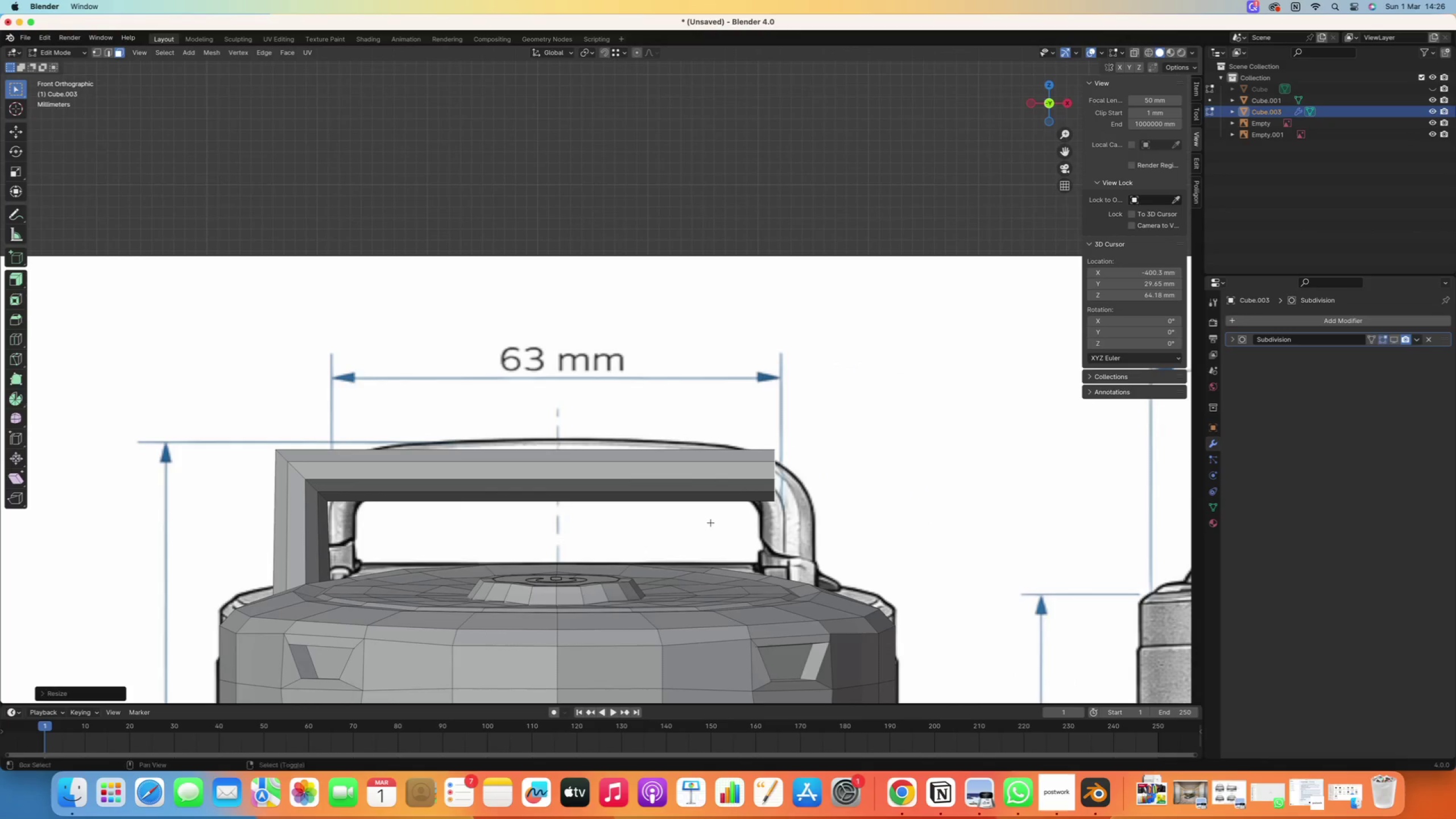 
scroll: coordinate [720, 519], scroll_direction: up, amount: 2.0
 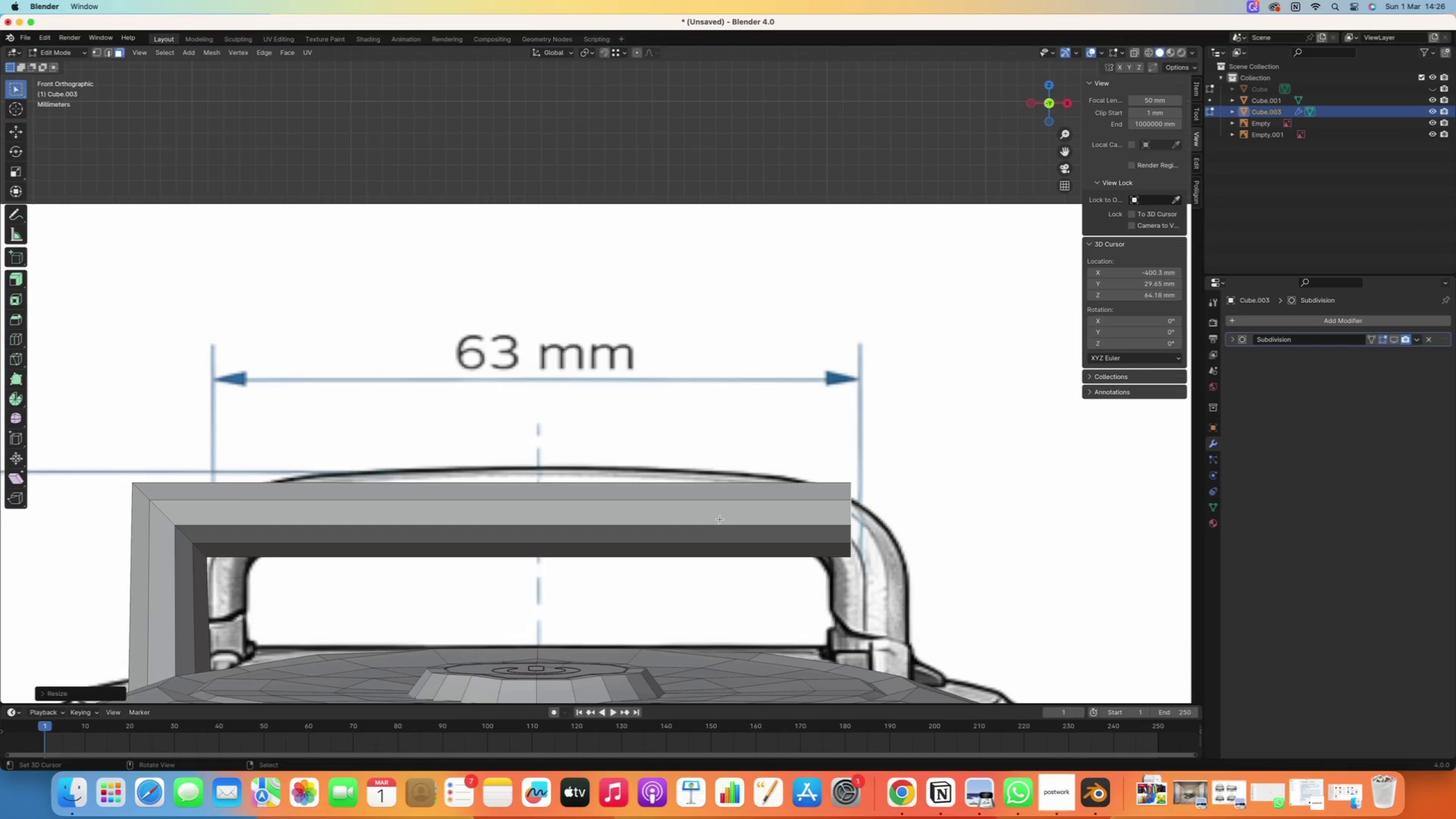 
type(sx)
 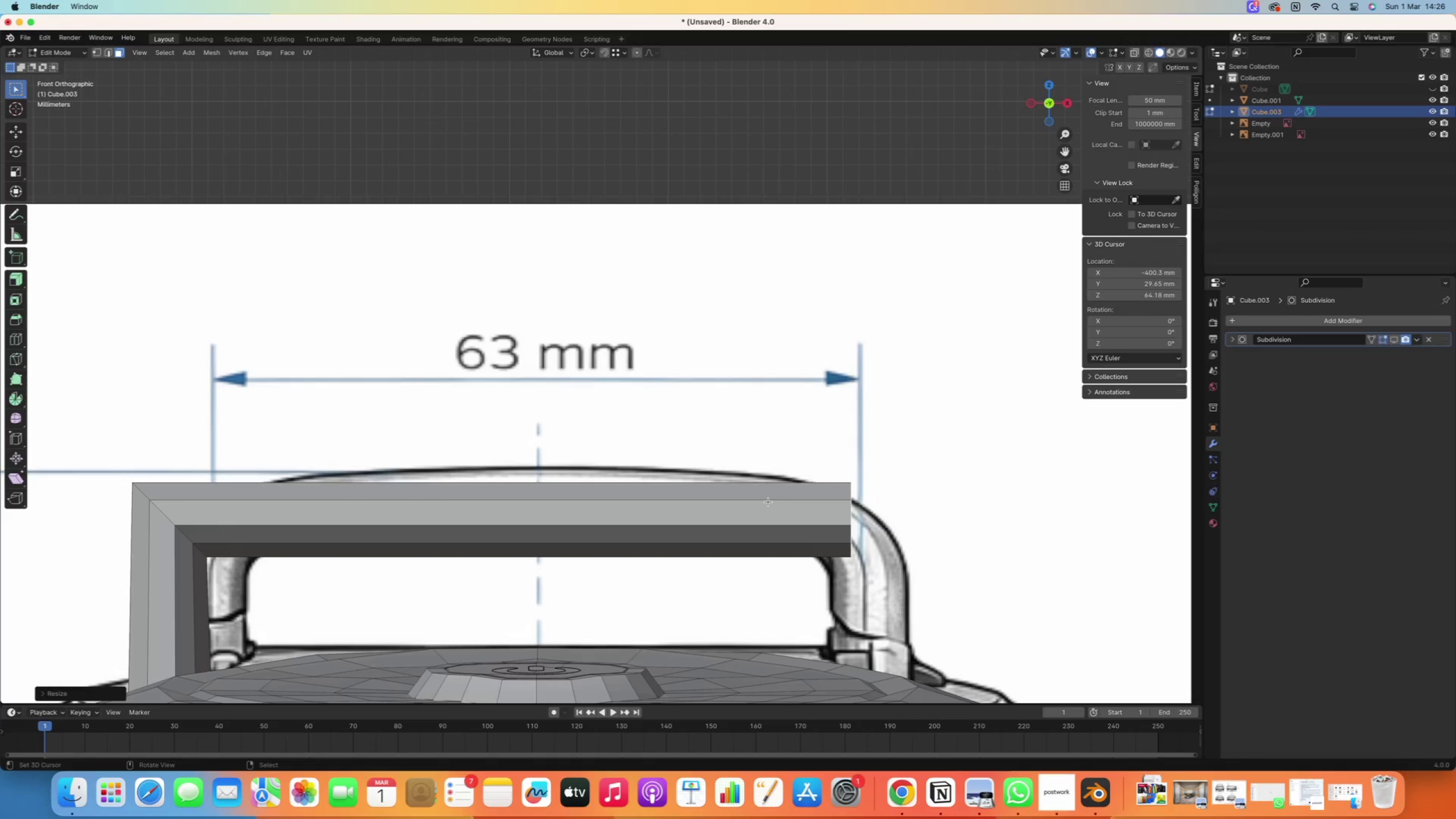 
type(rx)
 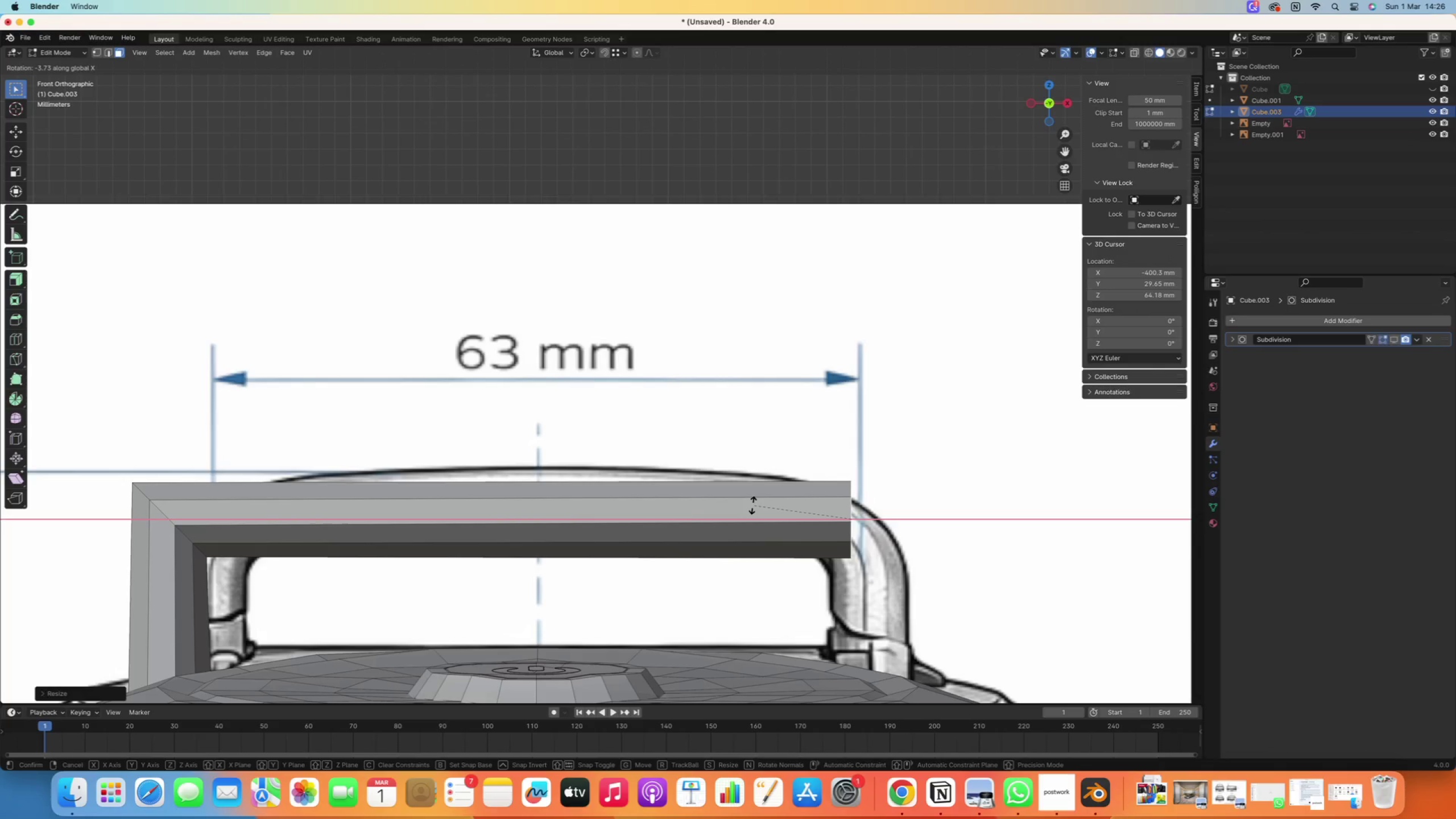 
key(Y)
 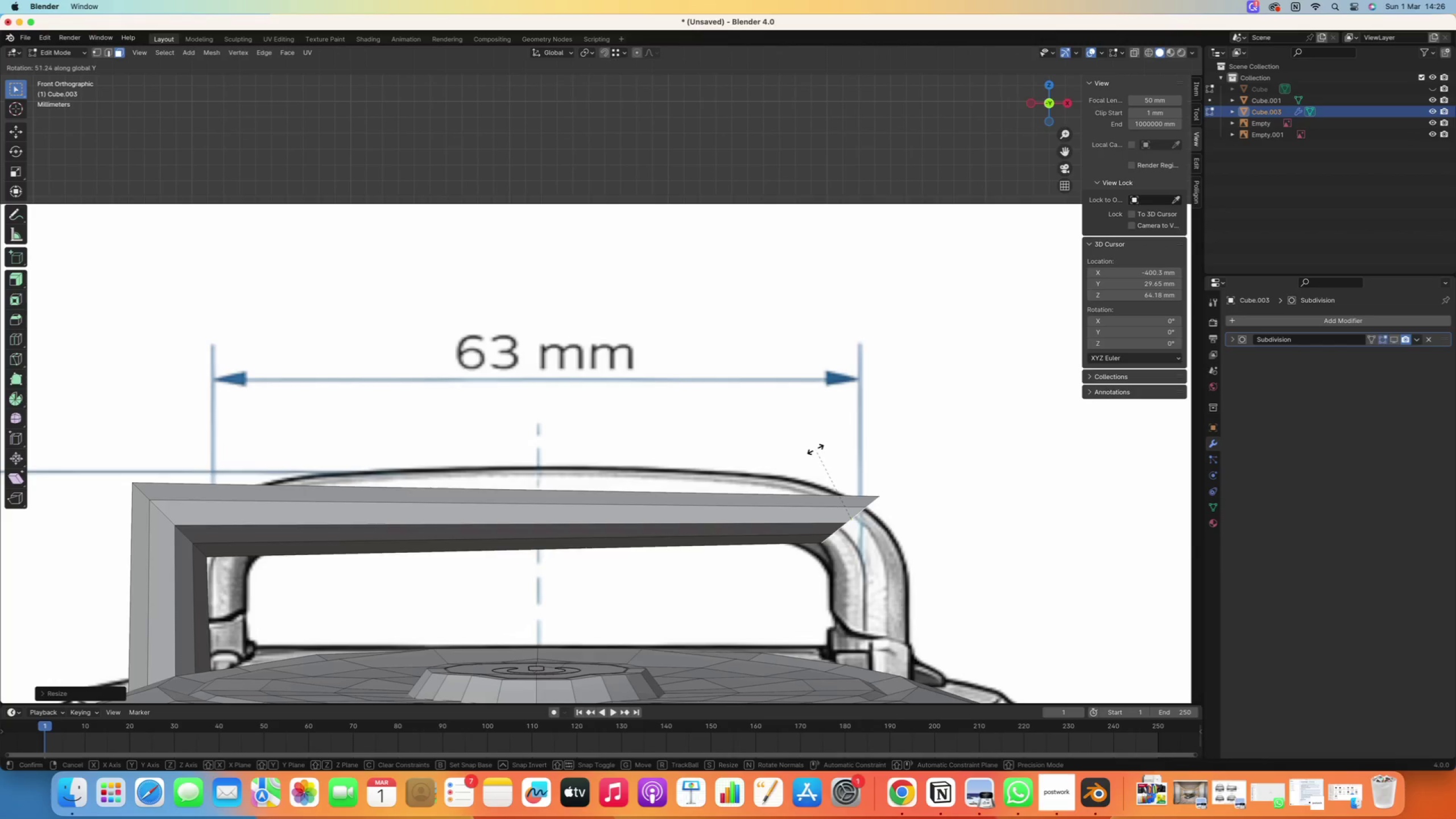 
wait(7.92)
 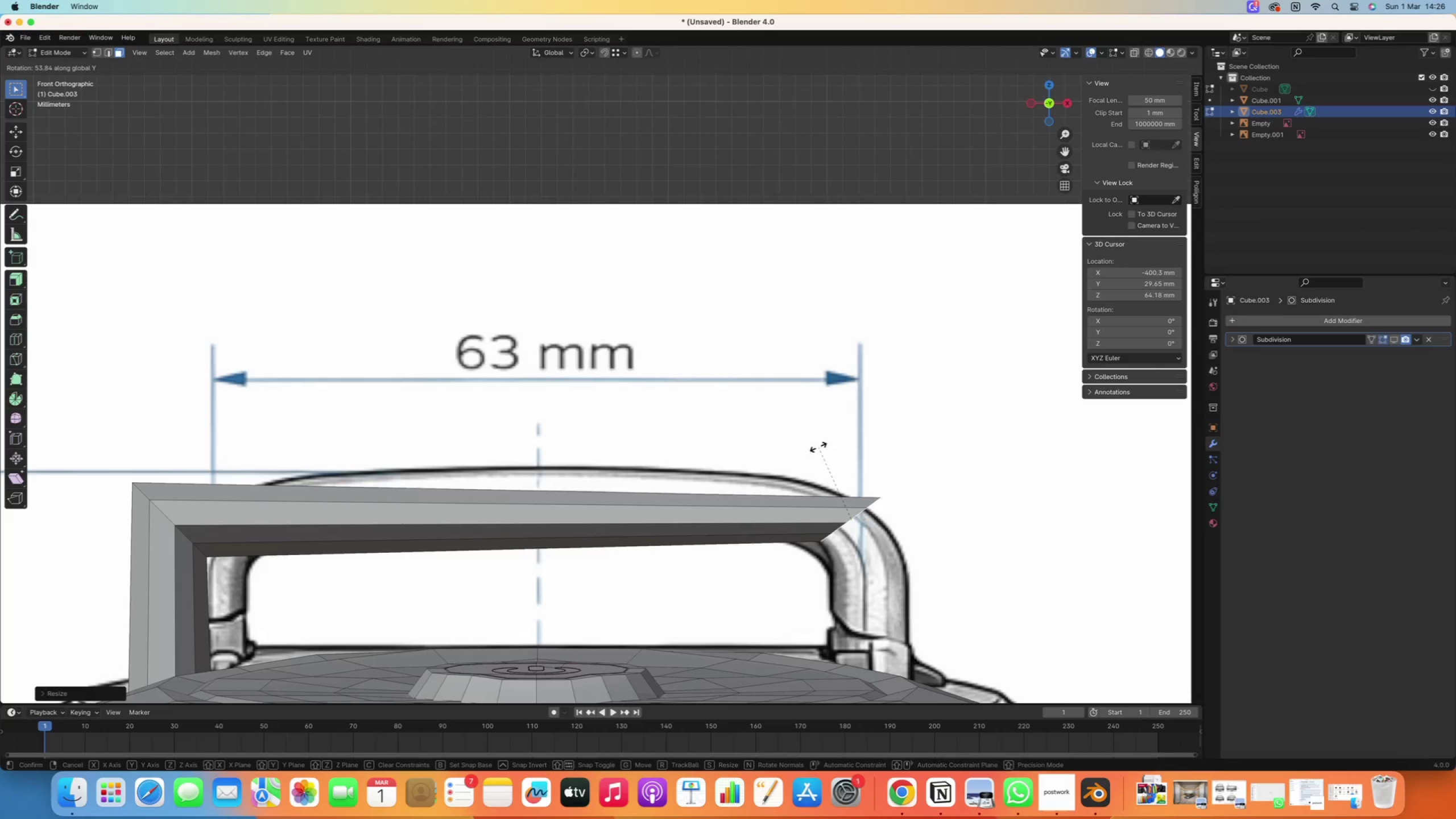 
type(45)
 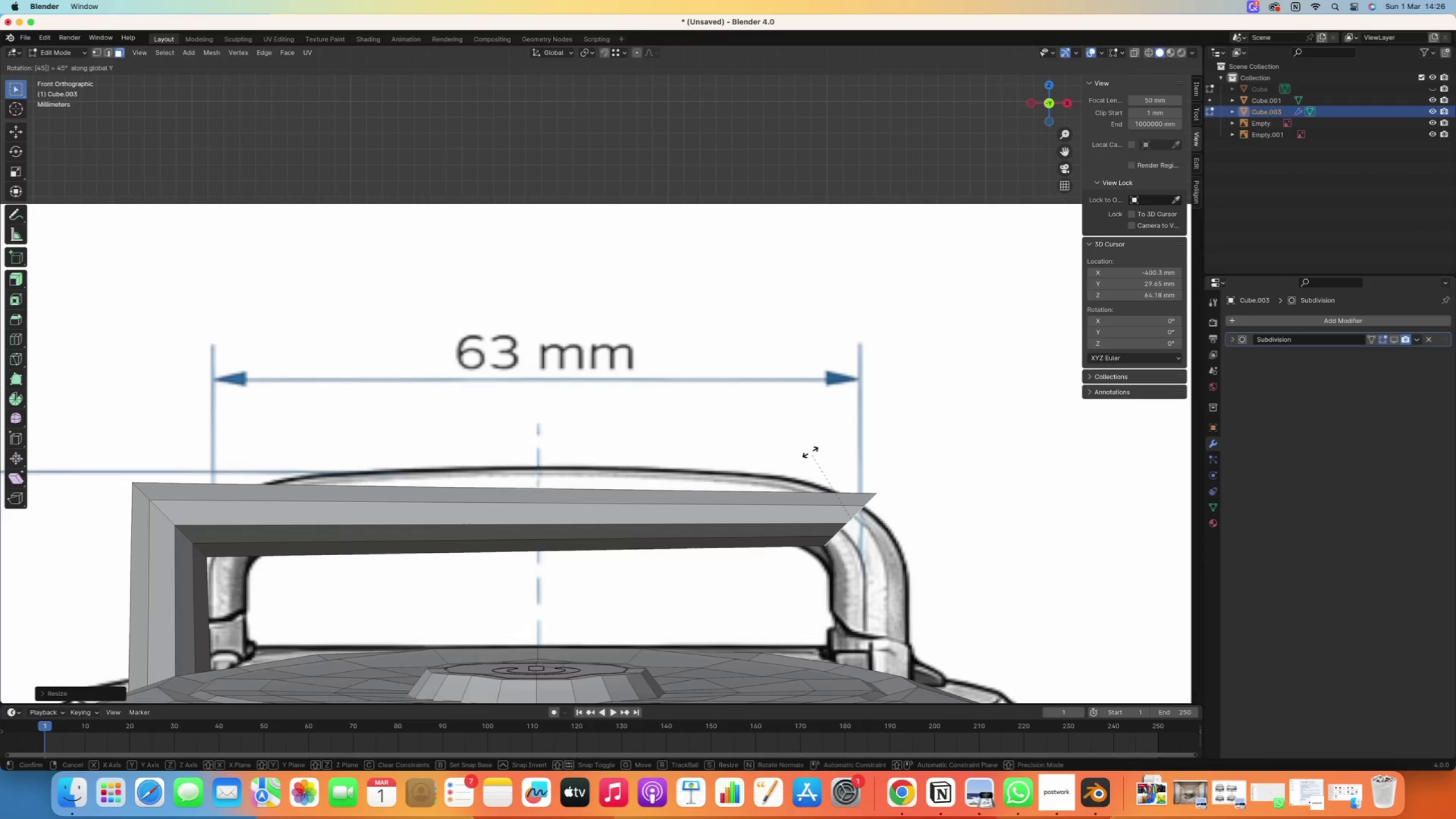 
key(Enter)
 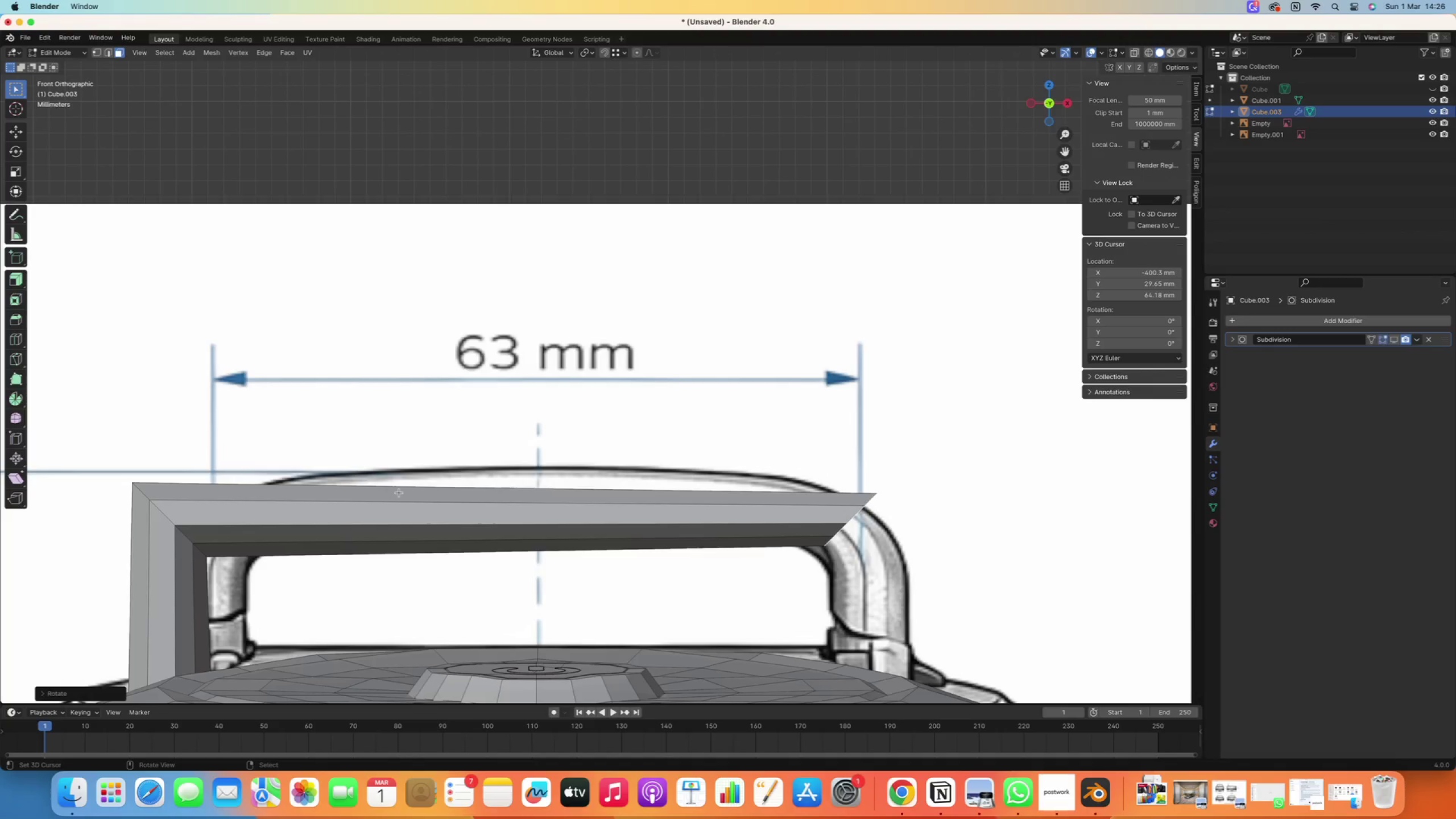 
key(S)
 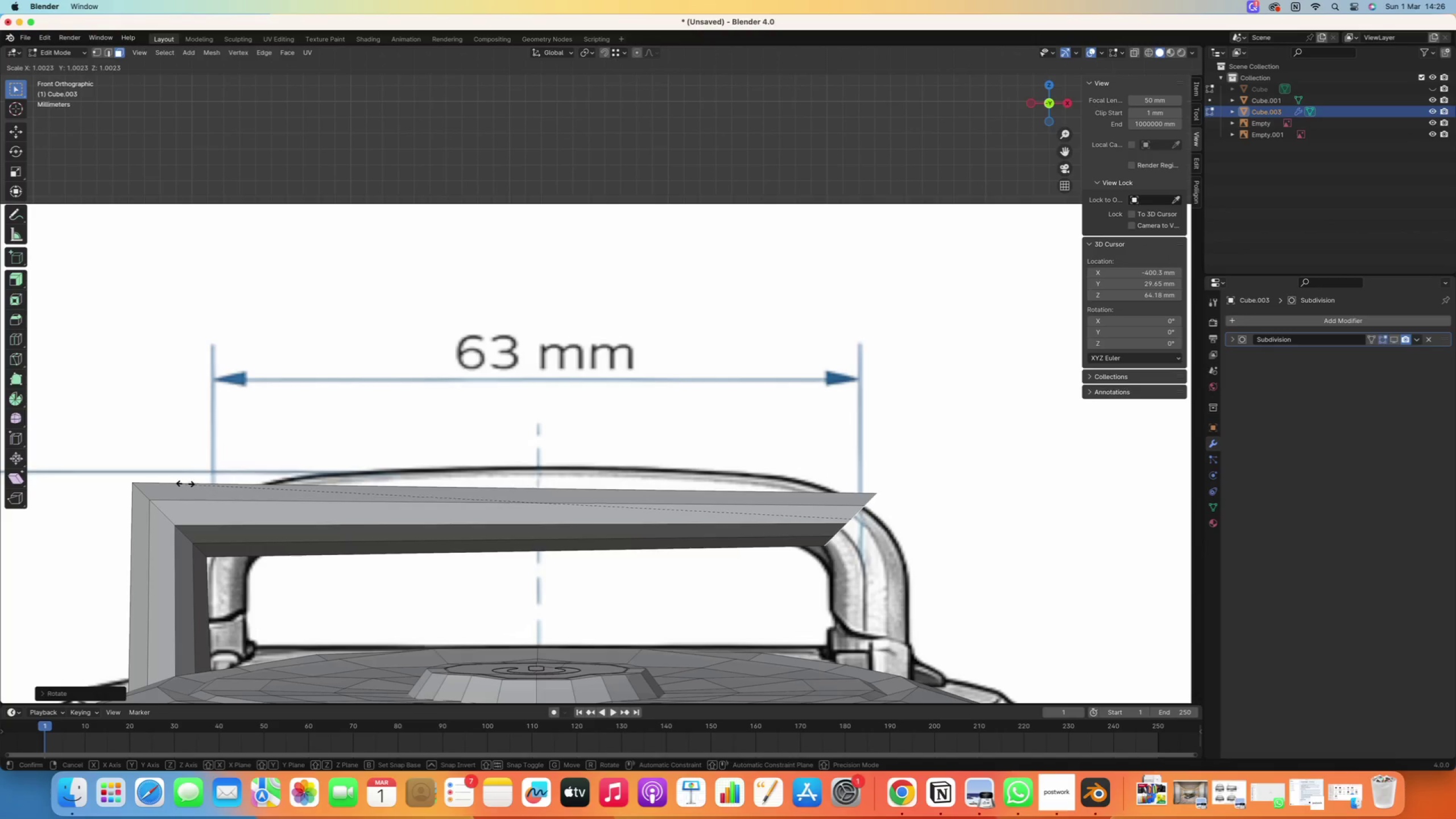 
hold_key(key=ControlRight, duration=2.2)
 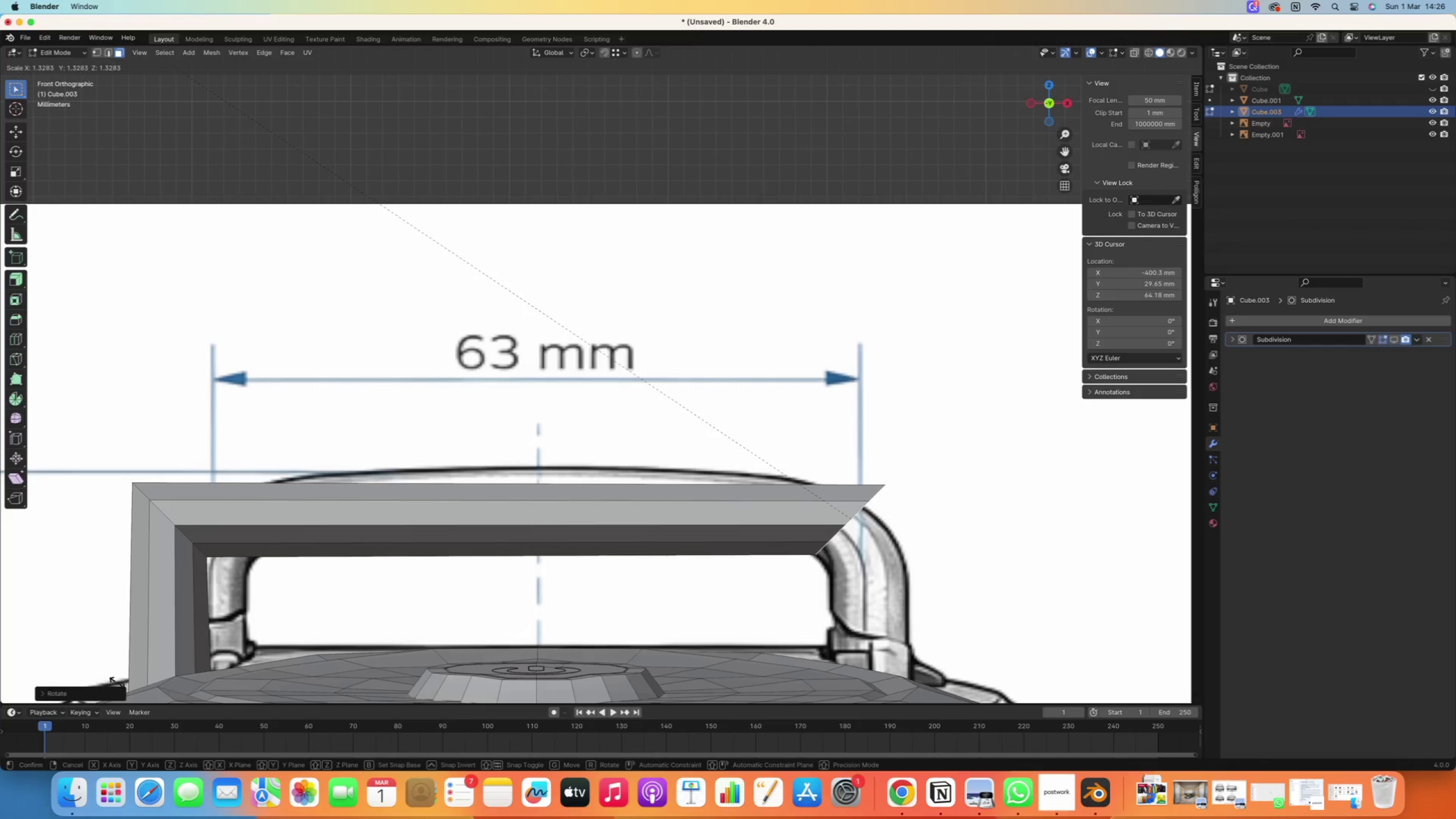 
wait(5.36)
 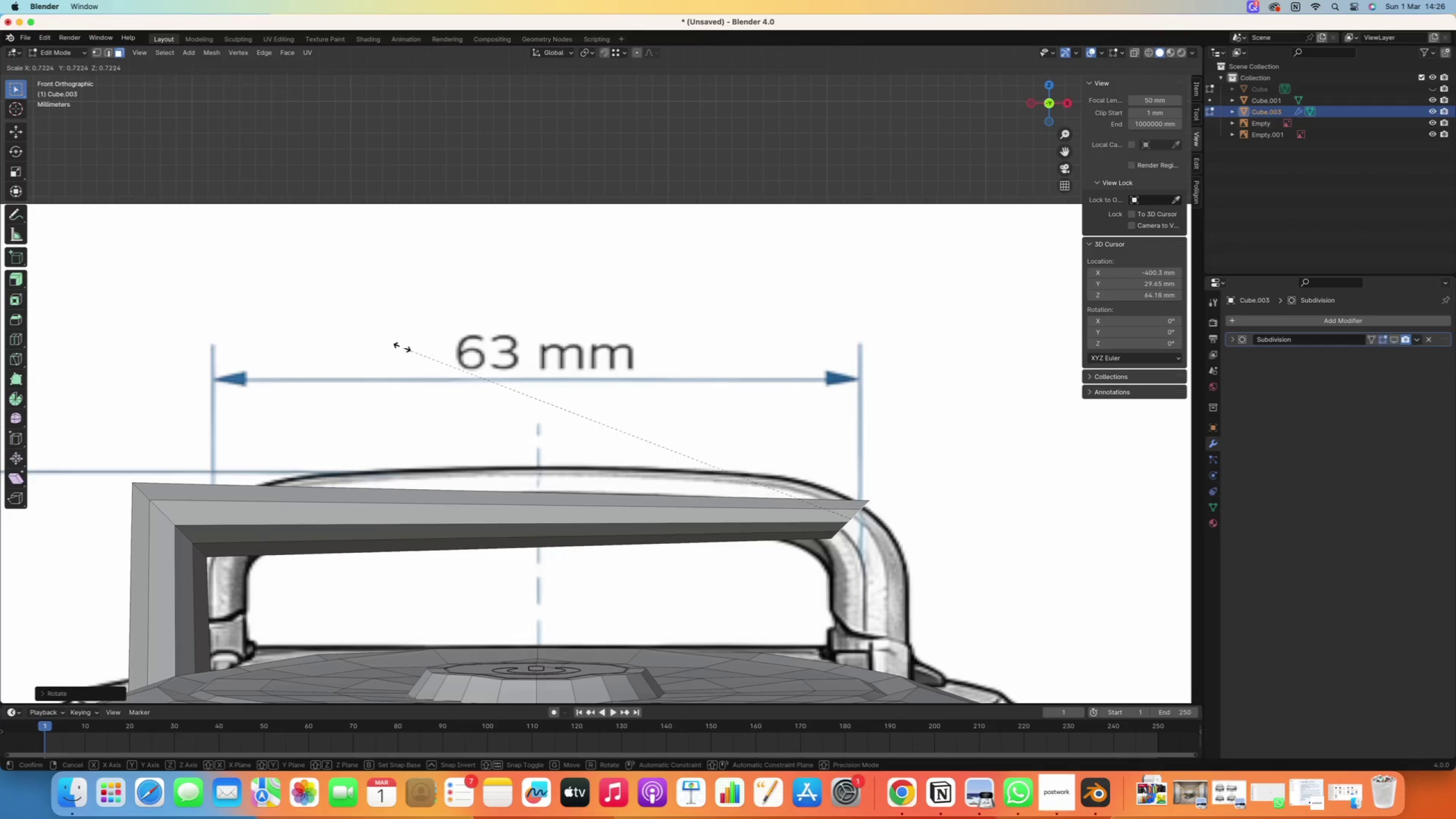 
left_click([115, 681])
 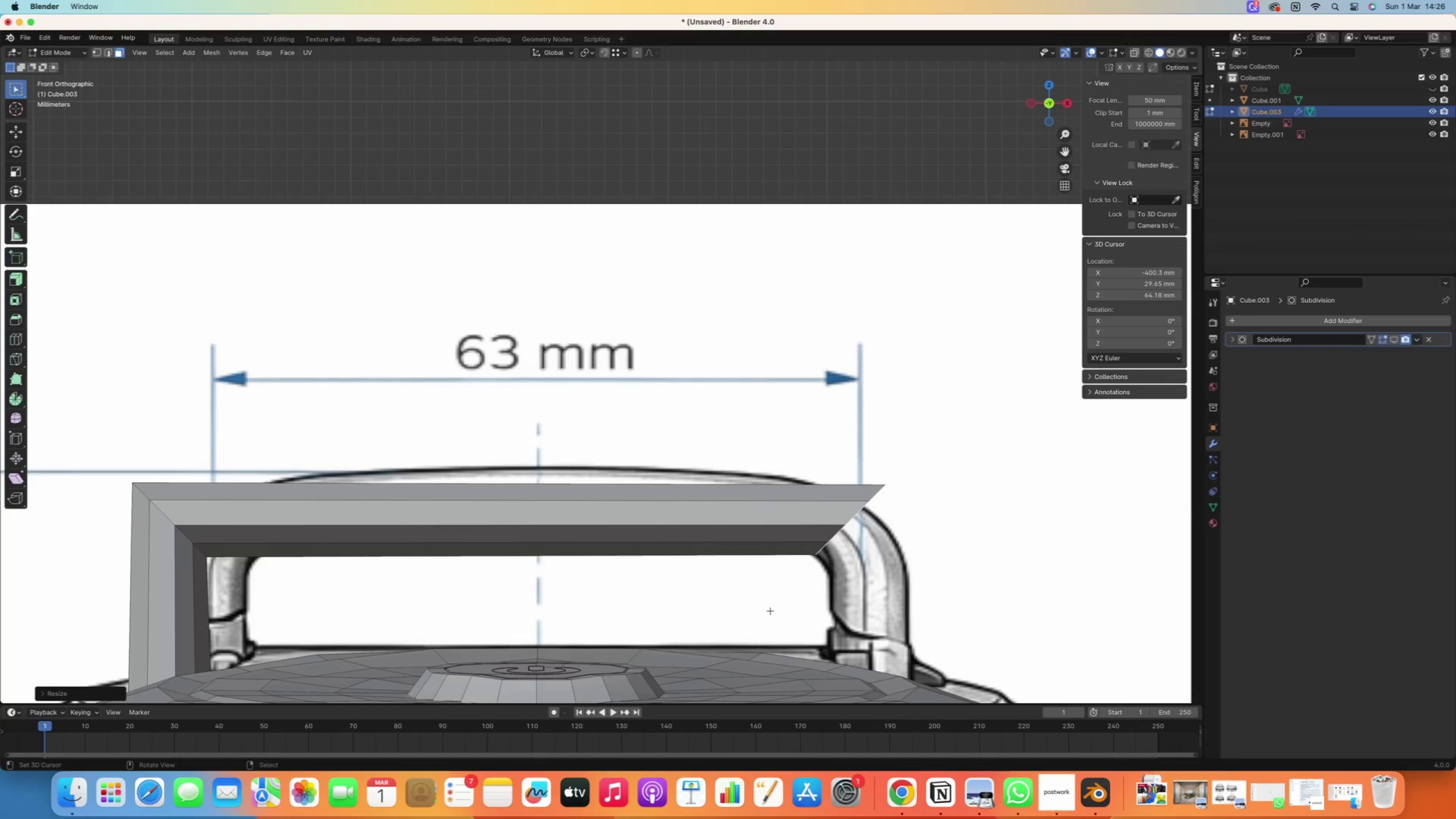 
type(gx)
 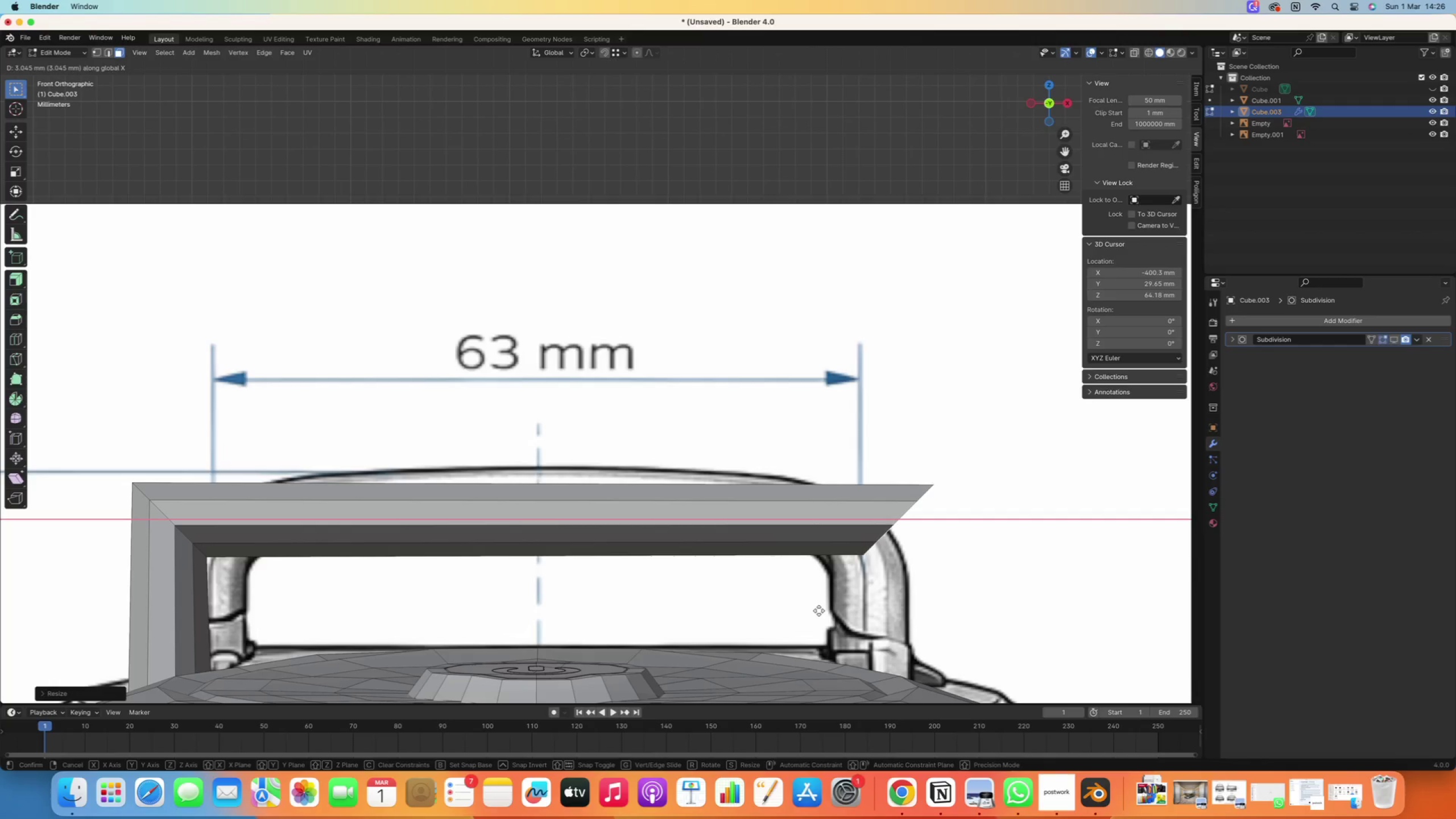 
wait(5.31)
 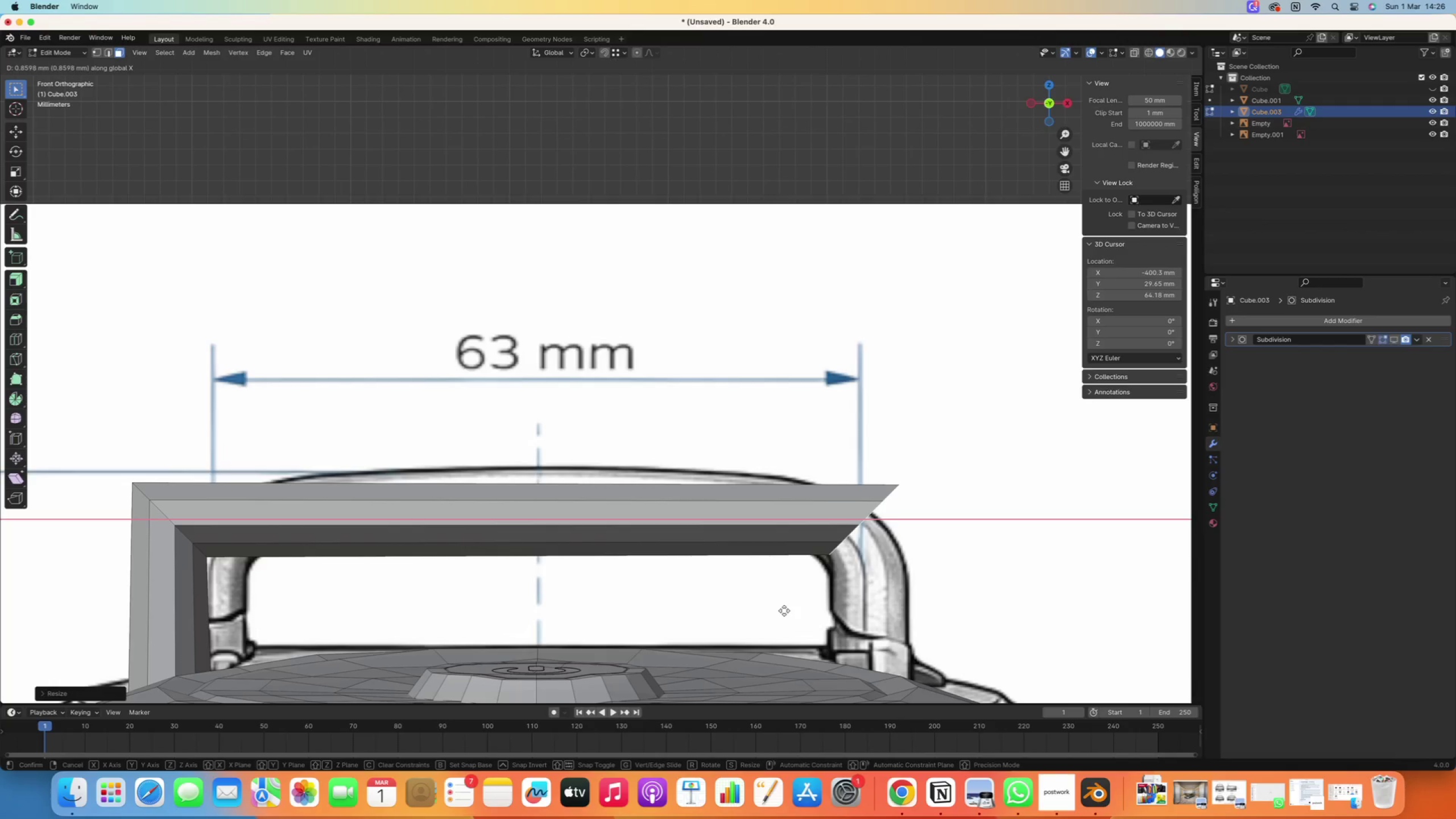 
left_click([821, 611])
 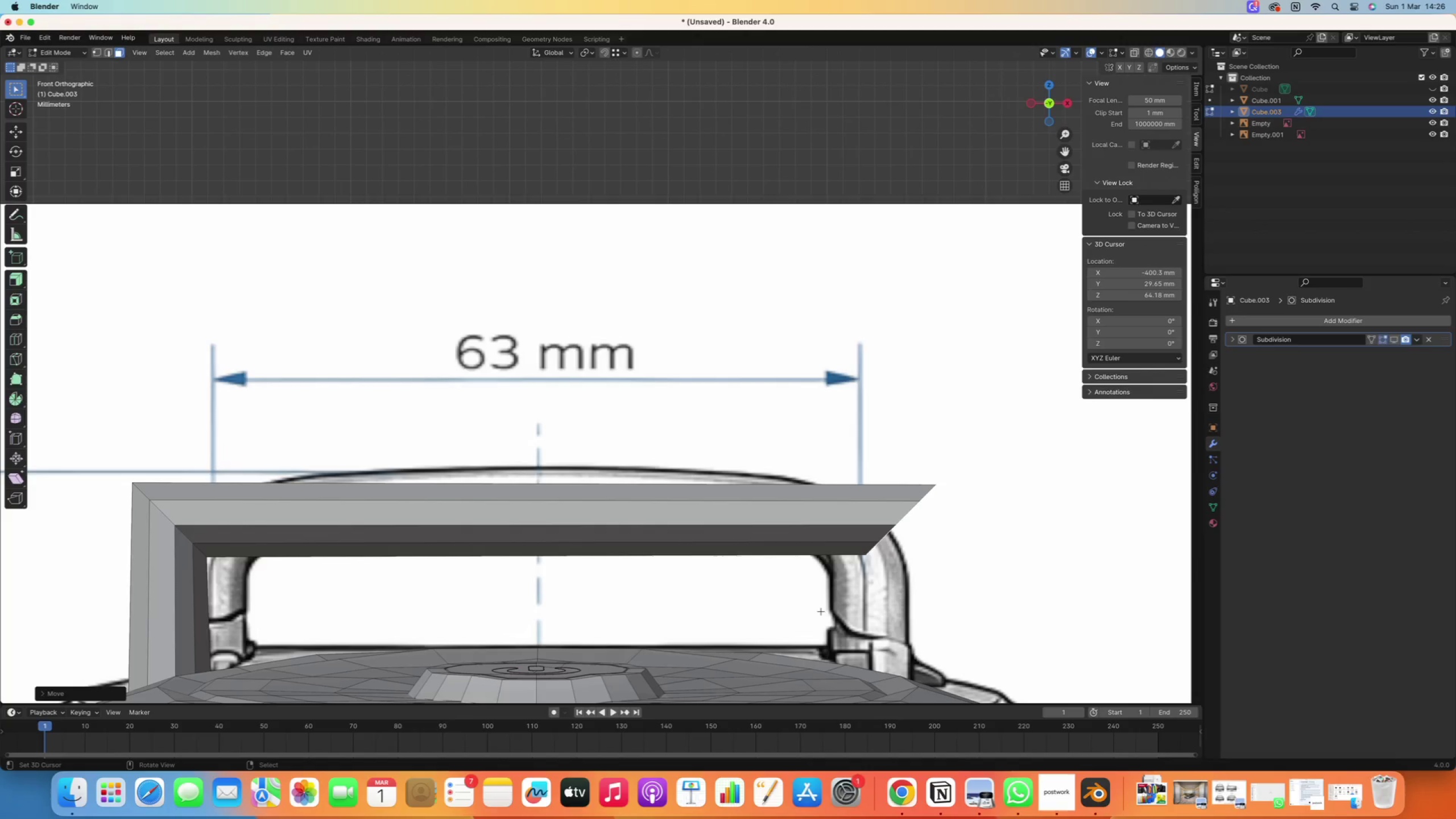 
type(ez)
 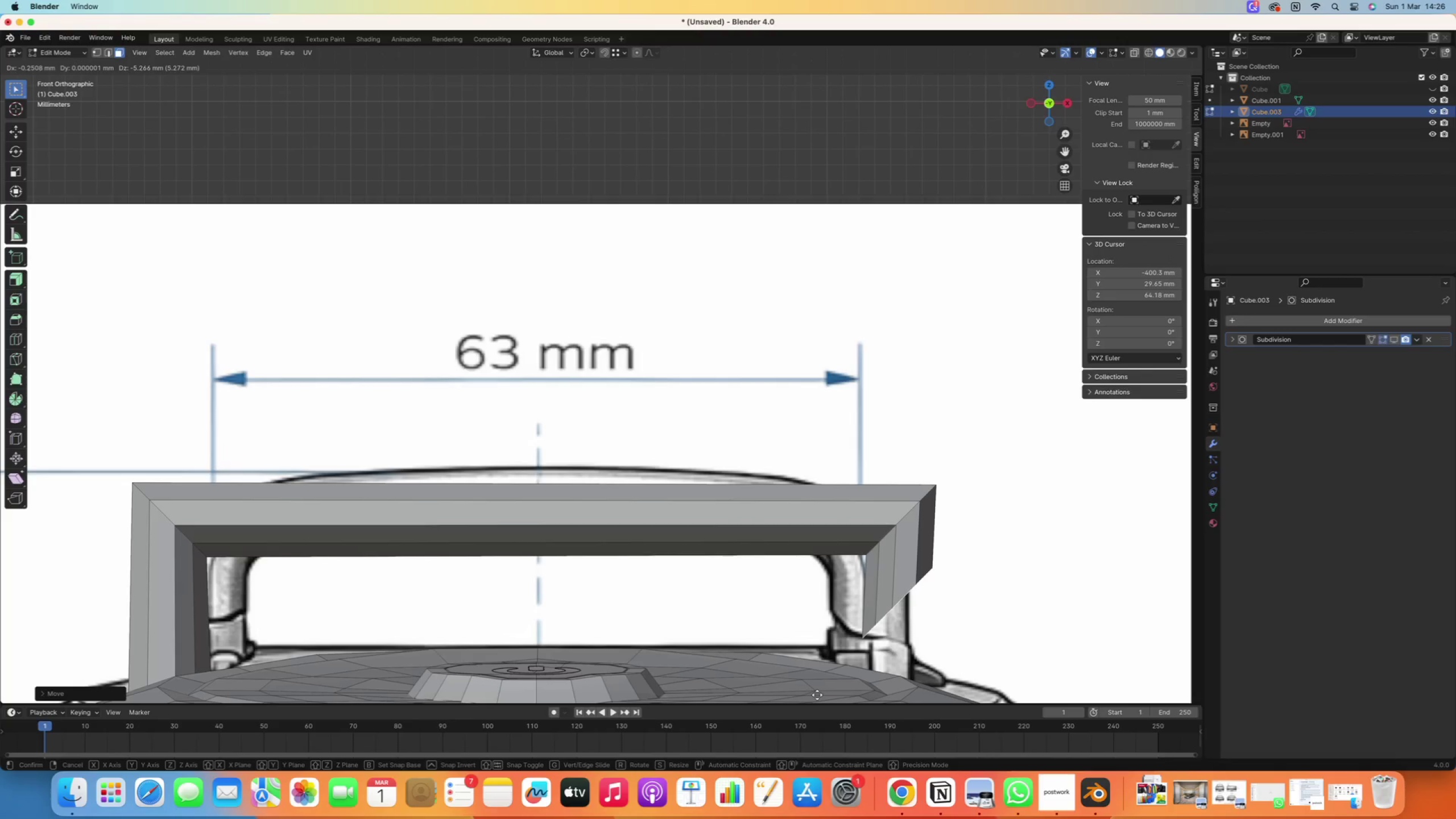 
key(Z)
 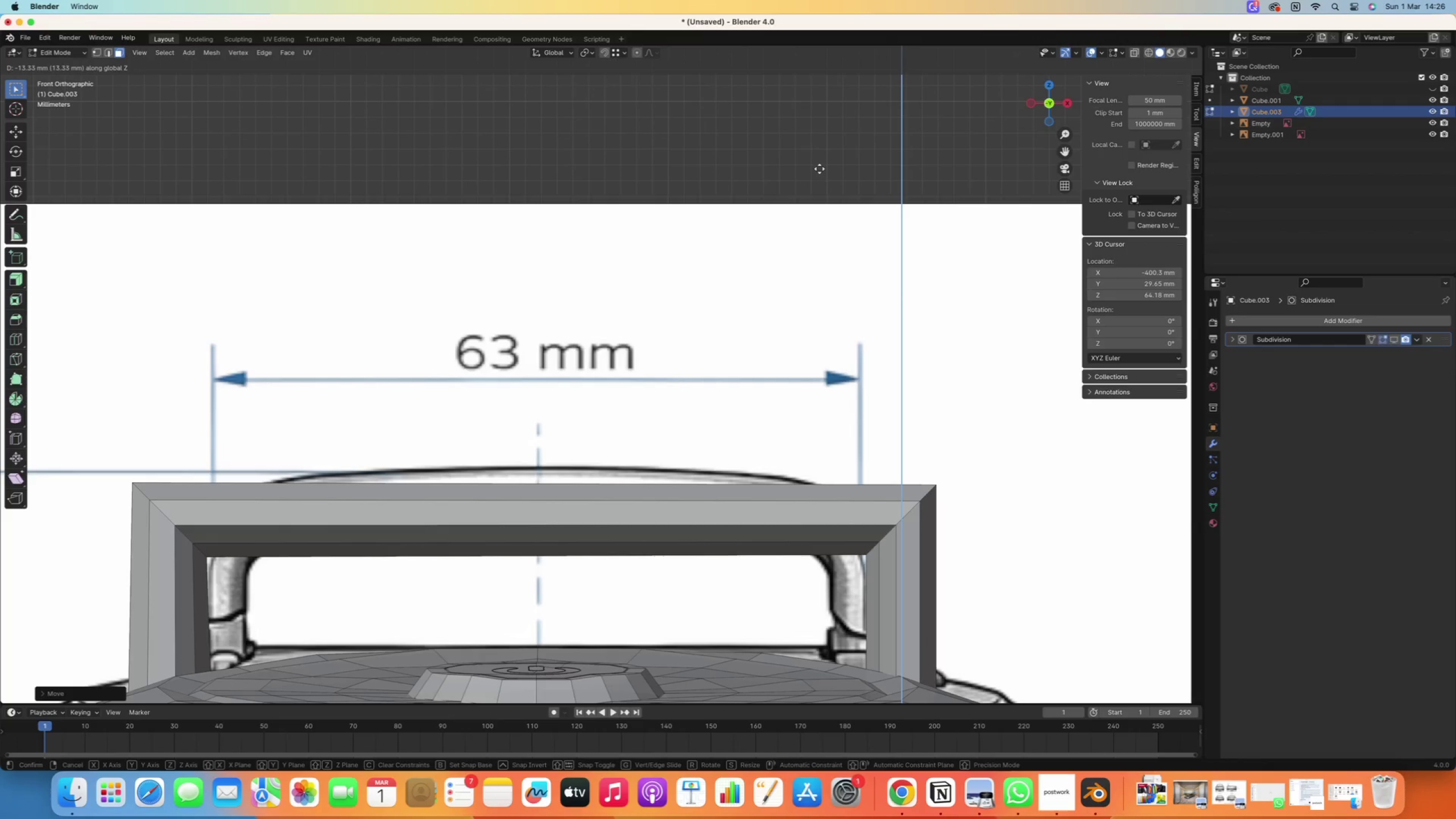 
scroll: coordinate [751, 180], scroll_direction: down, amount: 7.0
 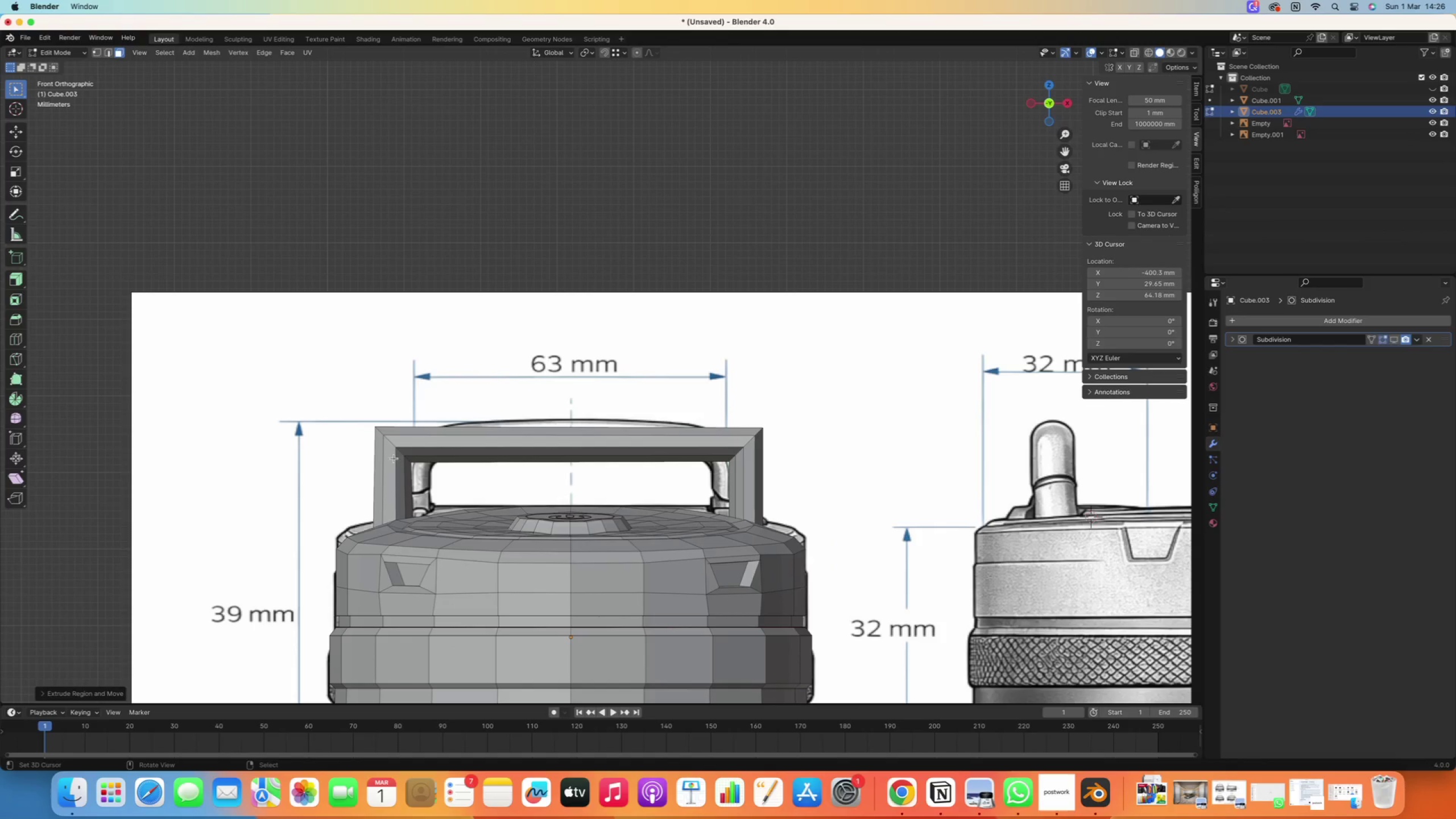 
right_click([392, 449])
 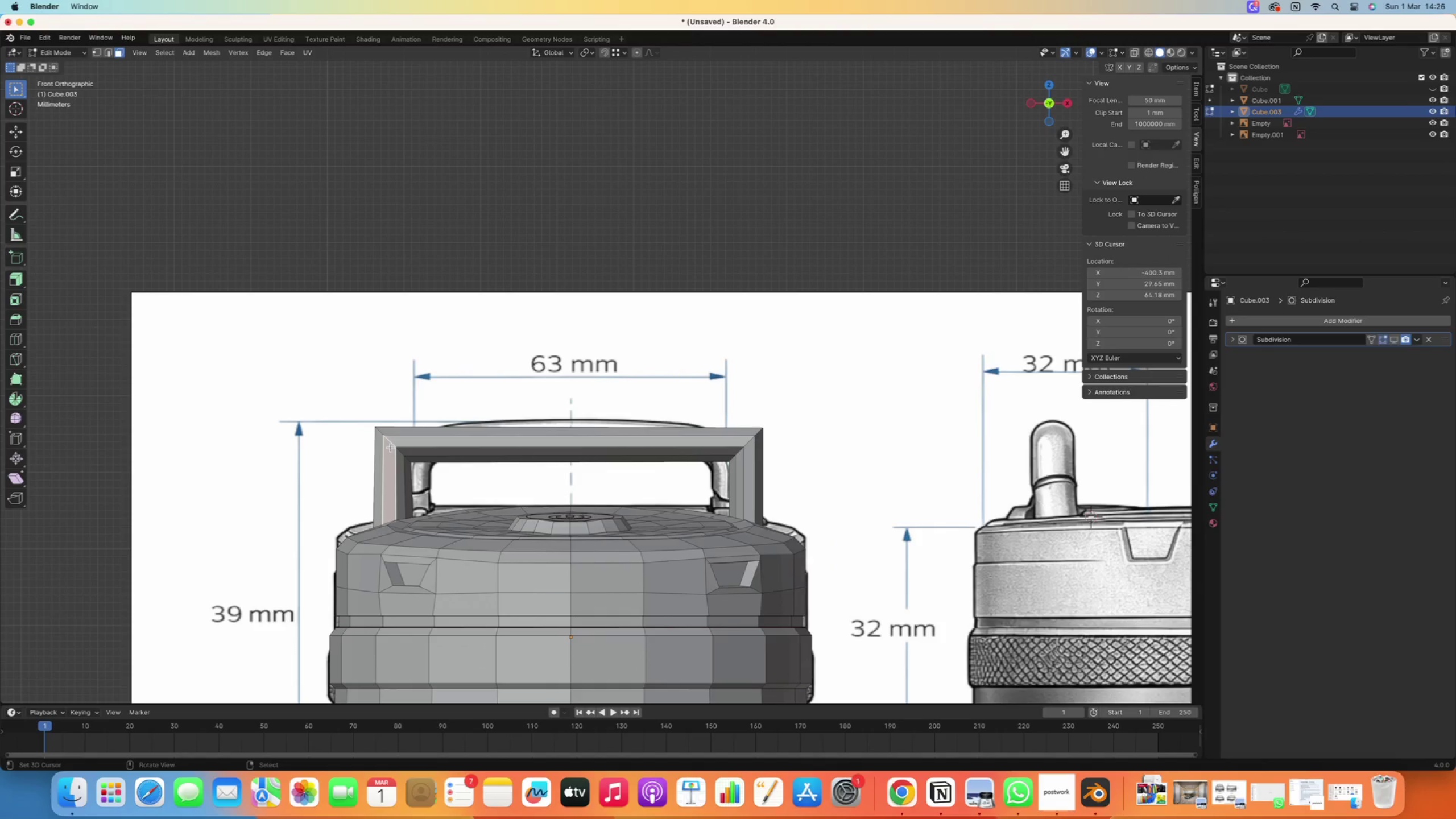 
hold_key(key=2, duration=0.8)
 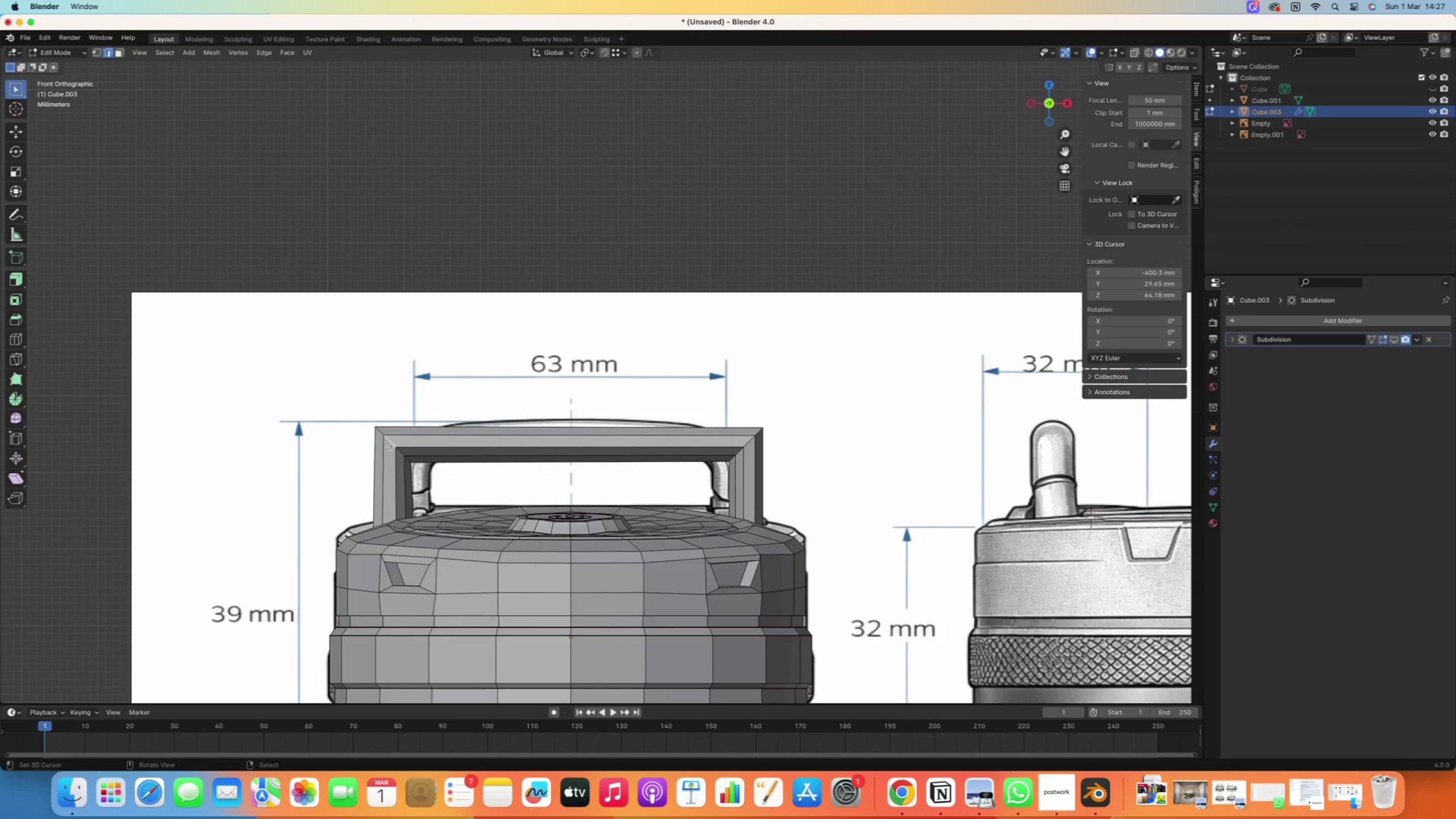 
right_click([391, 448])
 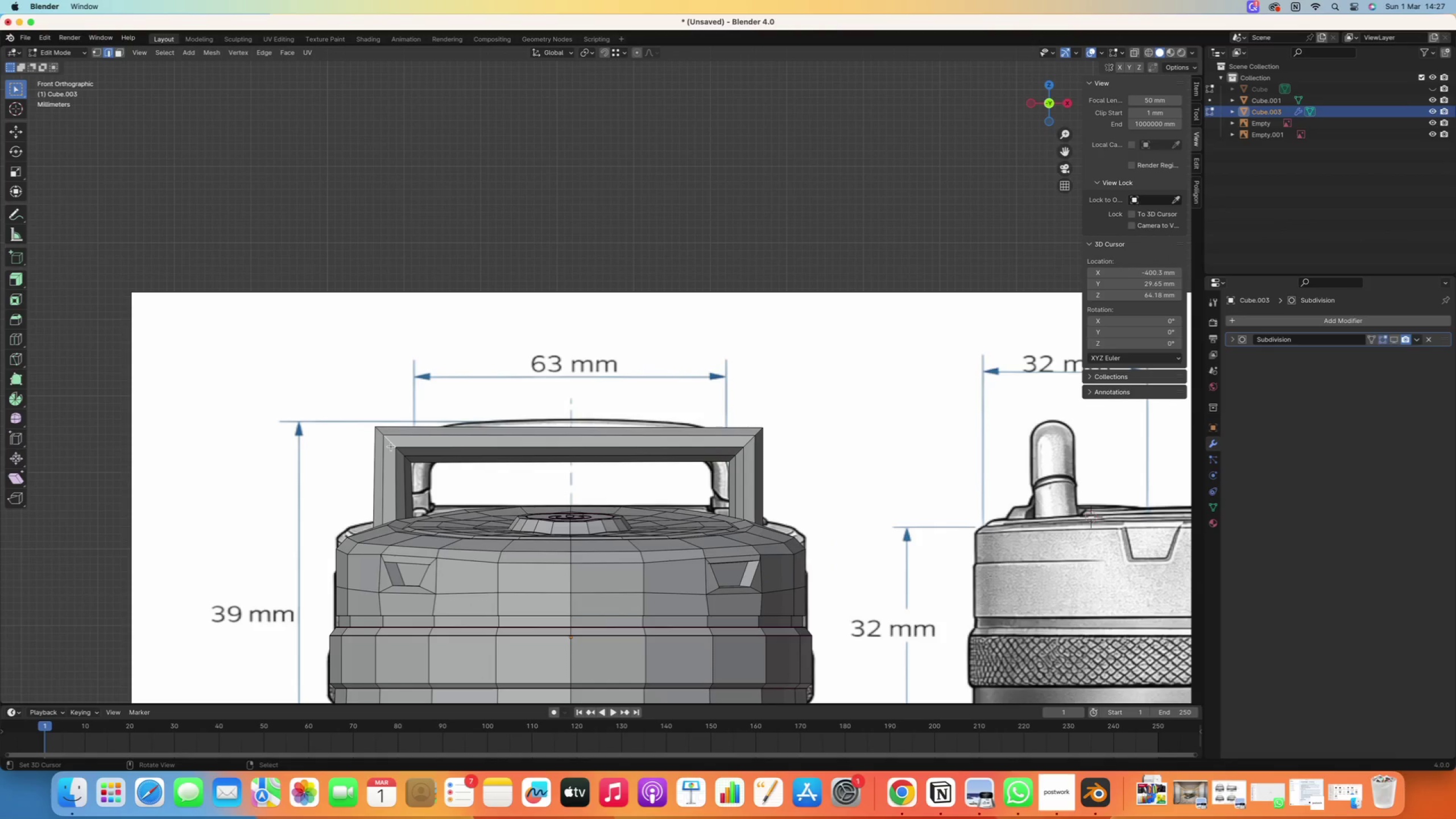 
hold_key(key=AltRight, duration=2.1)
right_click([391, 446])
 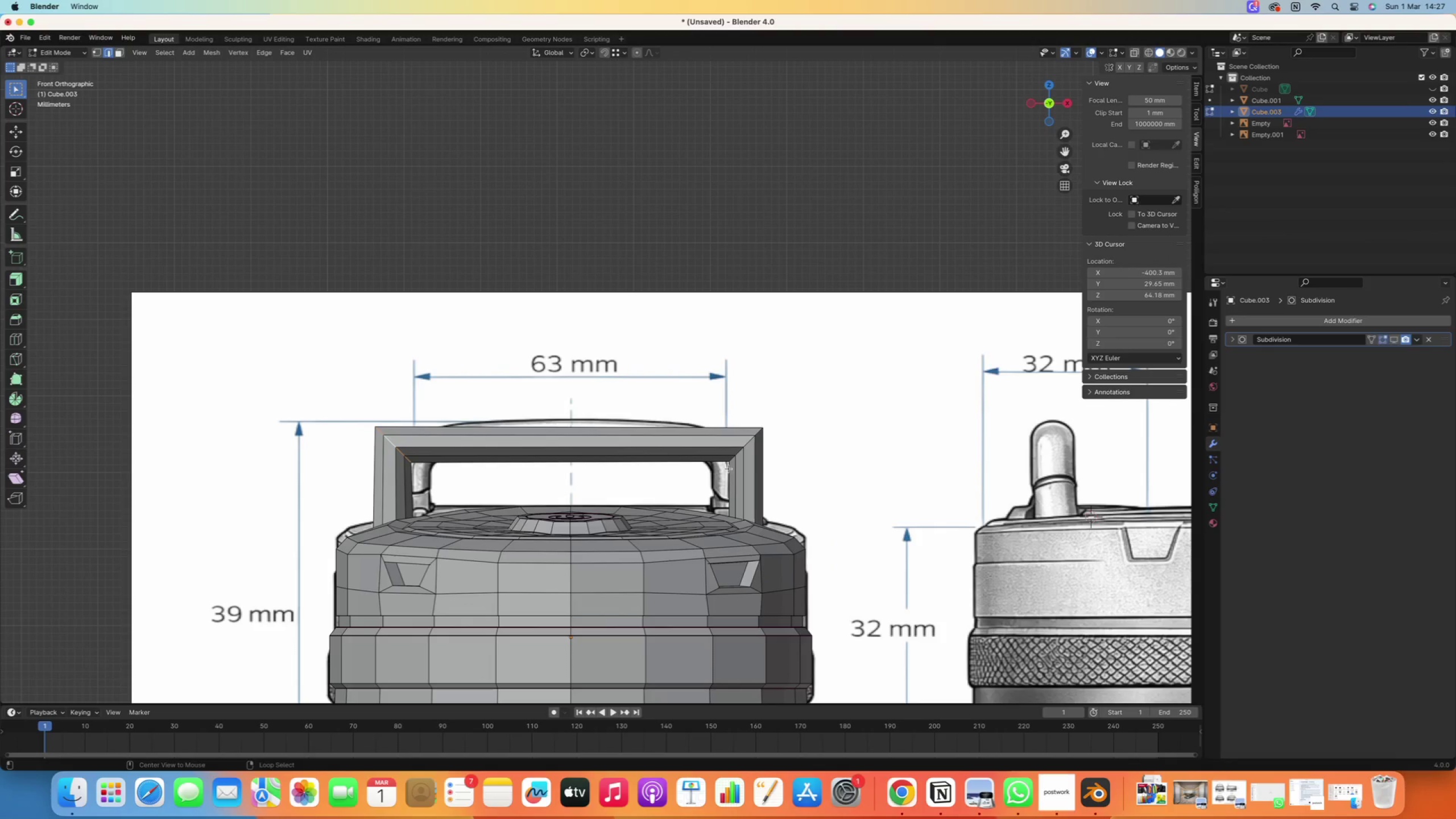 
hold_key(key=ShiftRight, duration=0.97)
right_click([747, 445])
 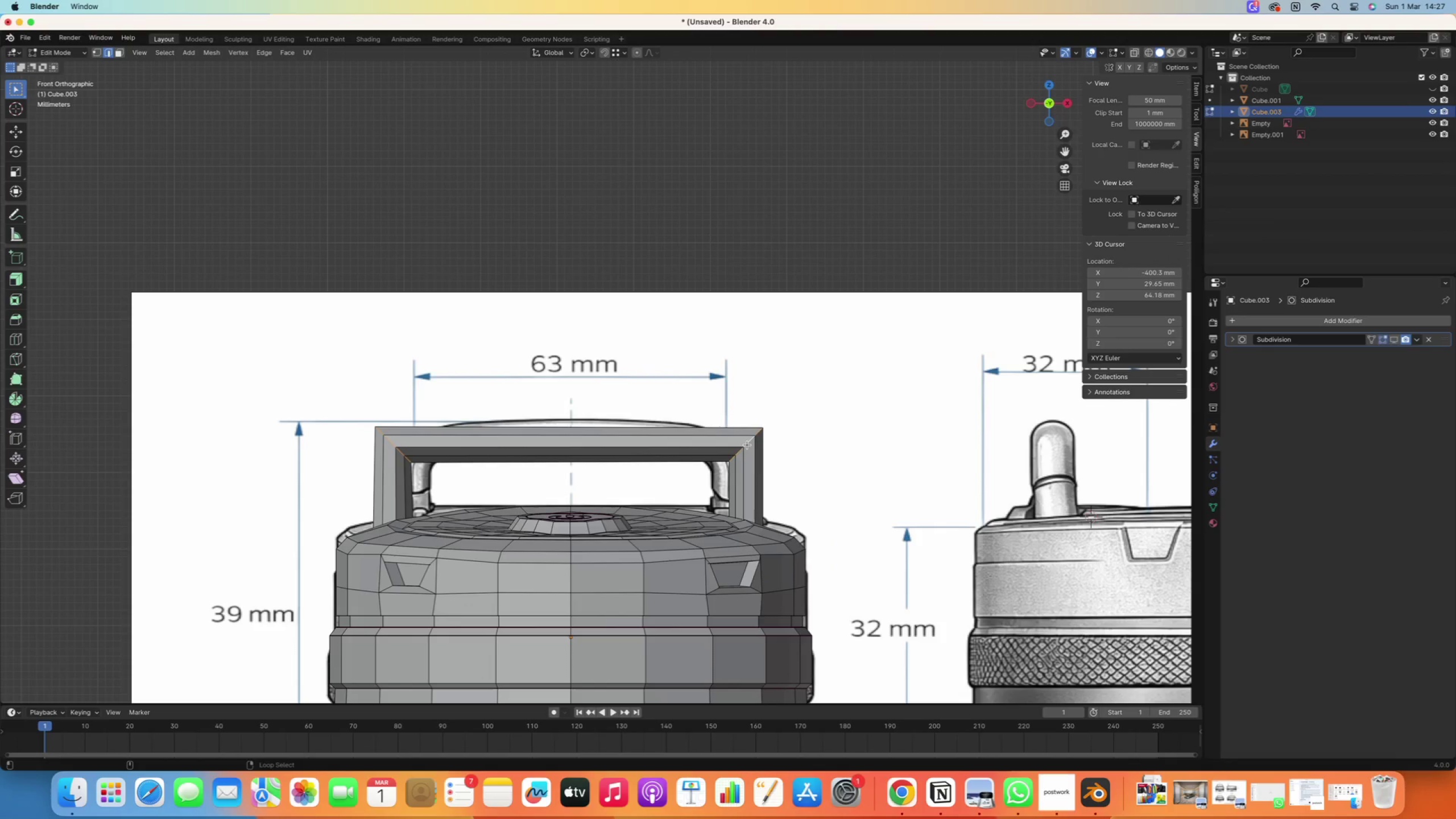 
scroll: coordinate [603, 474], scroll_direction: up, amount: 4.0
 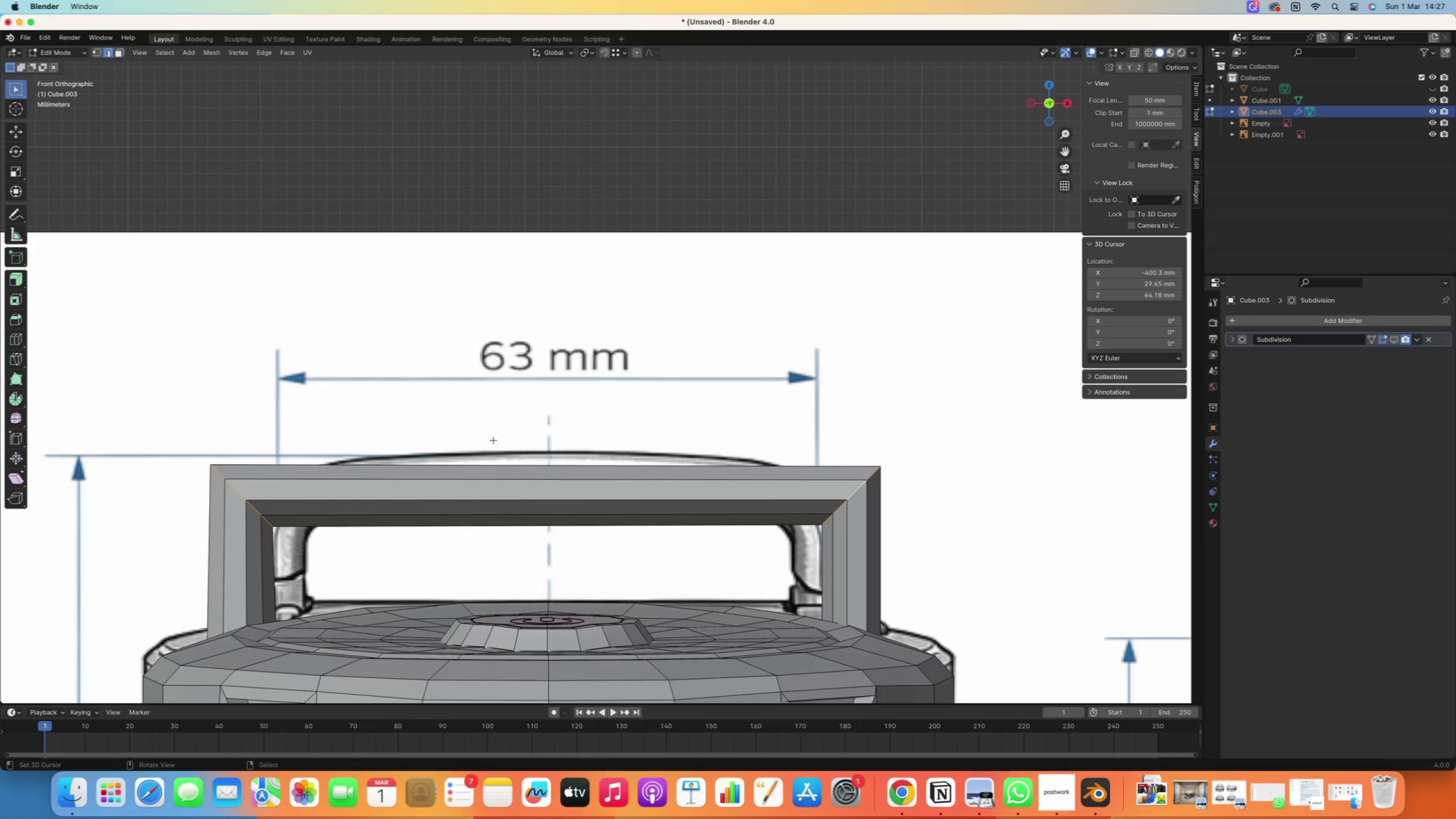 
key(Control+B)
 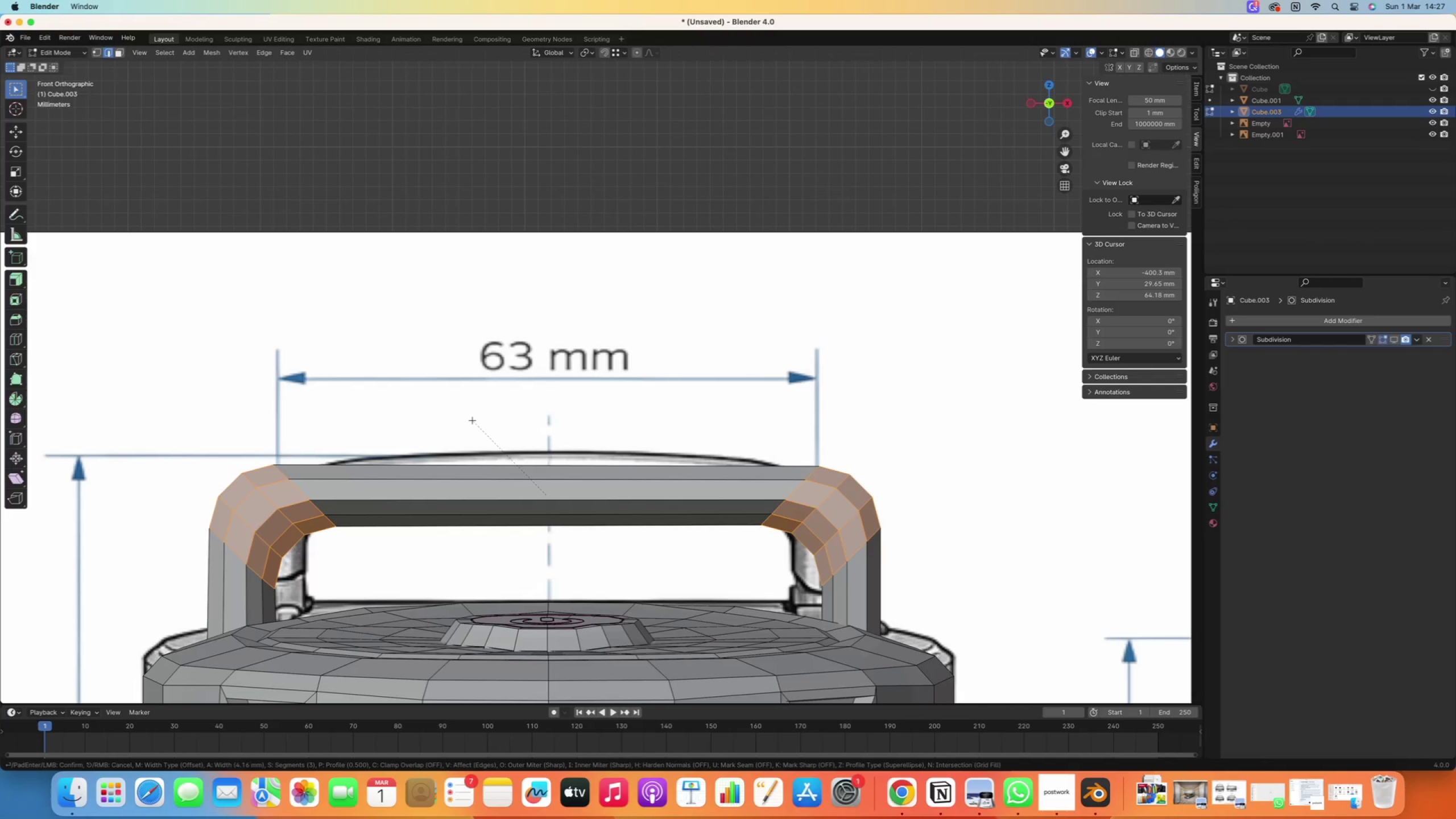 
wait(7.25)
 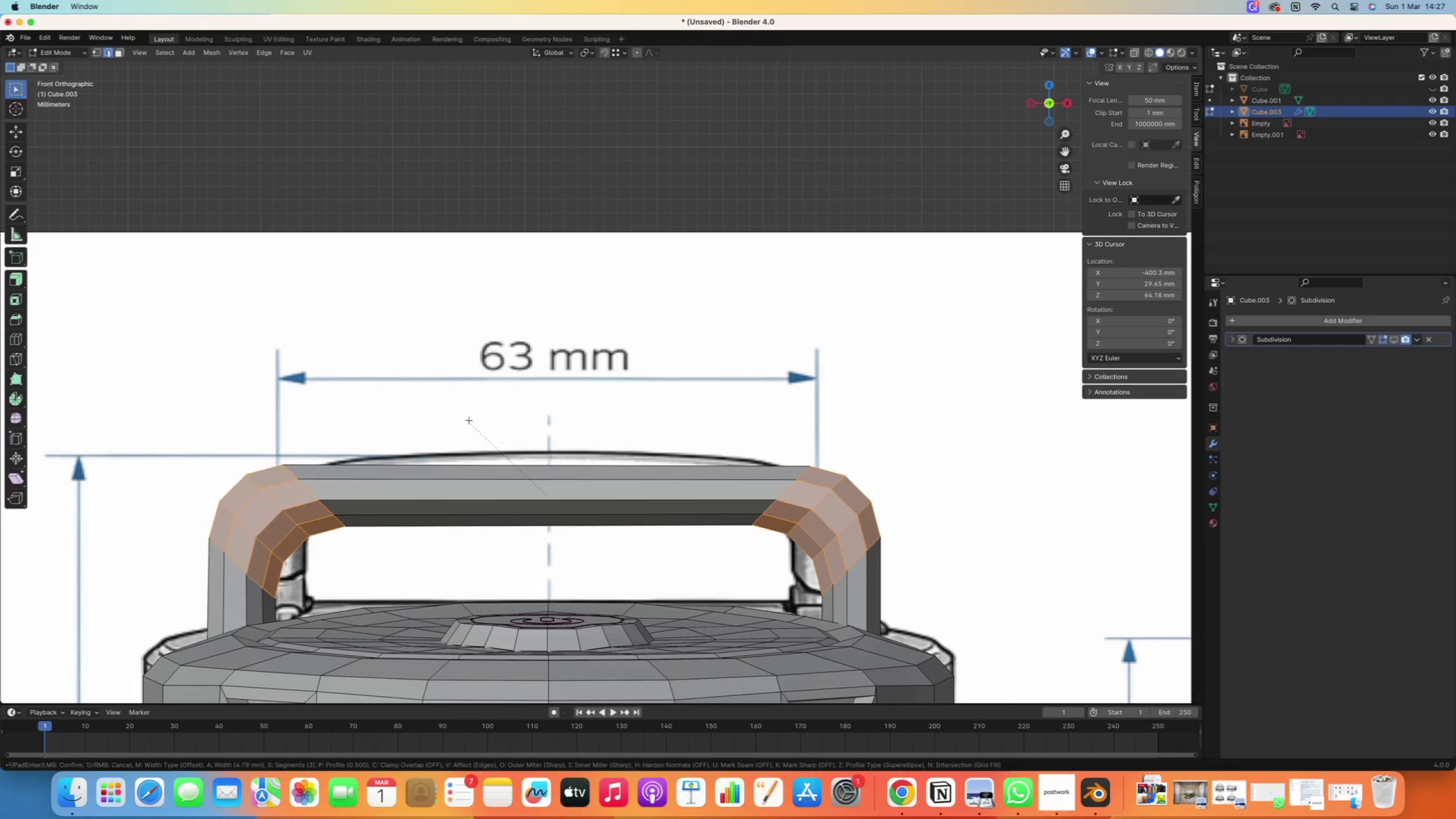 
right_click([473, 421])
 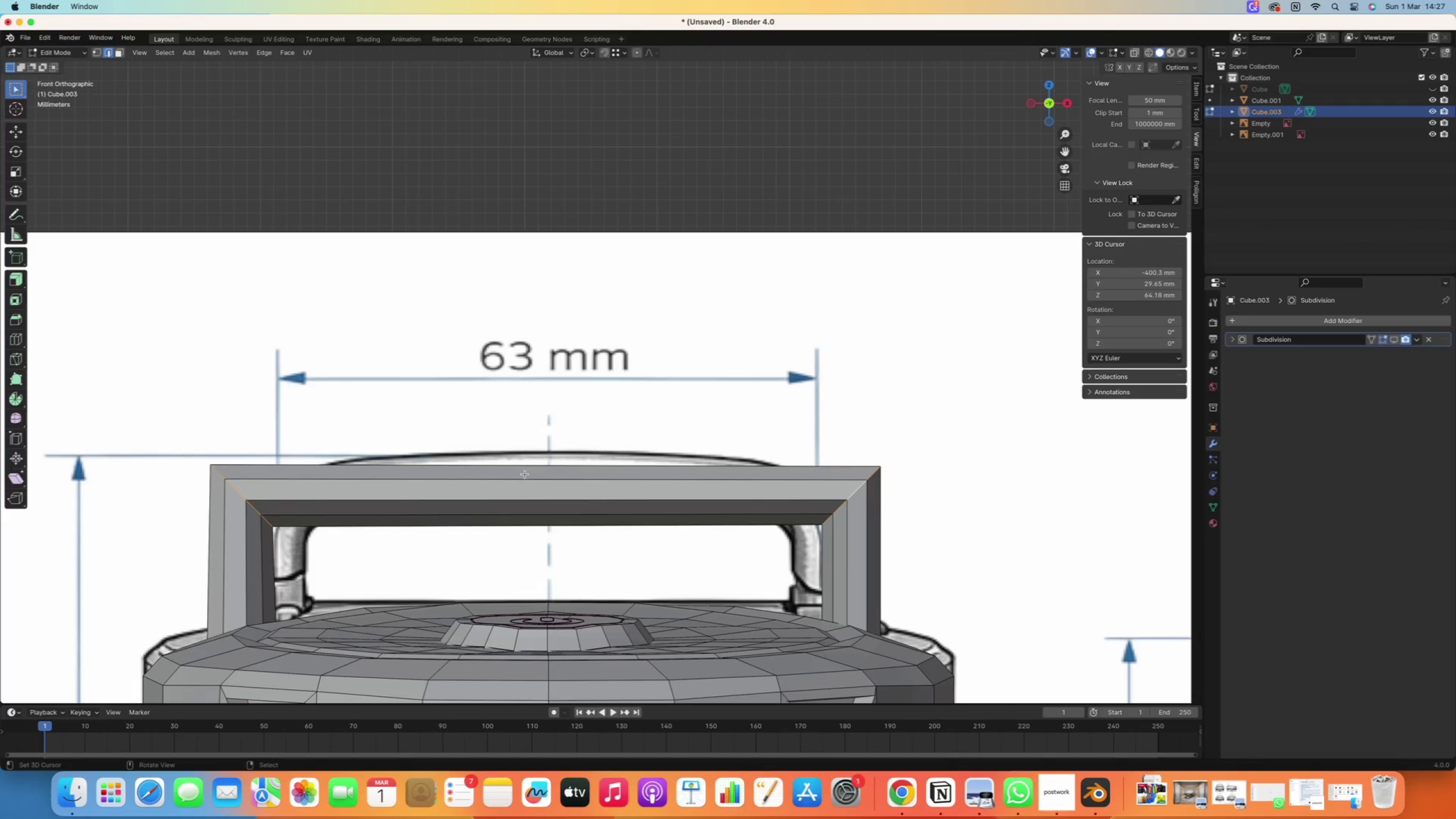 
key(Control+R)
 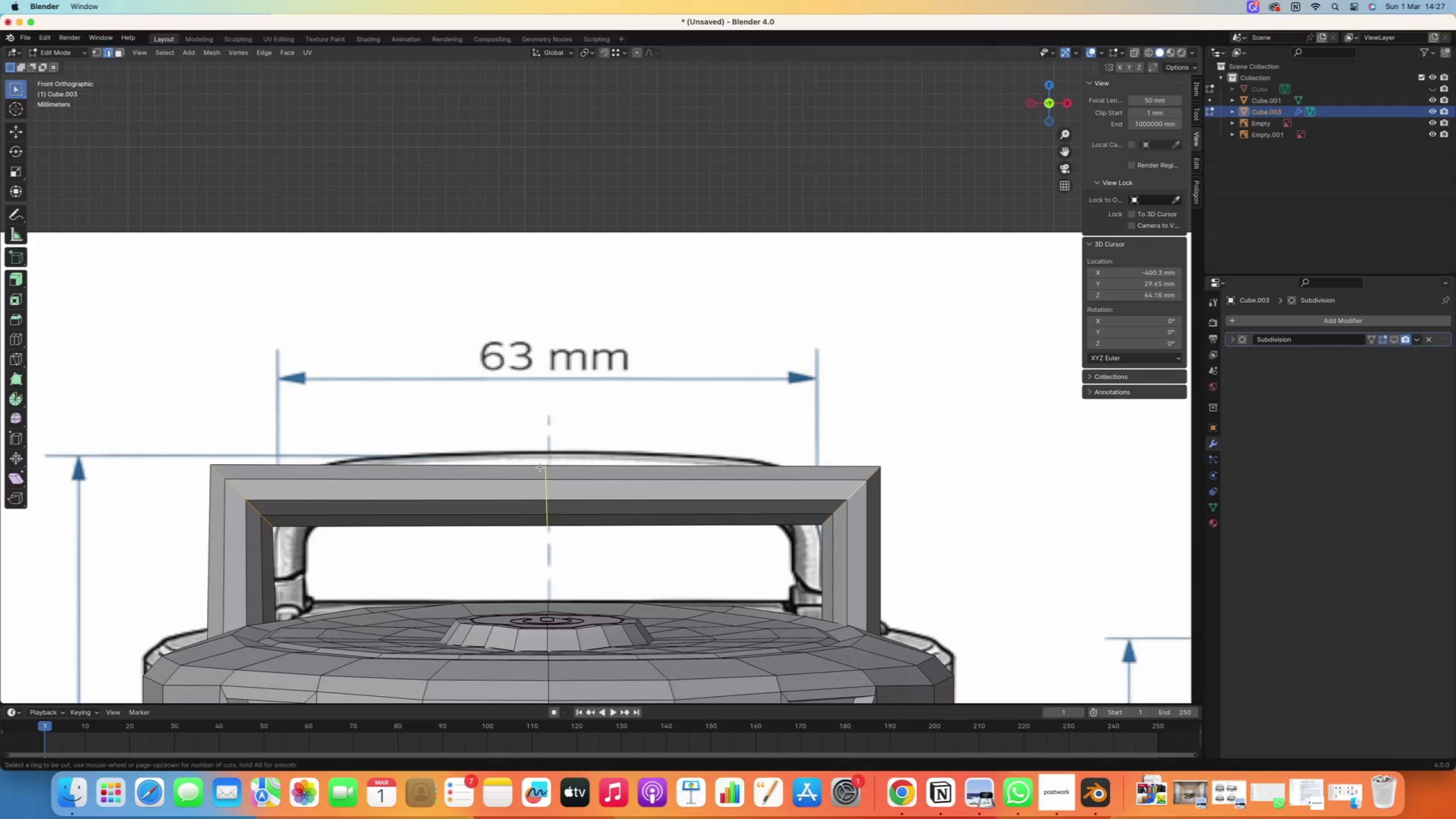 
scroll: coordinate [540, 467], scroll_direction: up, amount: 2.0
 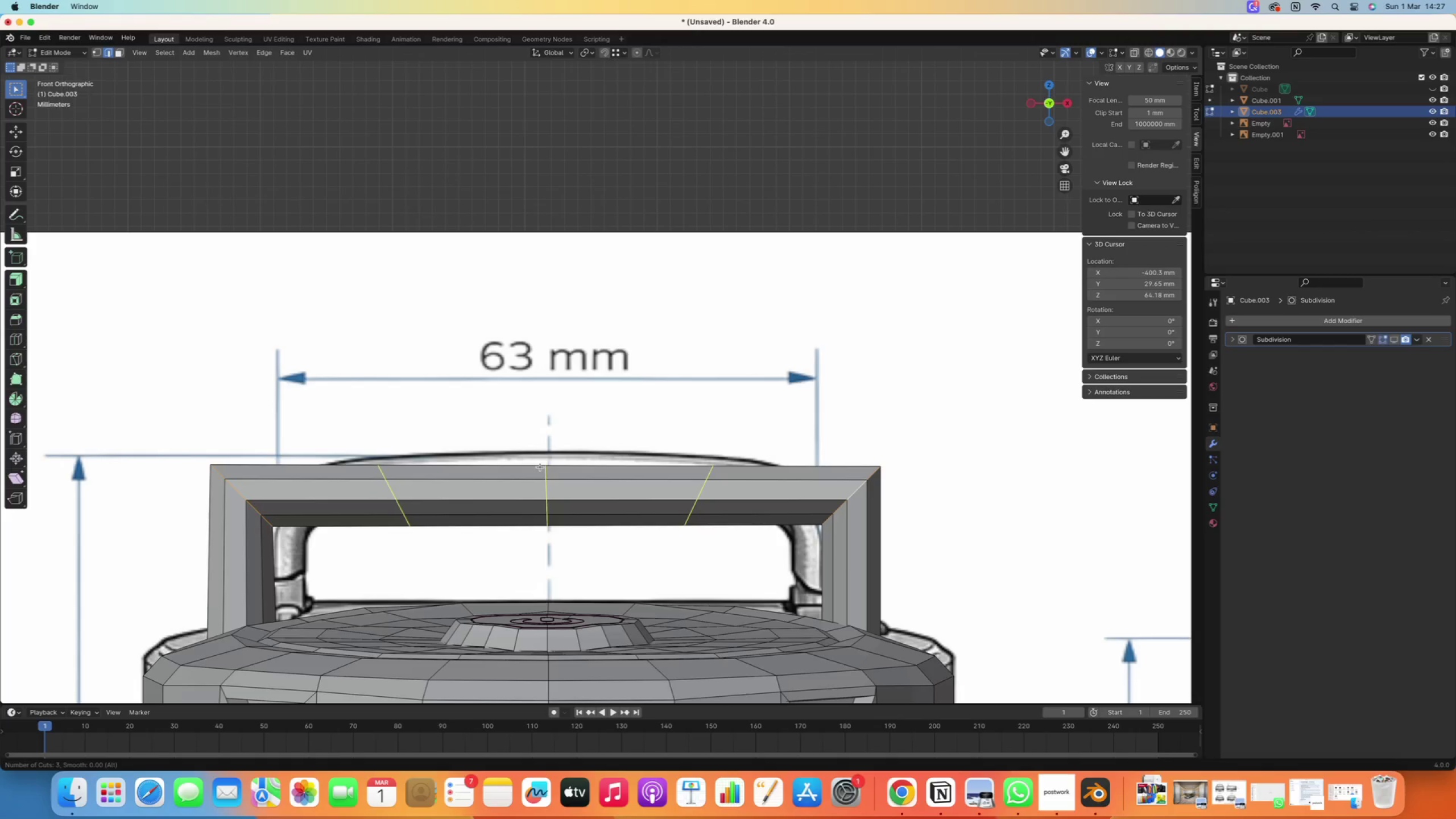 
left_click([540, 467])
 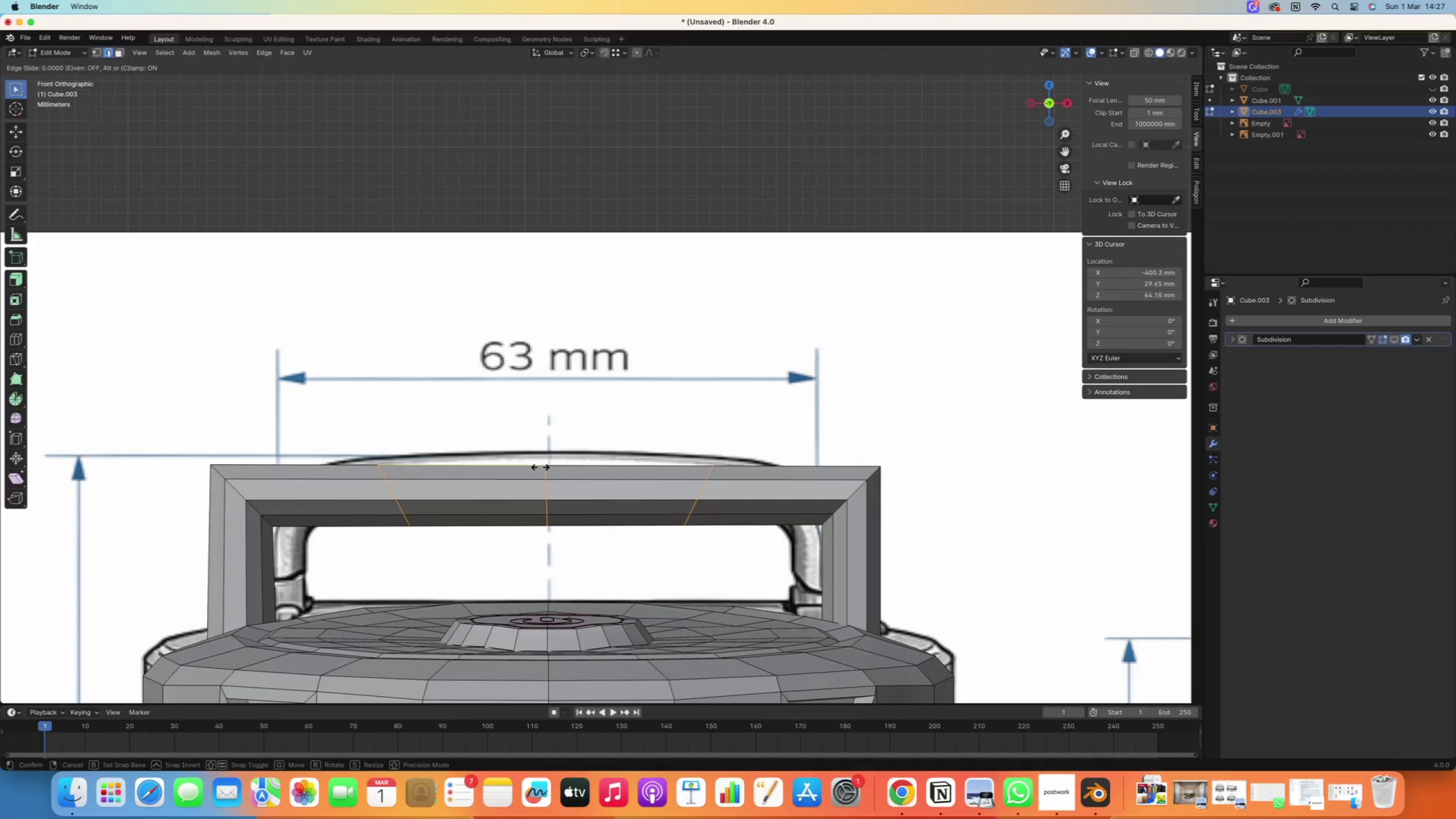 
right_click([540, 467])
 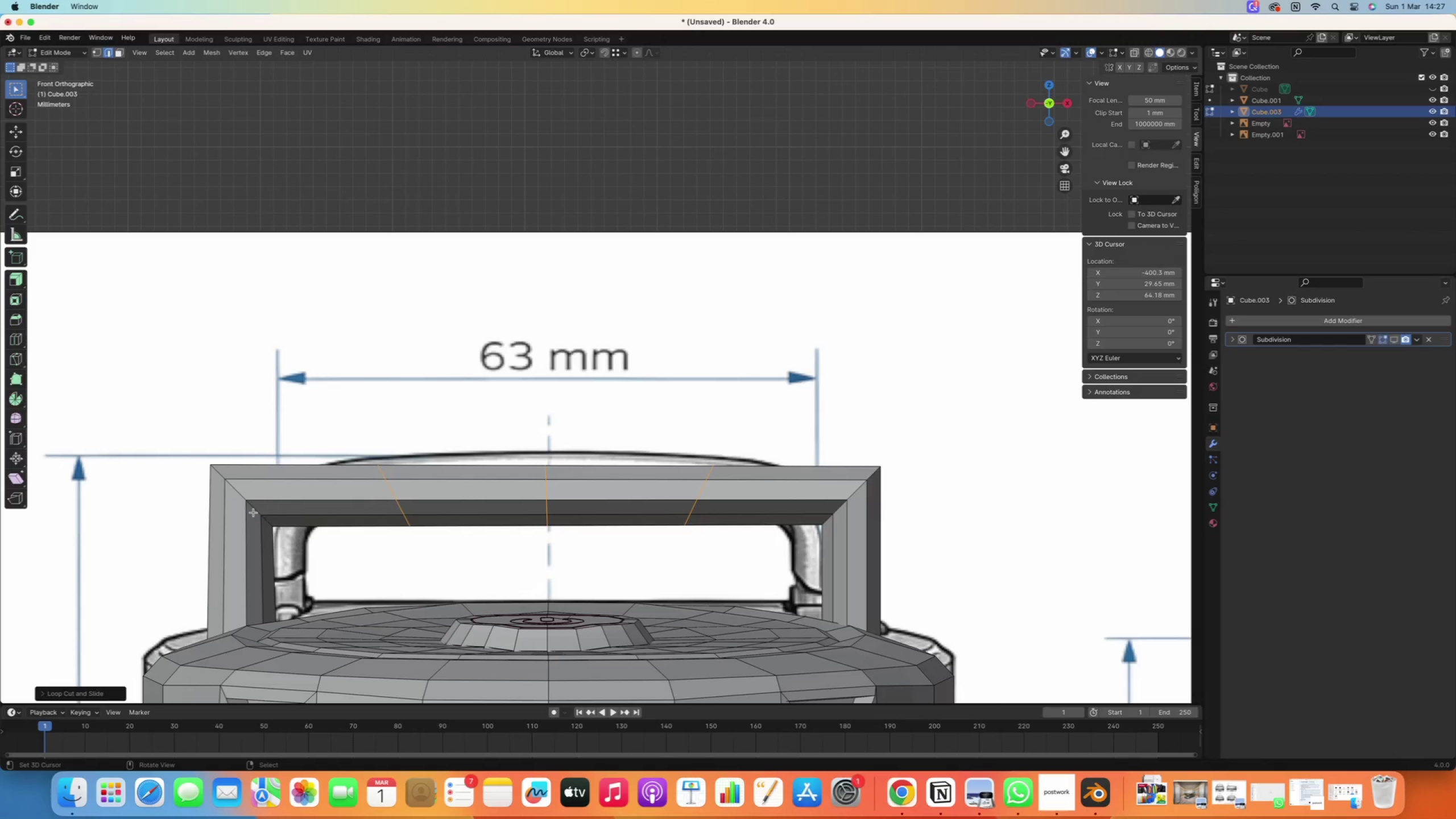 
right_click([254, 512])
 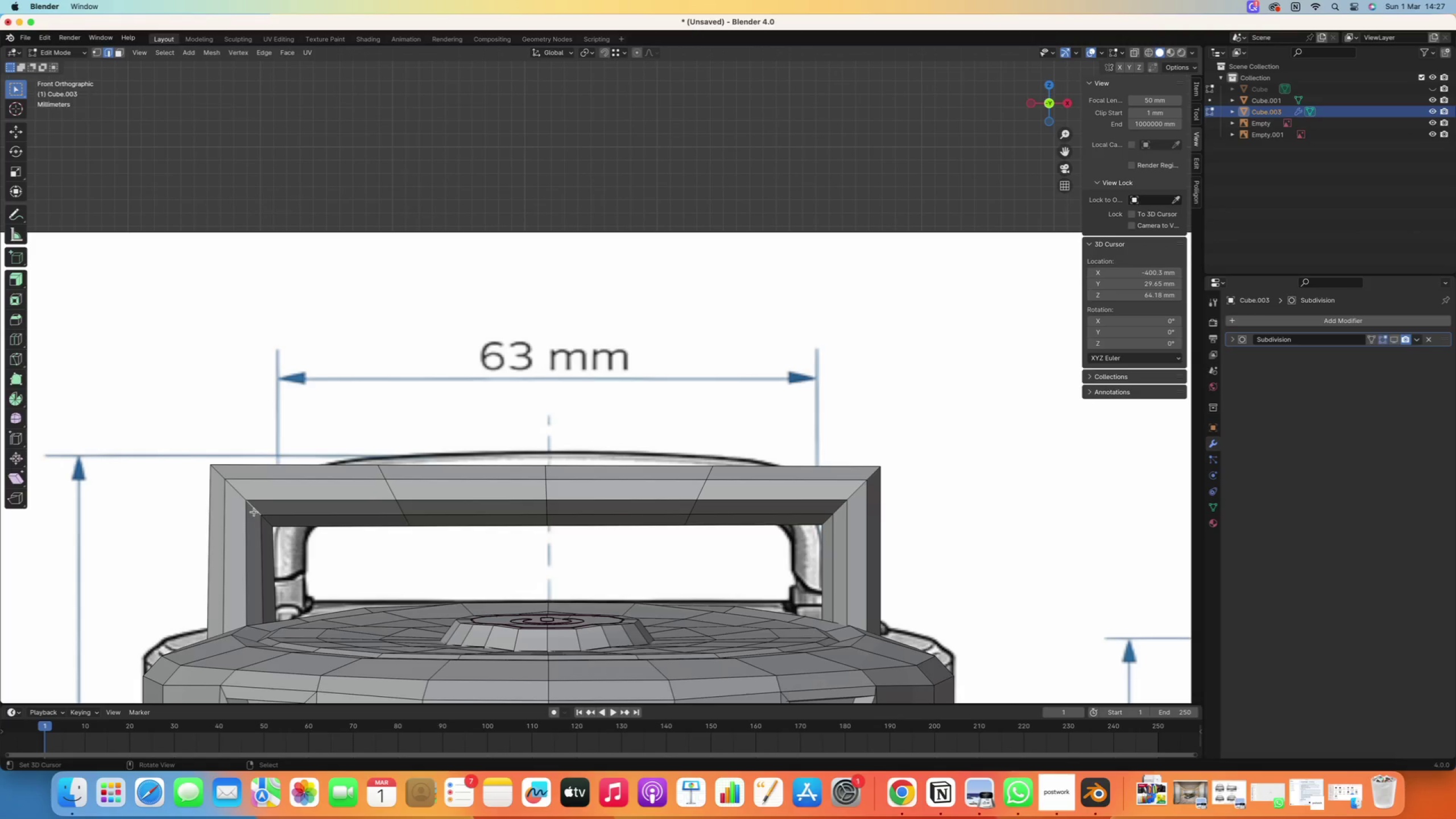 
double_click([254, 512])
 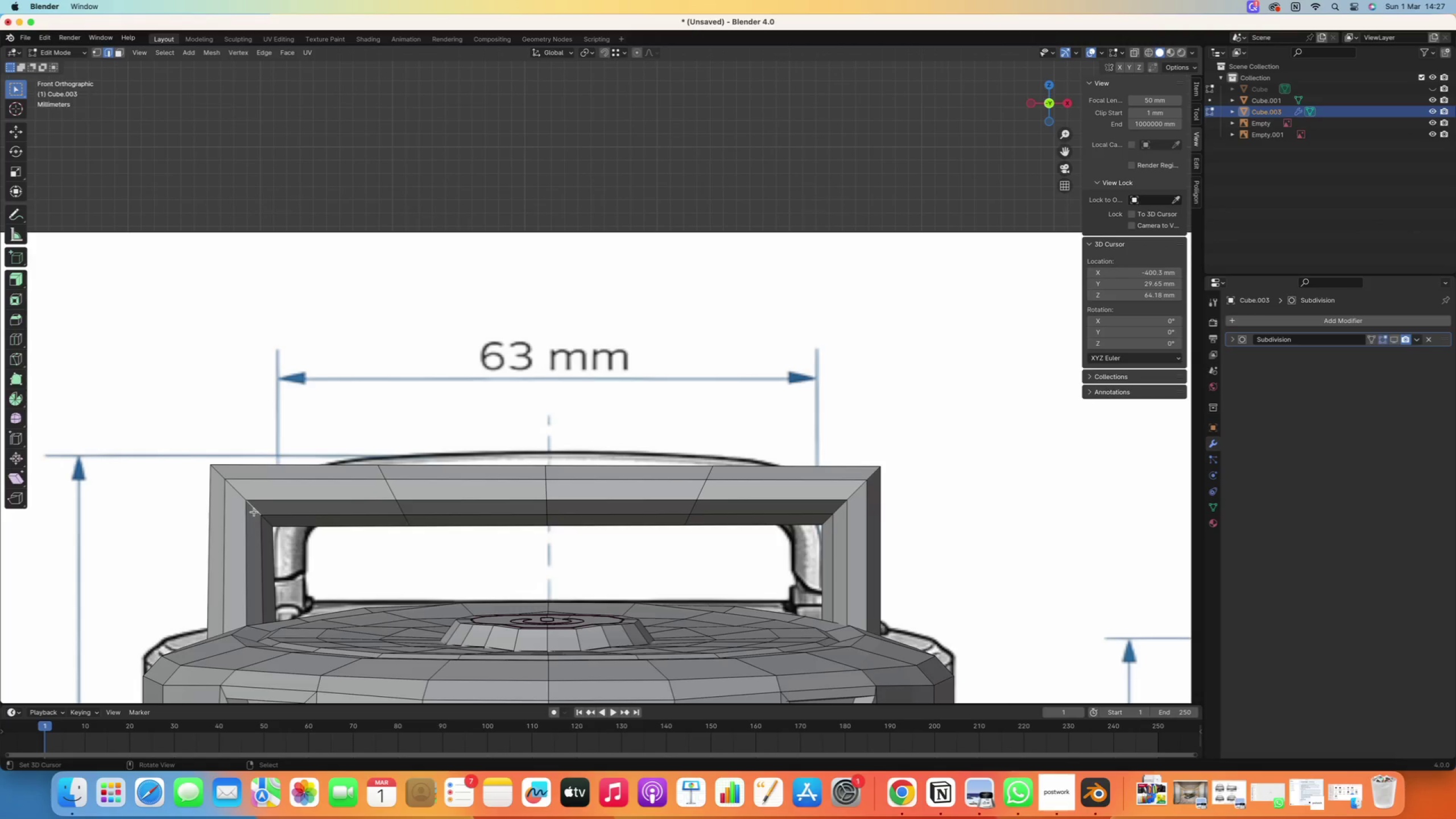 
hold_key(key=AltRight, duration=0.49)
right_click([254, 512])
 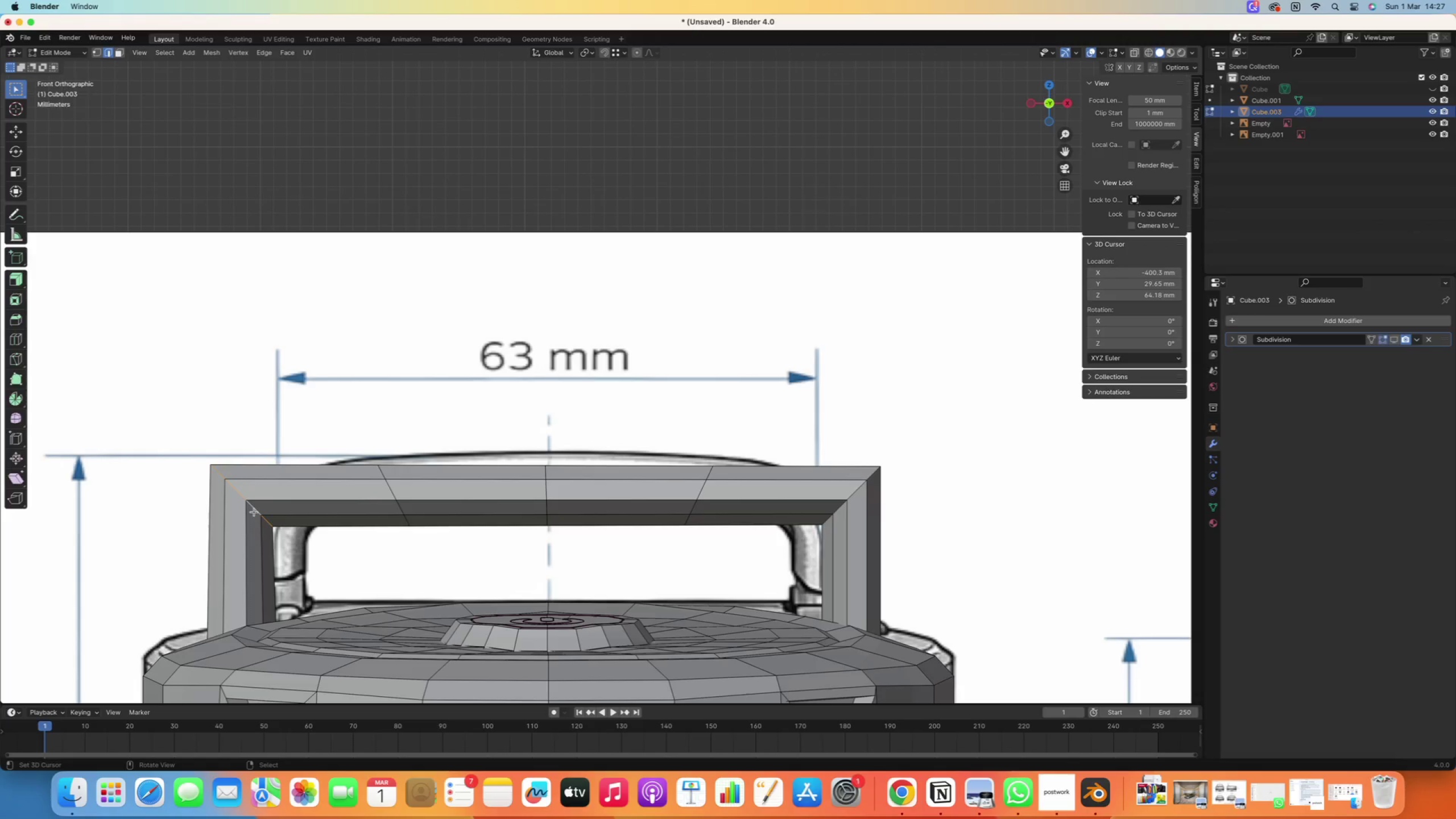 
key(Control+B)
 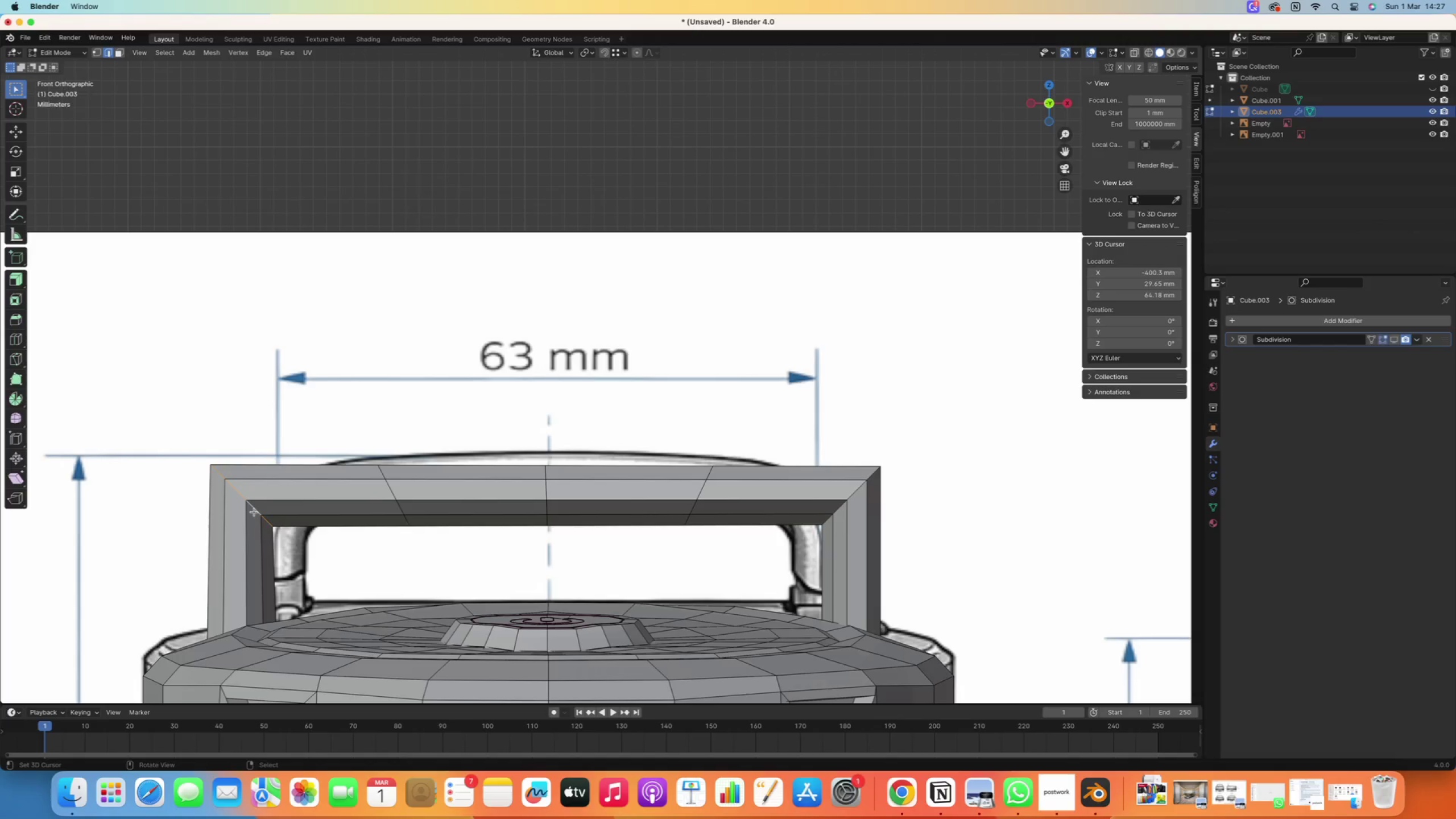 
right_click([254, 512])
 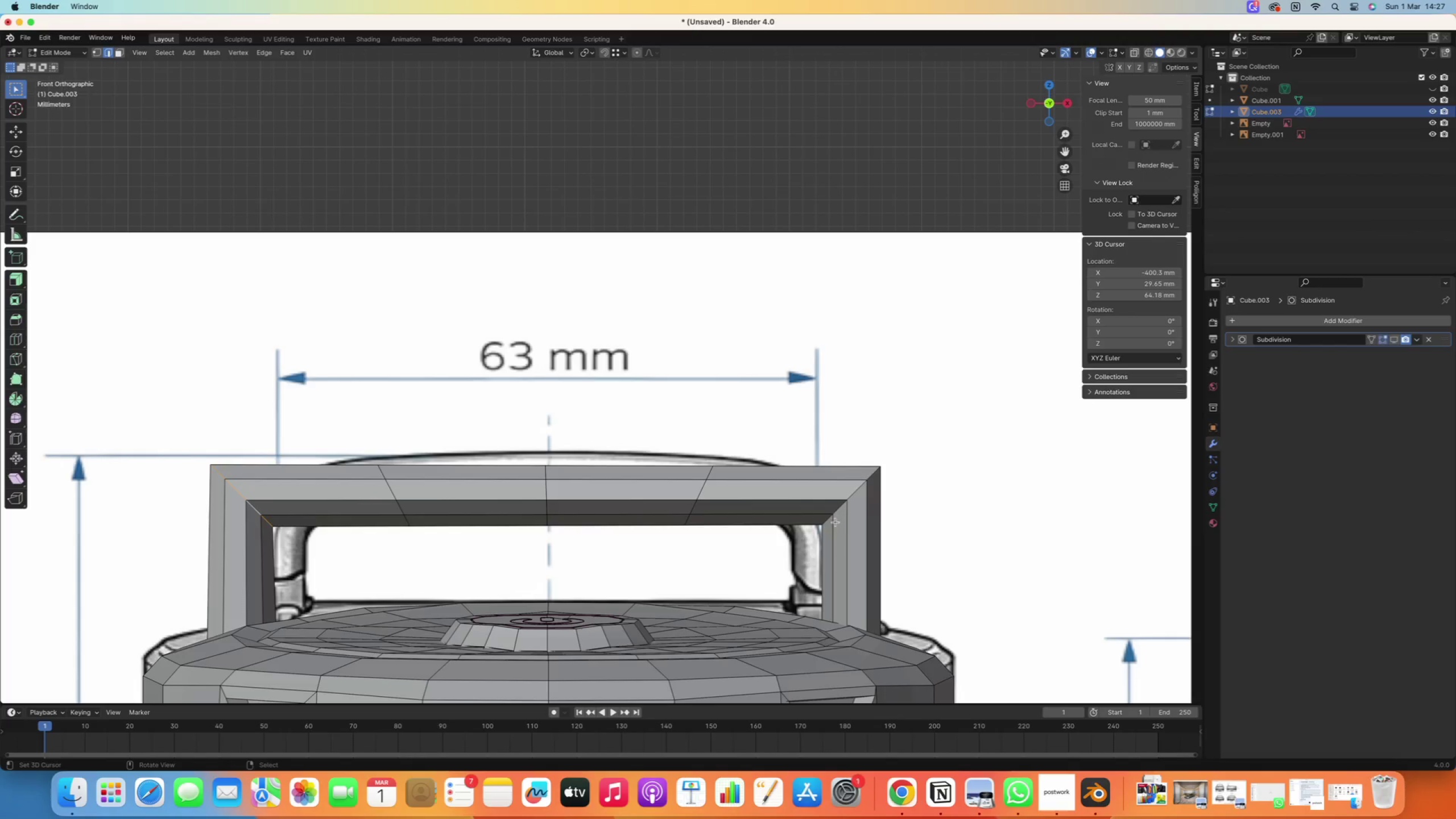 
hold_key(key=ControlRight, duration=0.9)
right_click([840, 510])
 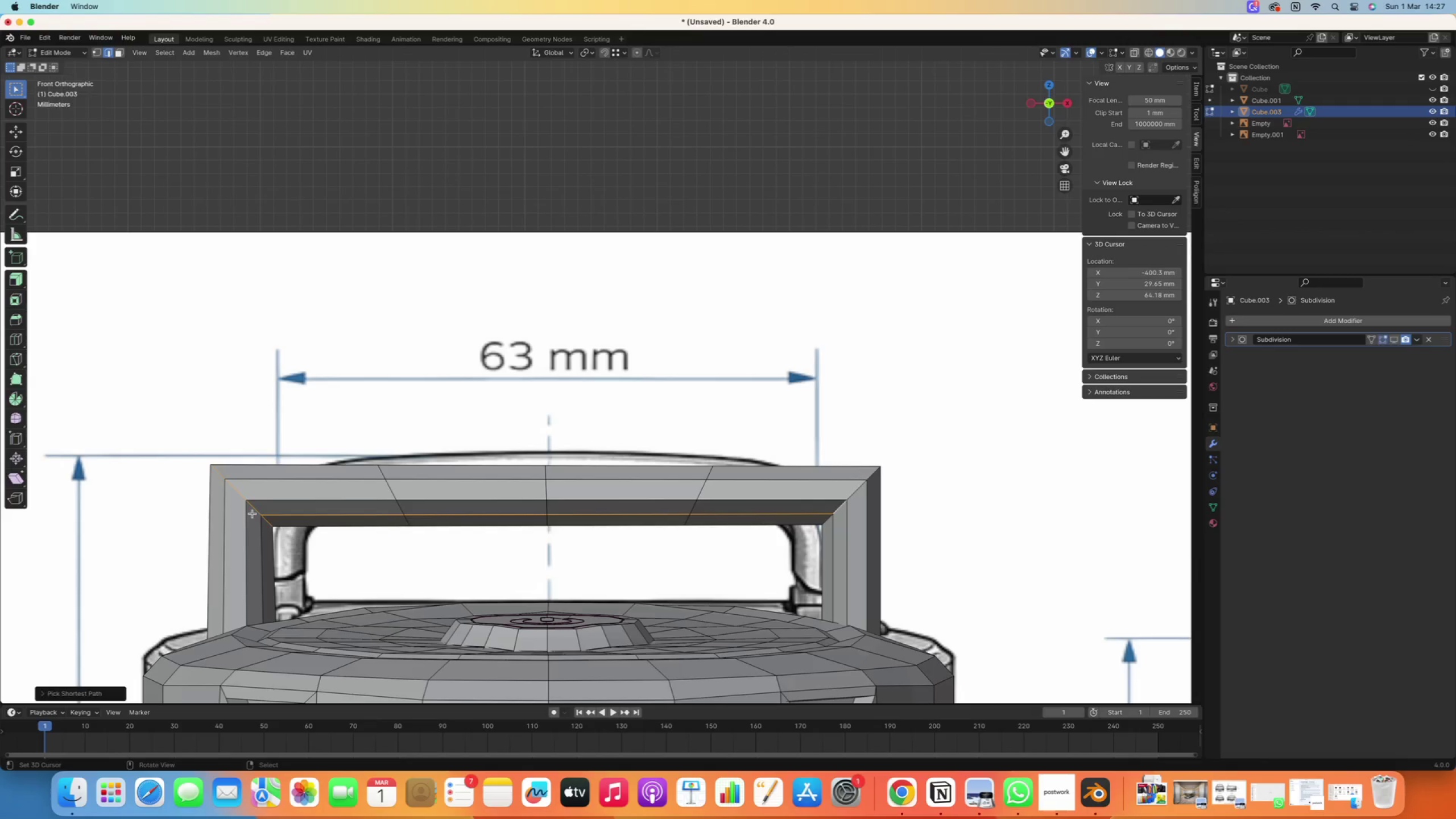 
hold_key(key=AltRight, duration=1.74)
right_click([254, 511])
 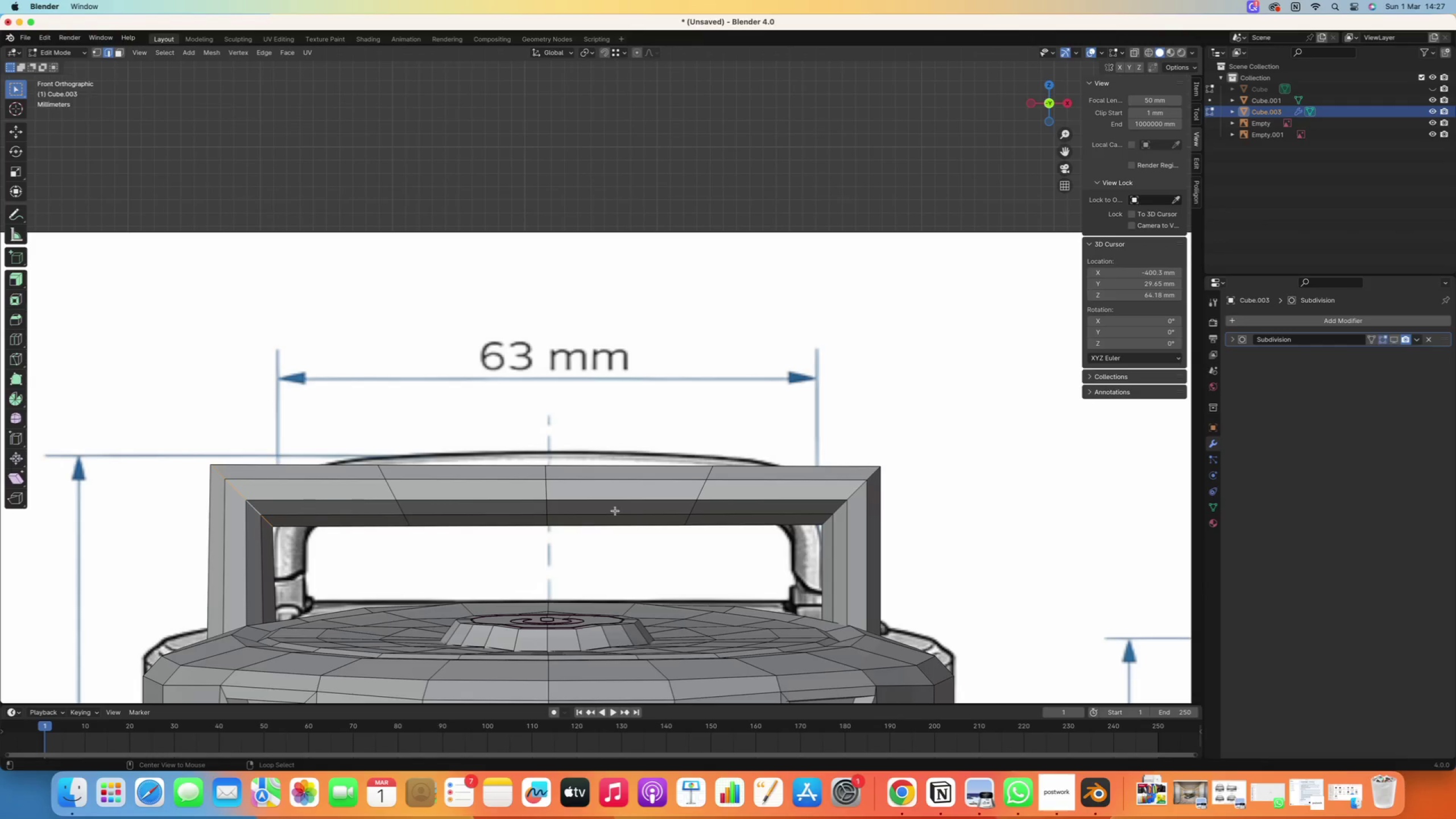 
hold_key(key=ShiftRight, duration=0.93)
right_click([830, 507])
 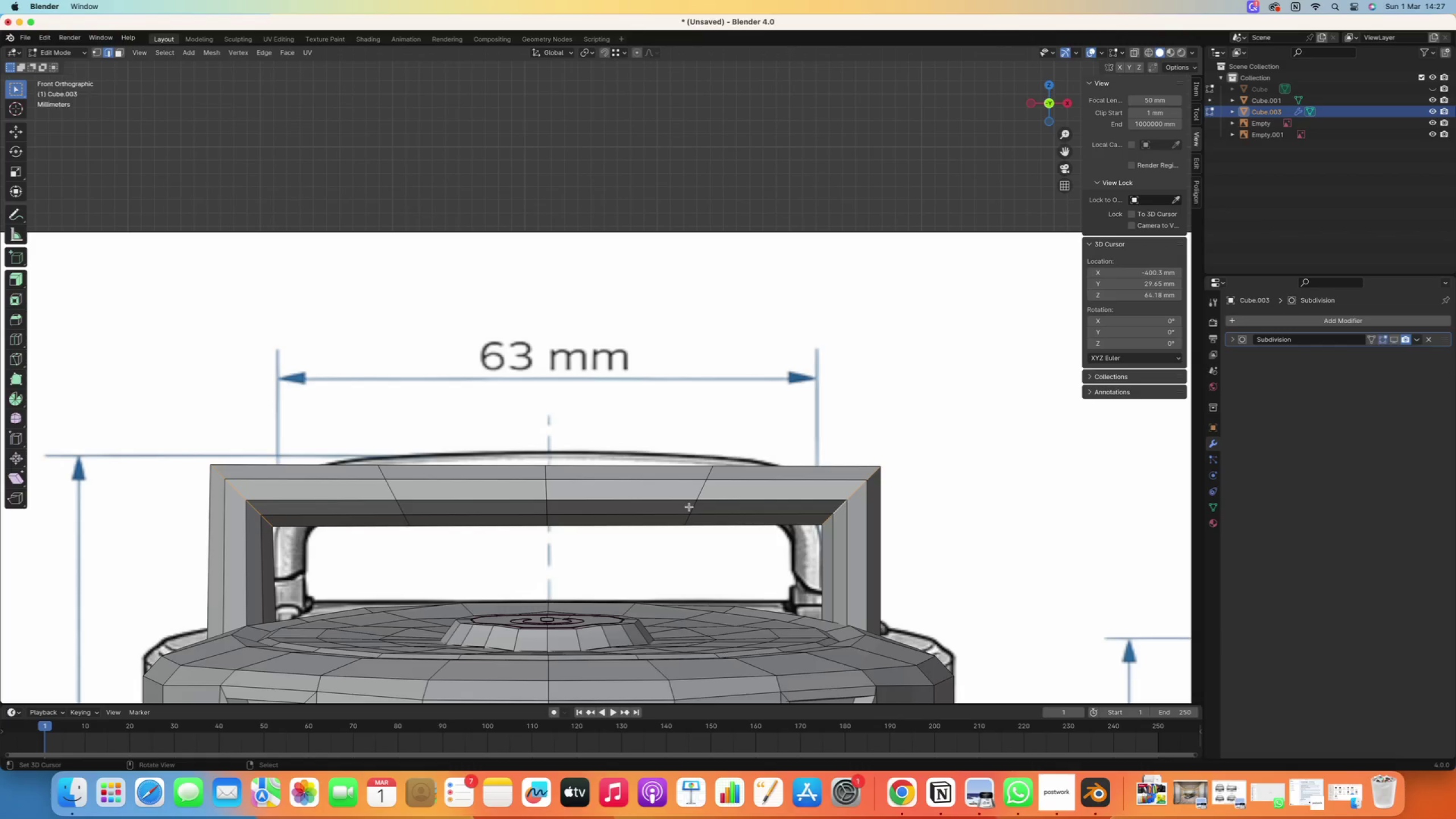 
key(Control+B)
 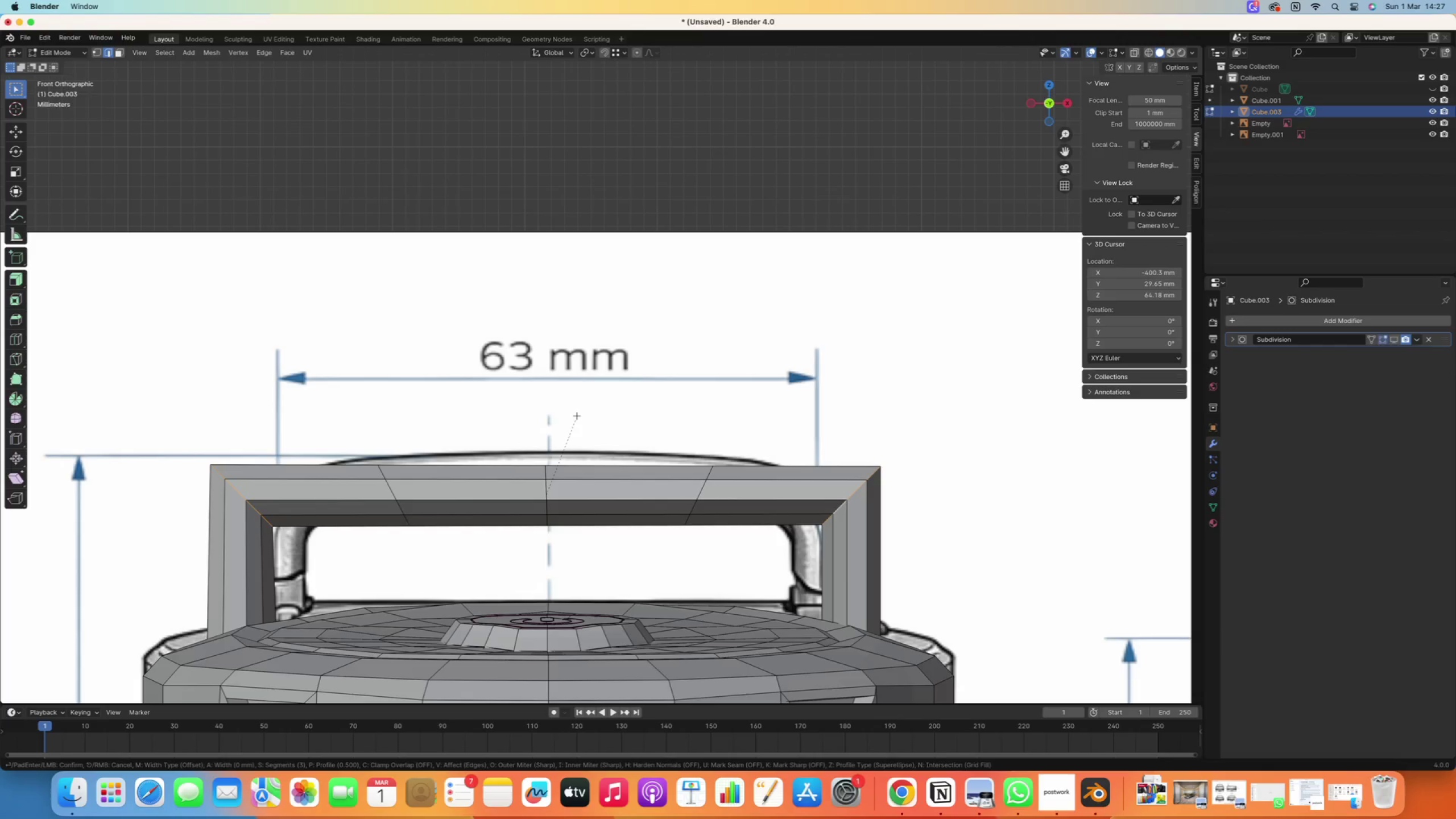 
key(Control+B)
 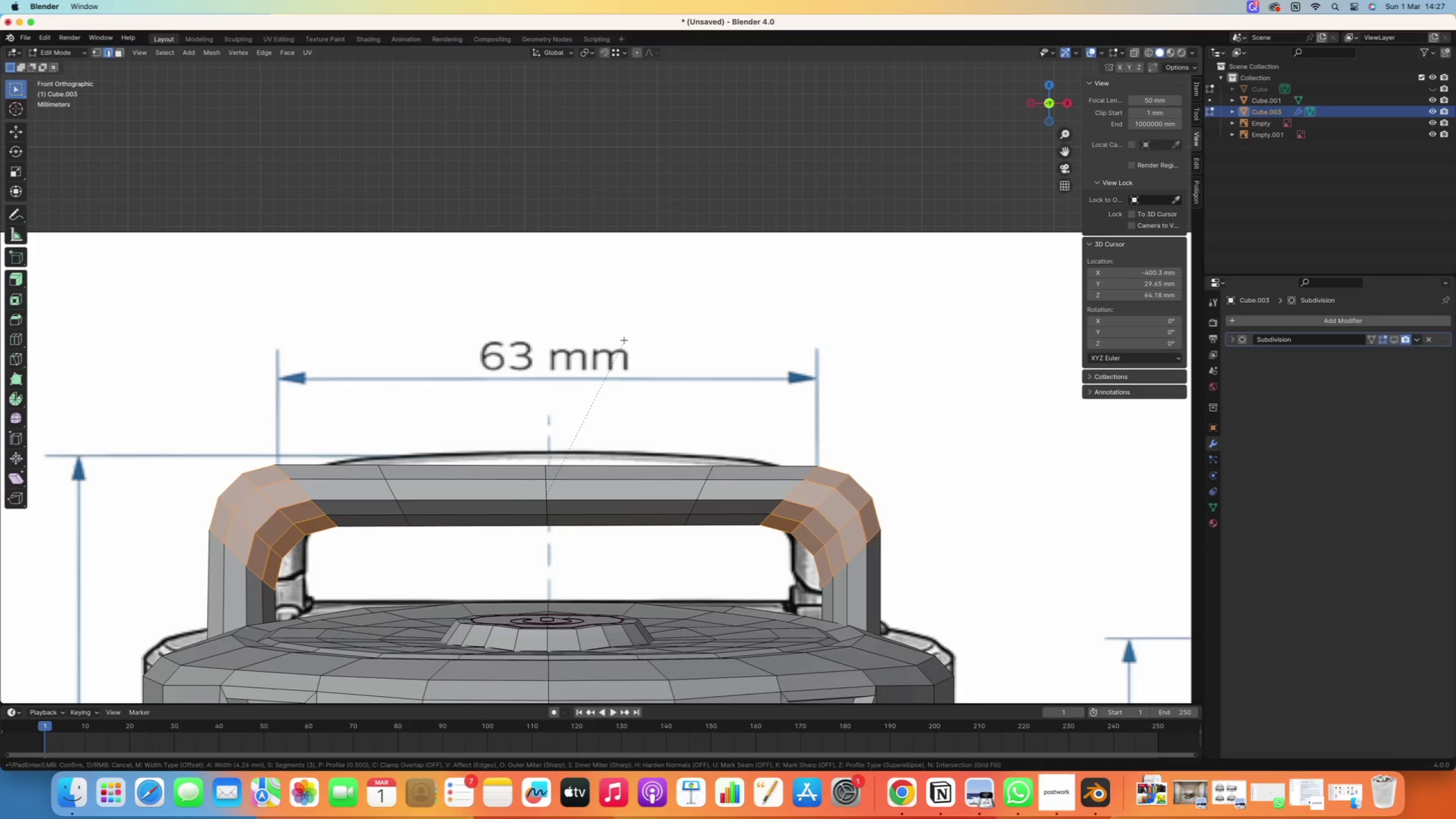 
wait(8.65)
 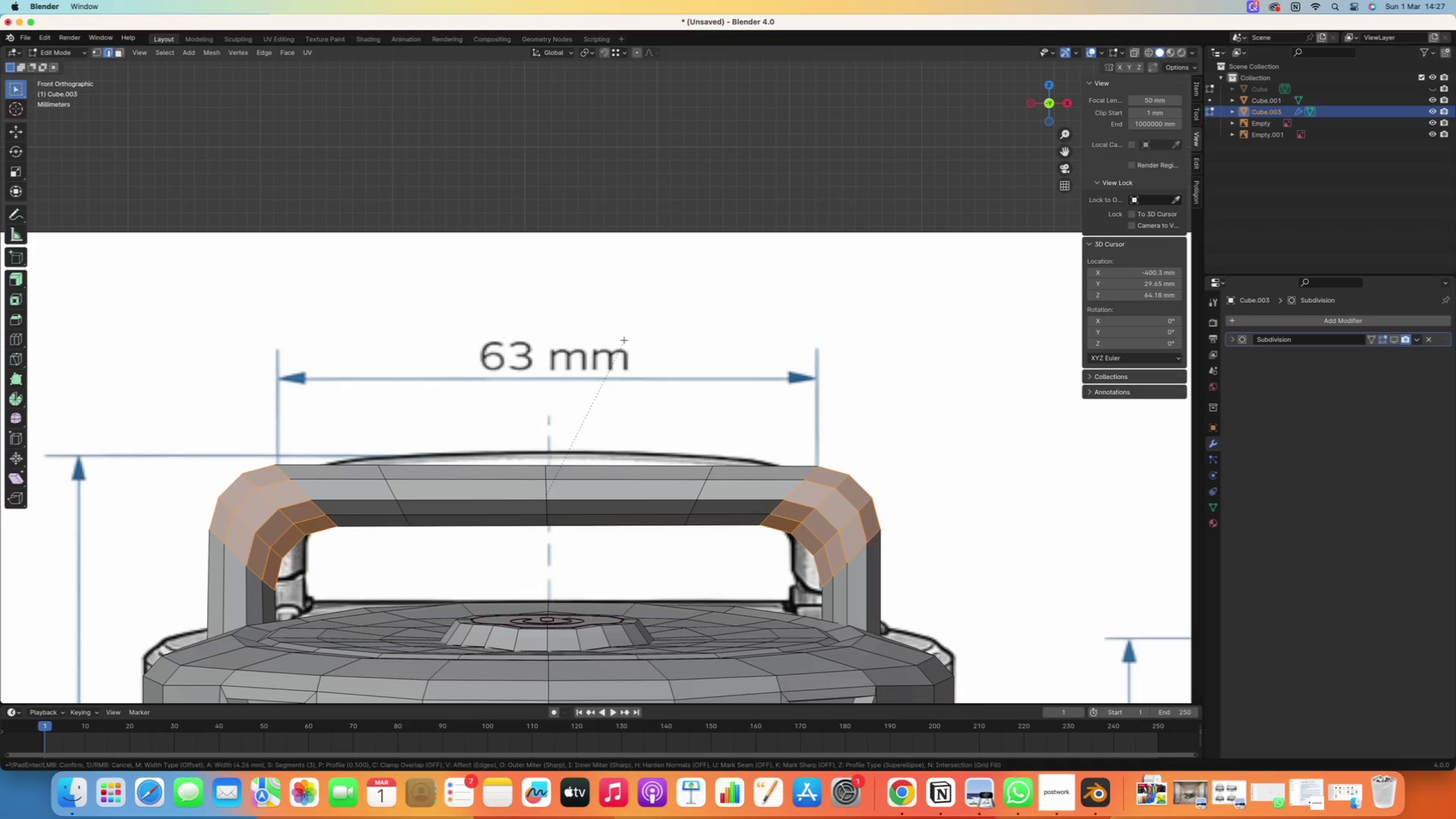 
right_click([695, 497])
 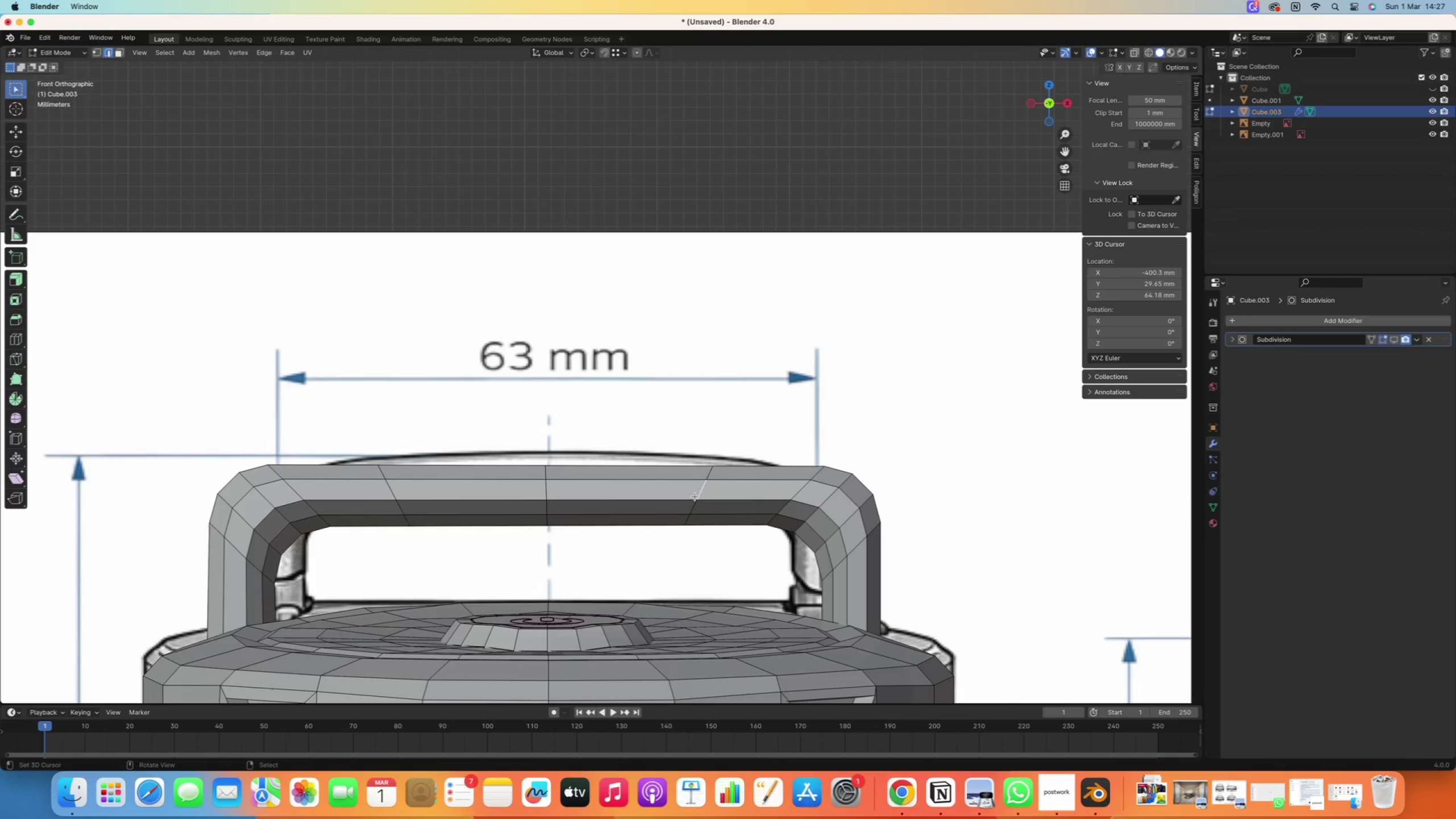 
hold_key(key=AltRight, duration=0.45)
double_click([698, 493])
 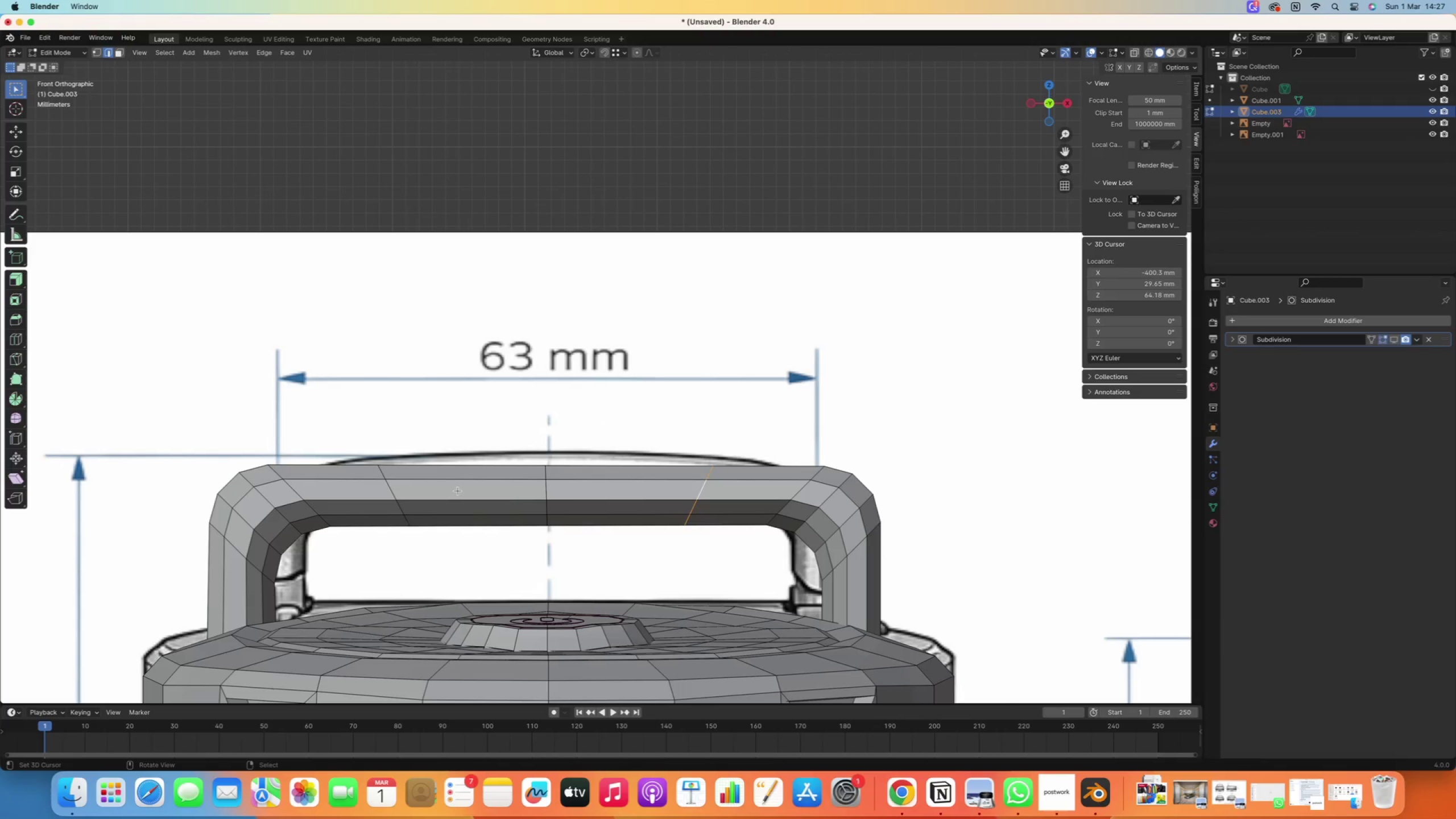 
hold_key(key=ShiftRight, duration=1.55)
hold_key(key=AltRight, duration=1.55)
right_click([388, 490])
 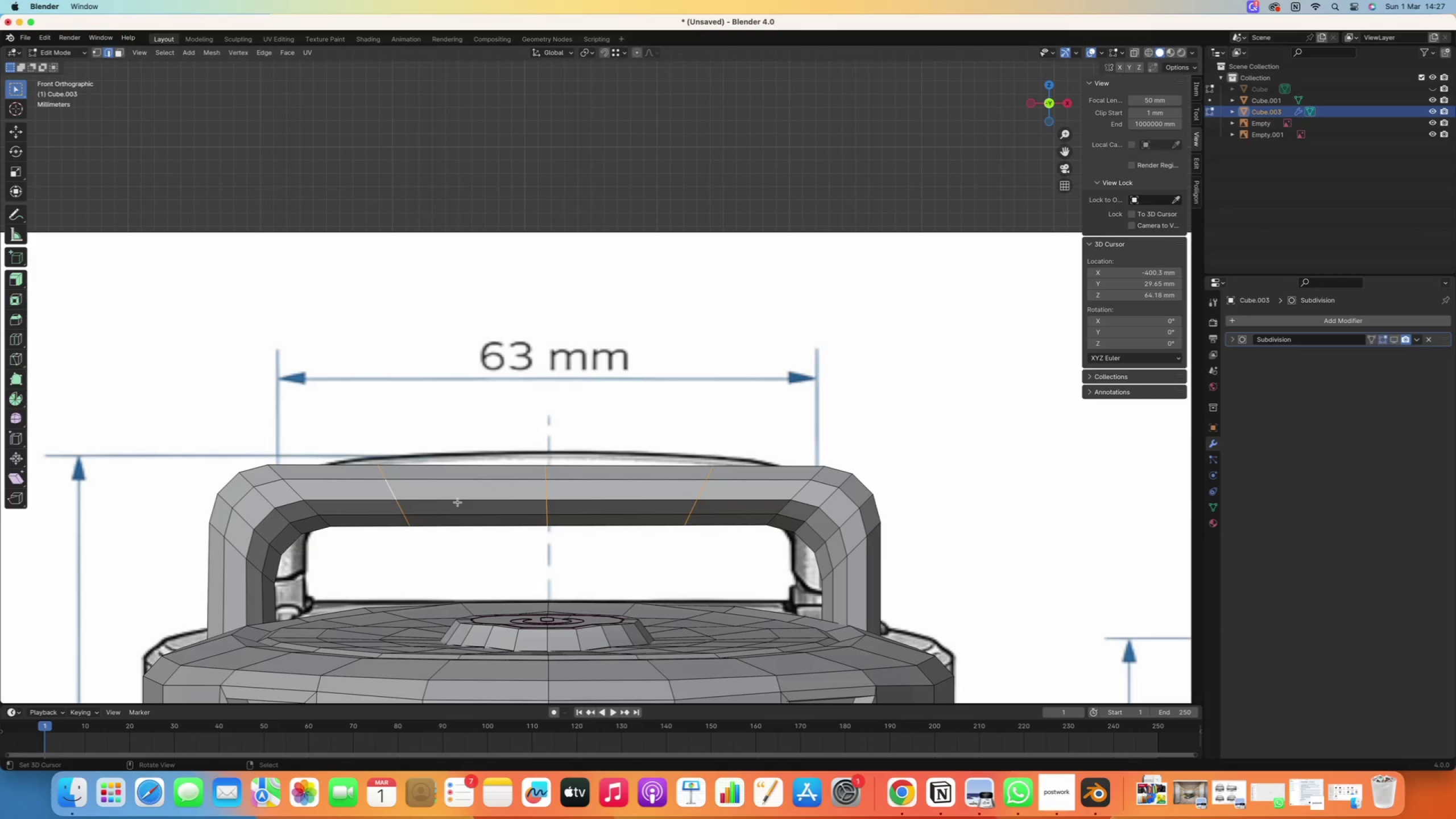 
type(gz)
 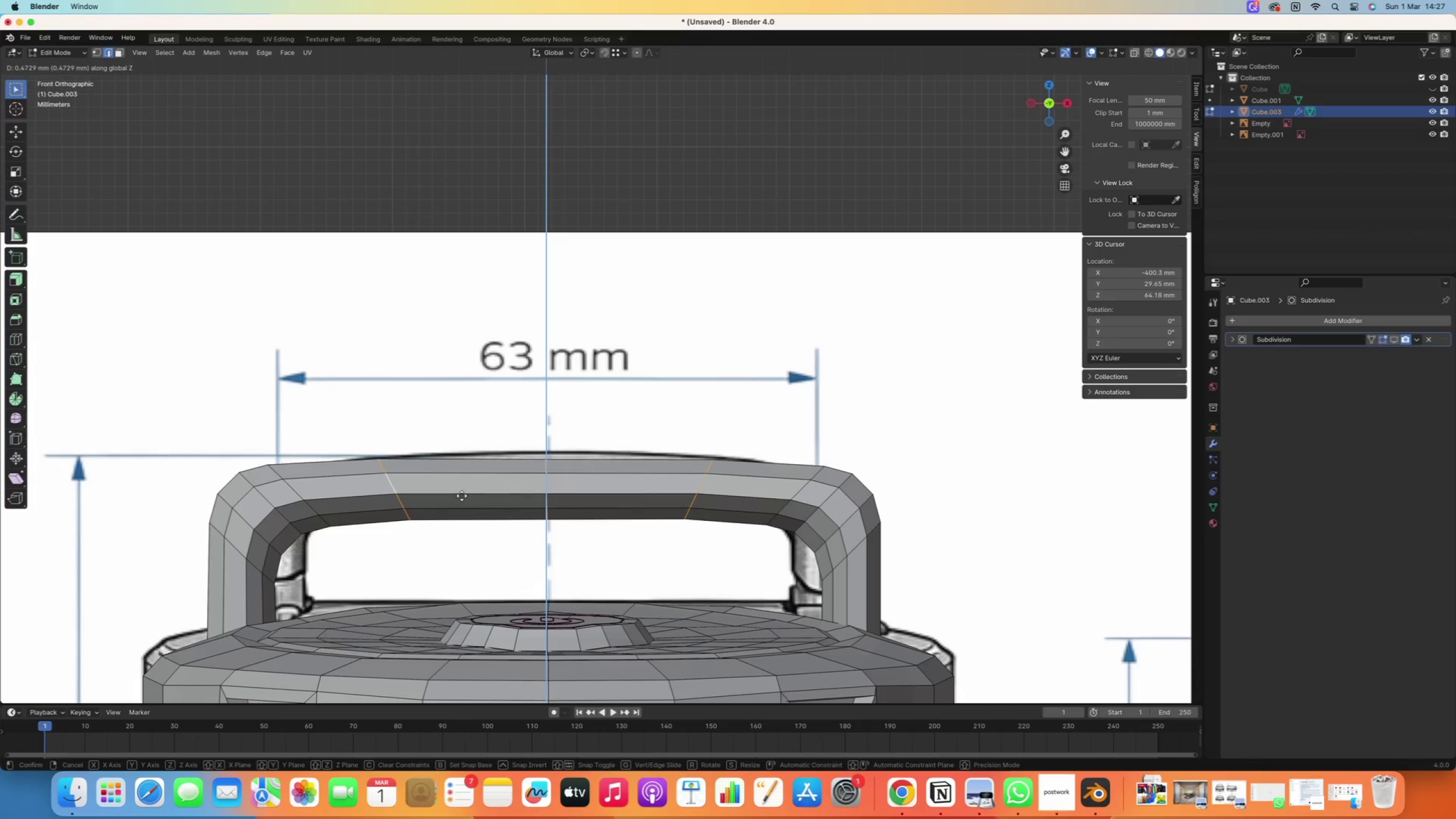 
left_click([461, 495])
 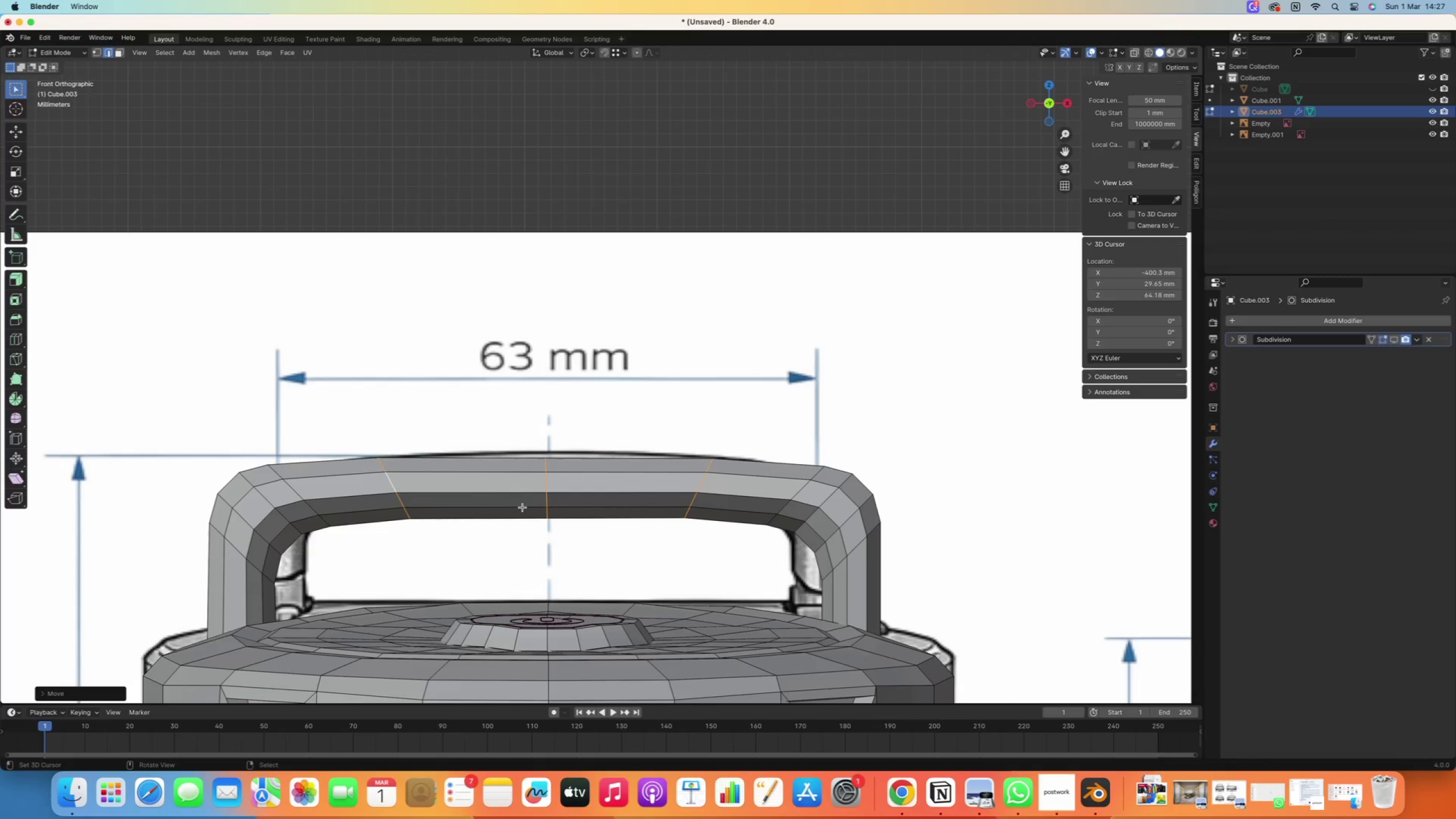 
type(gz)
 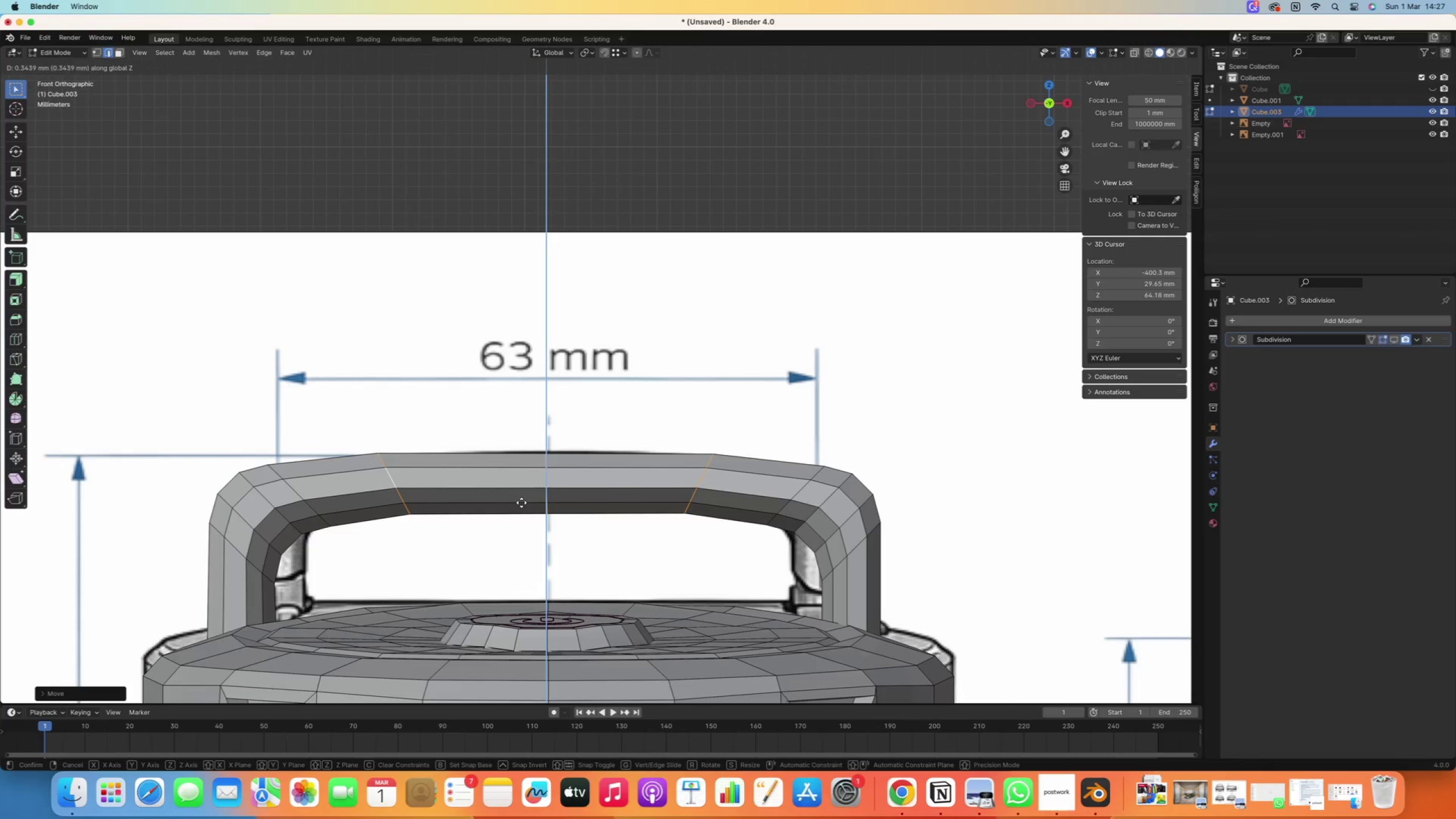 
left_click([522, 503])
 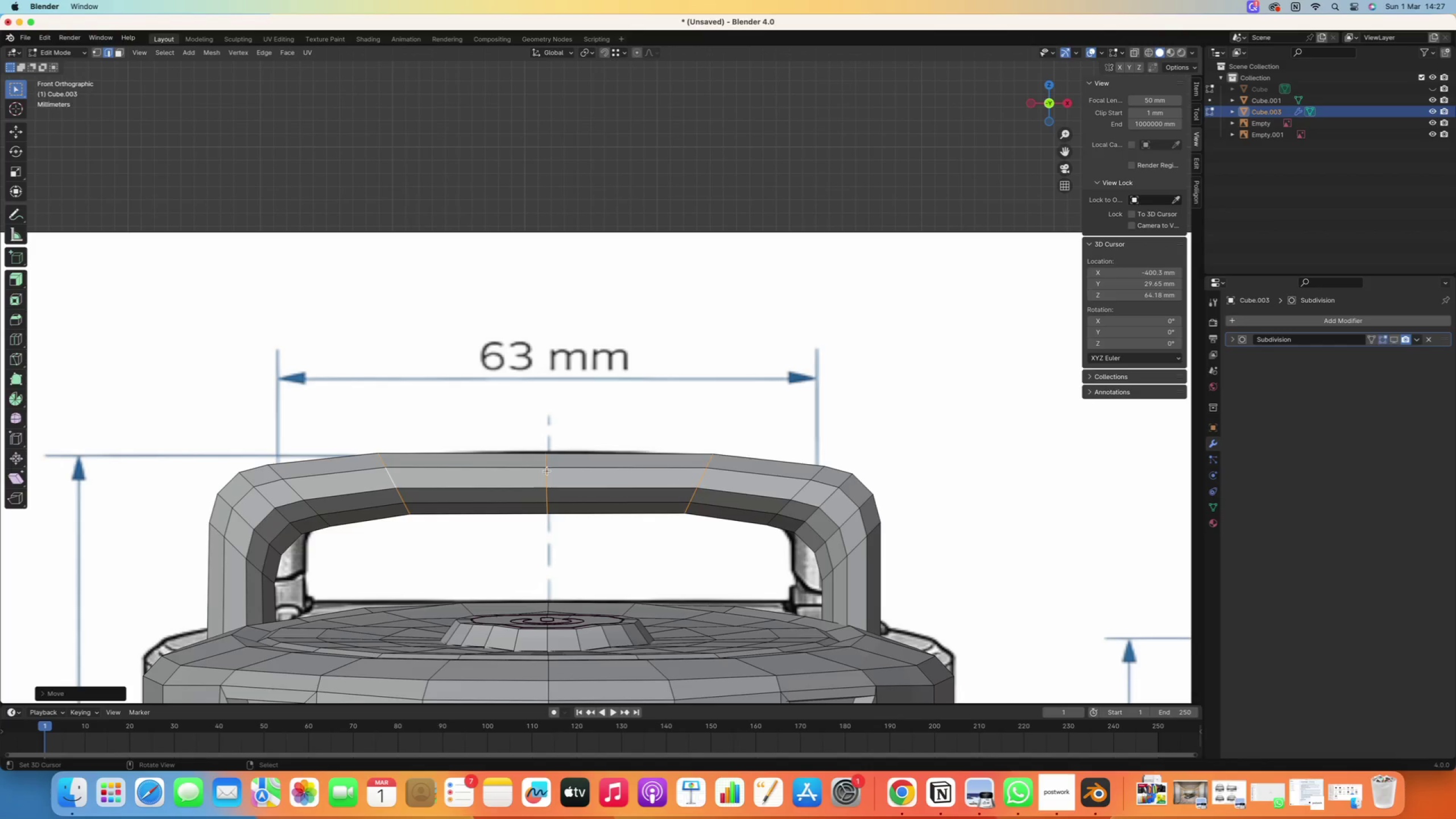 
right_click([547, 479])
 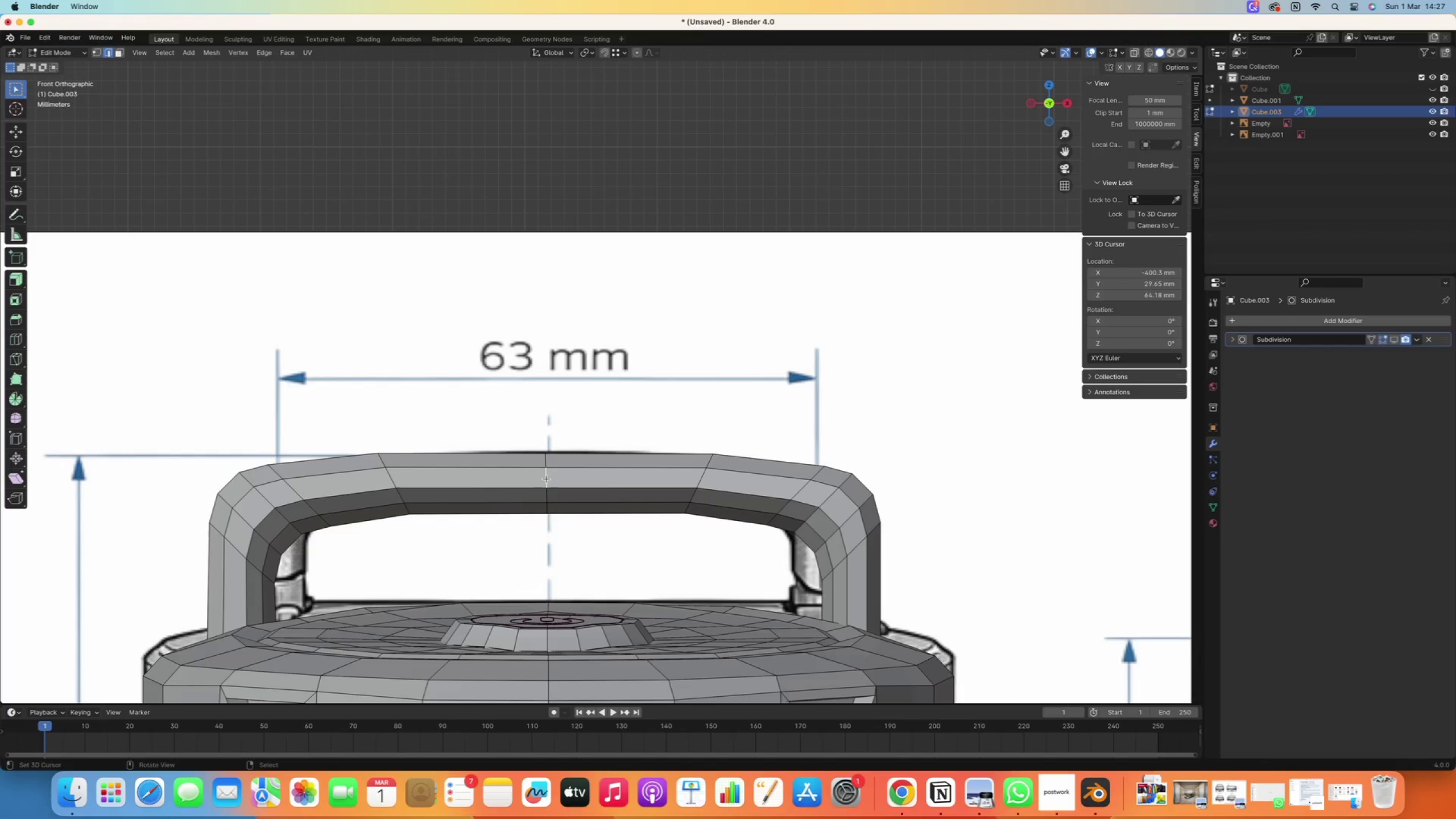 
hold_key(key=AltRight, duration=0.4)
right_click([547, 479])
 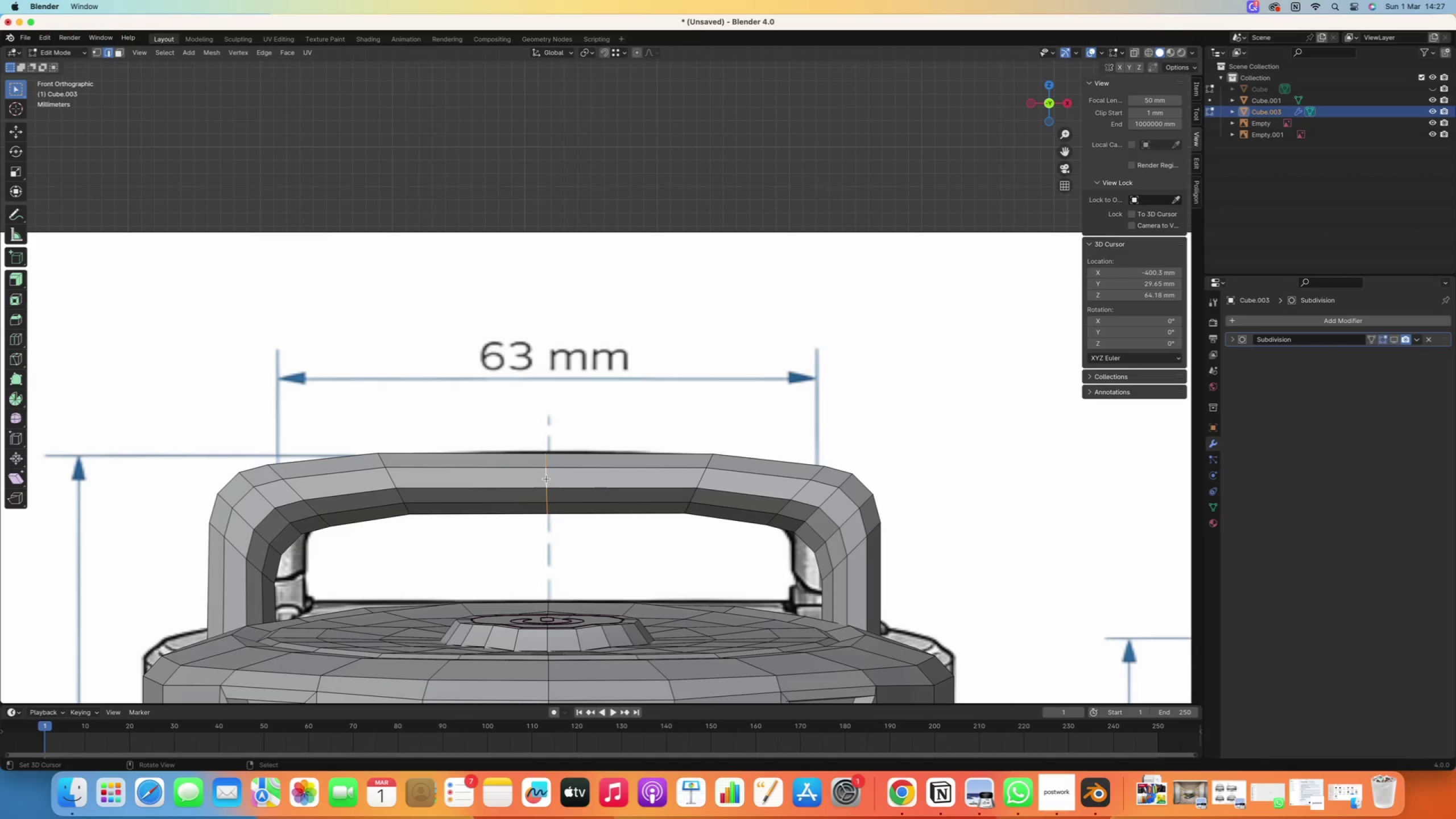 
type(gz)
 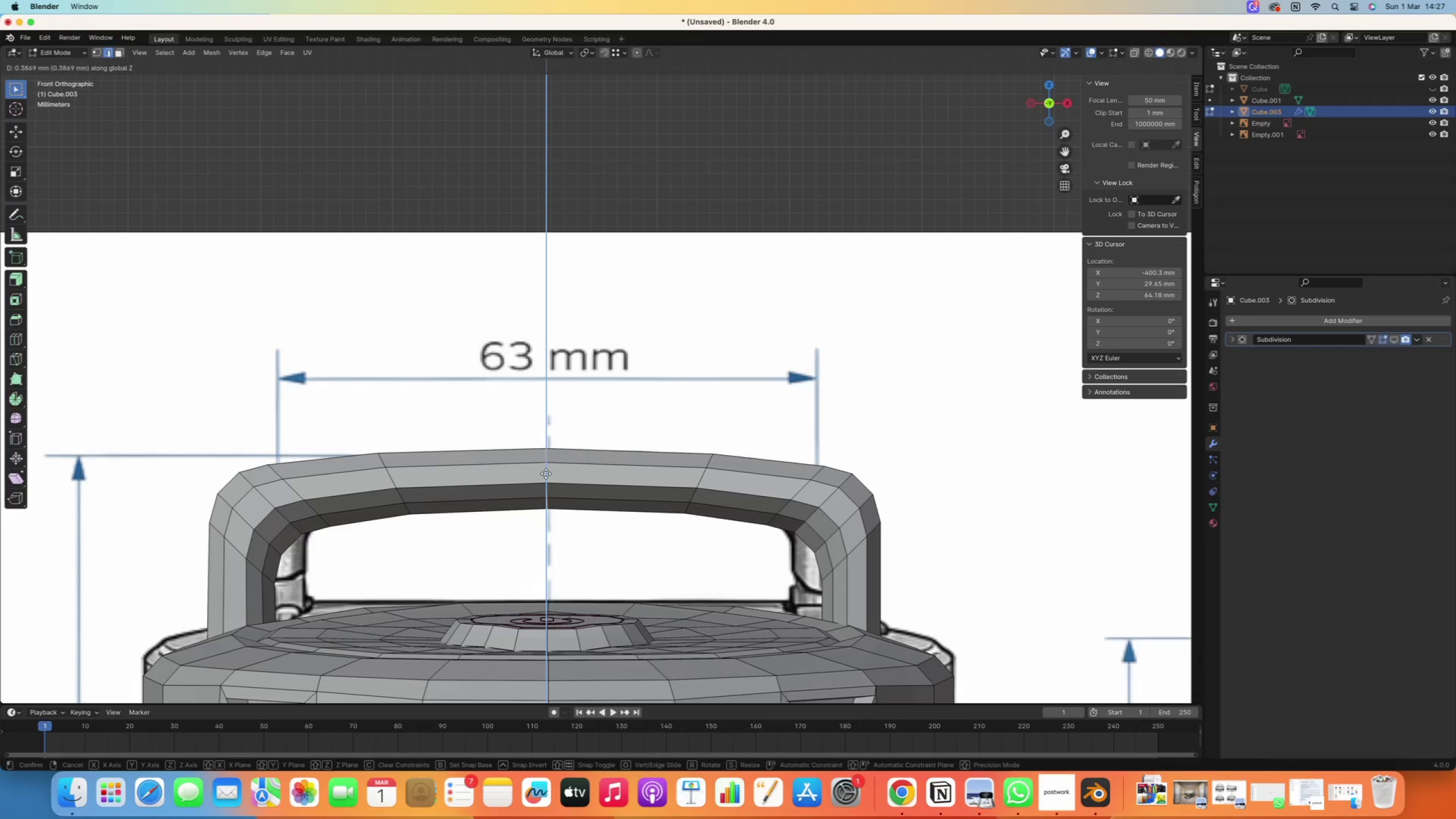 
left_click([546, 473])
 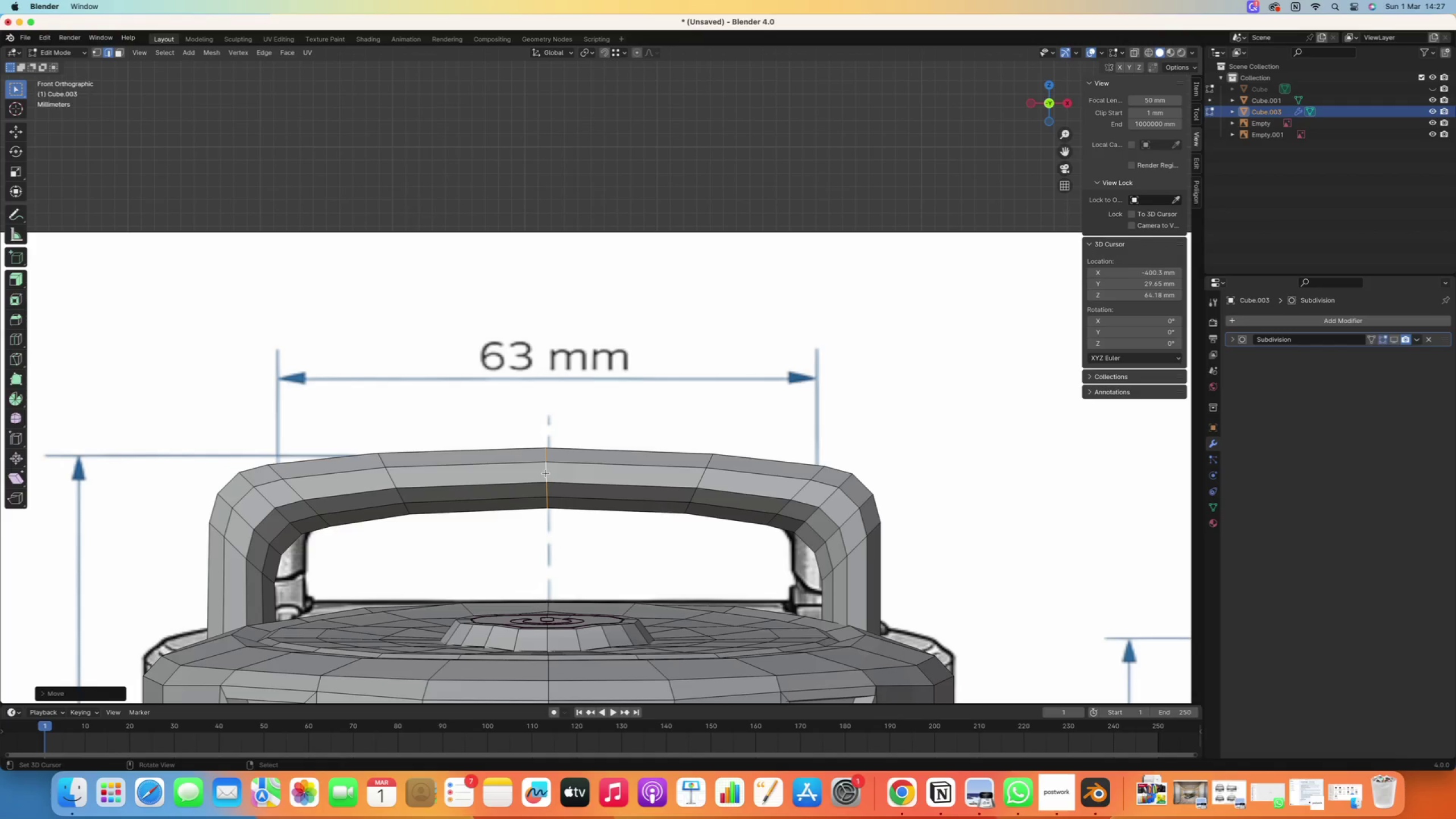 
scroll: coordinate [544, 482], scroll_direction: down, amount: 10.0
 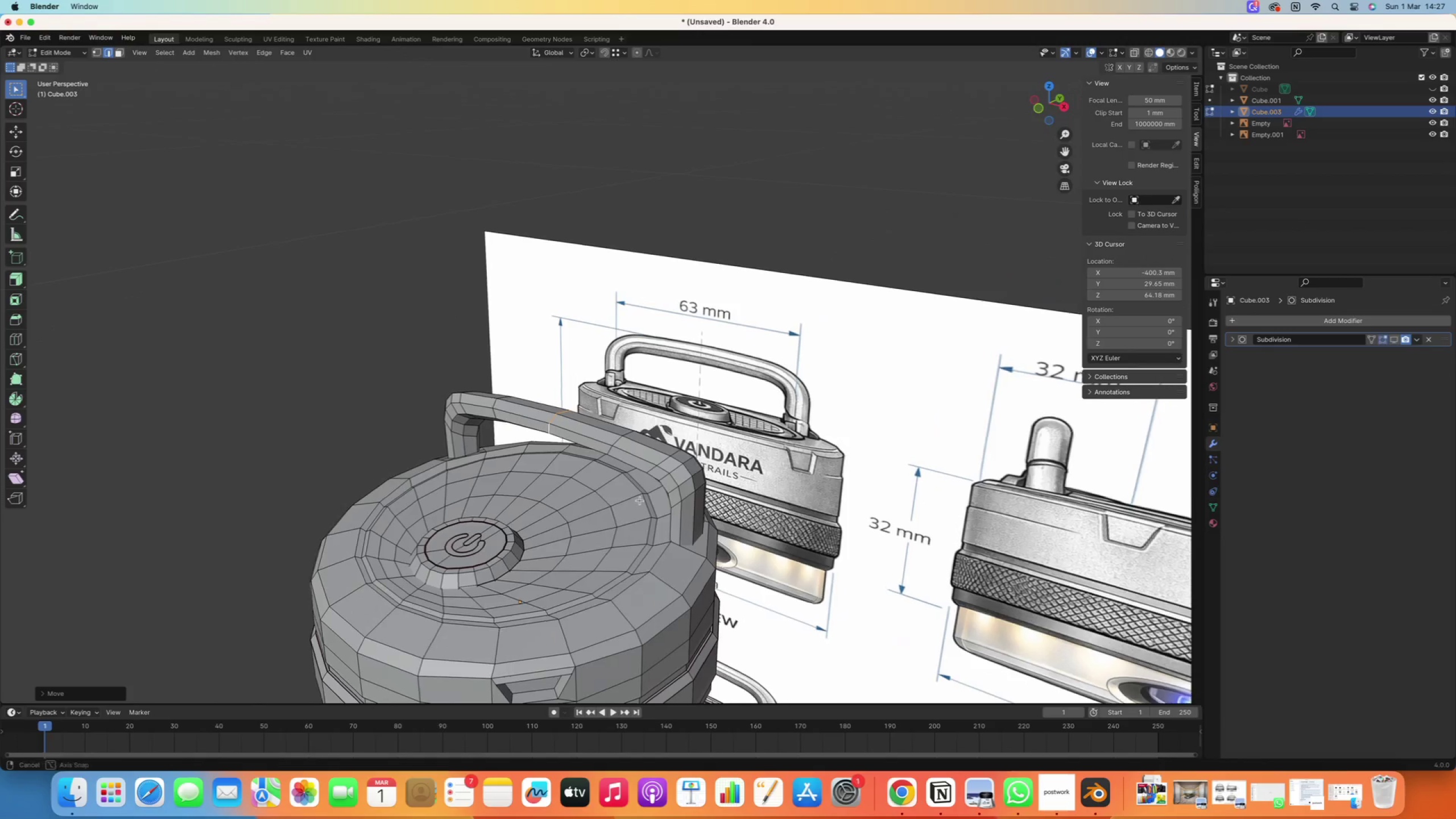 
right_click([599, 483])
 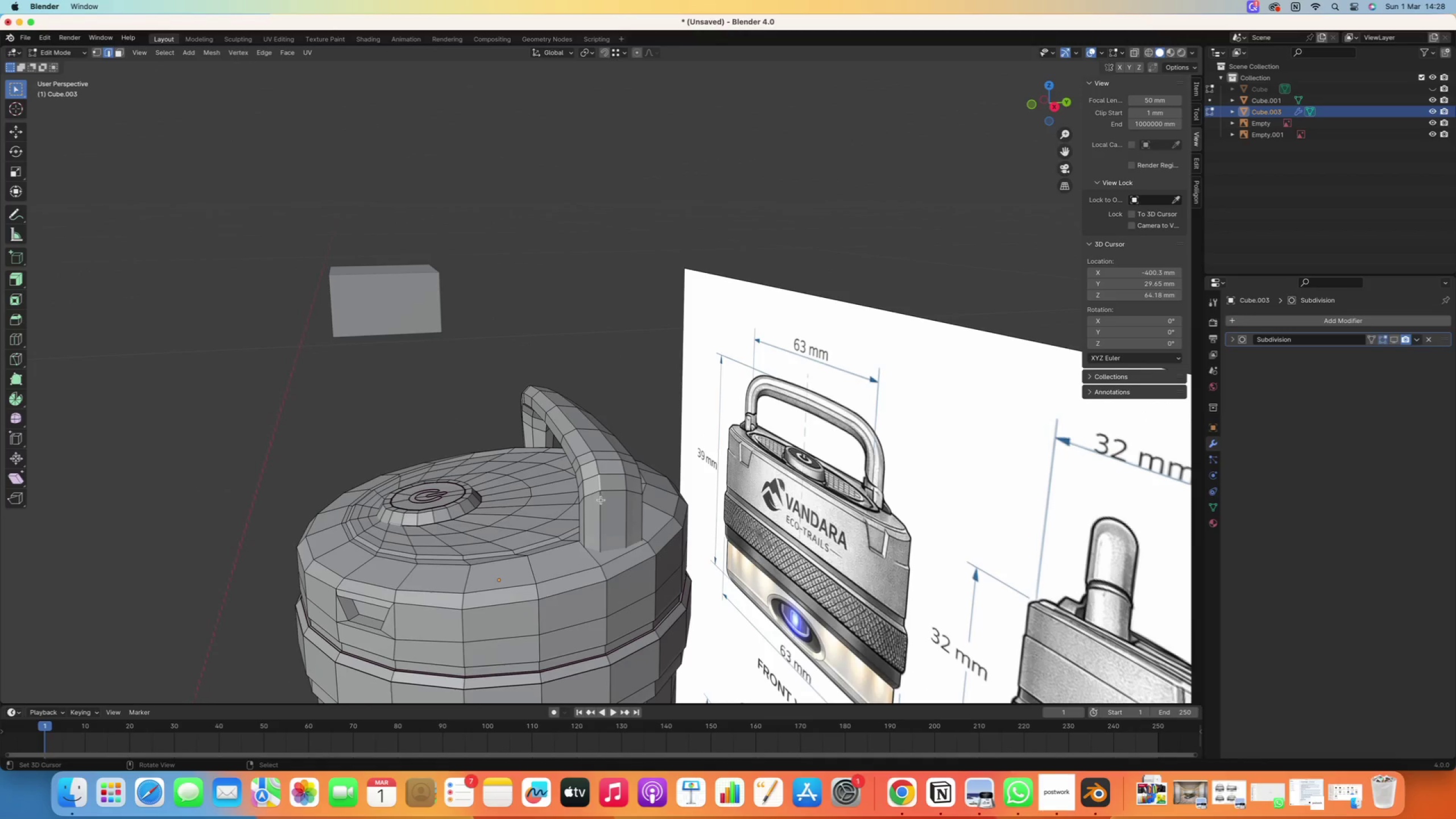 
key(Alt+AltRight)
 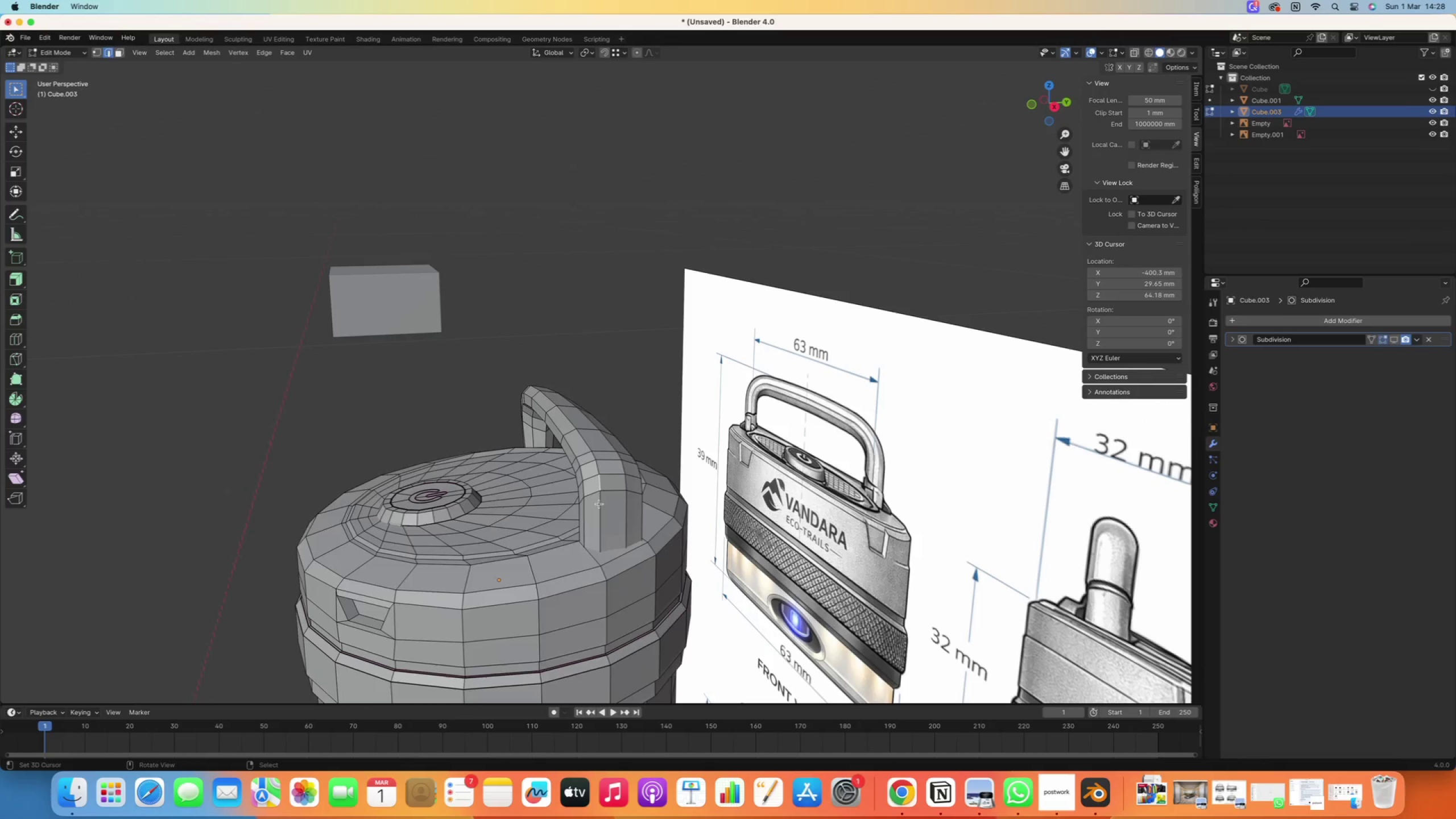 
key(L)
 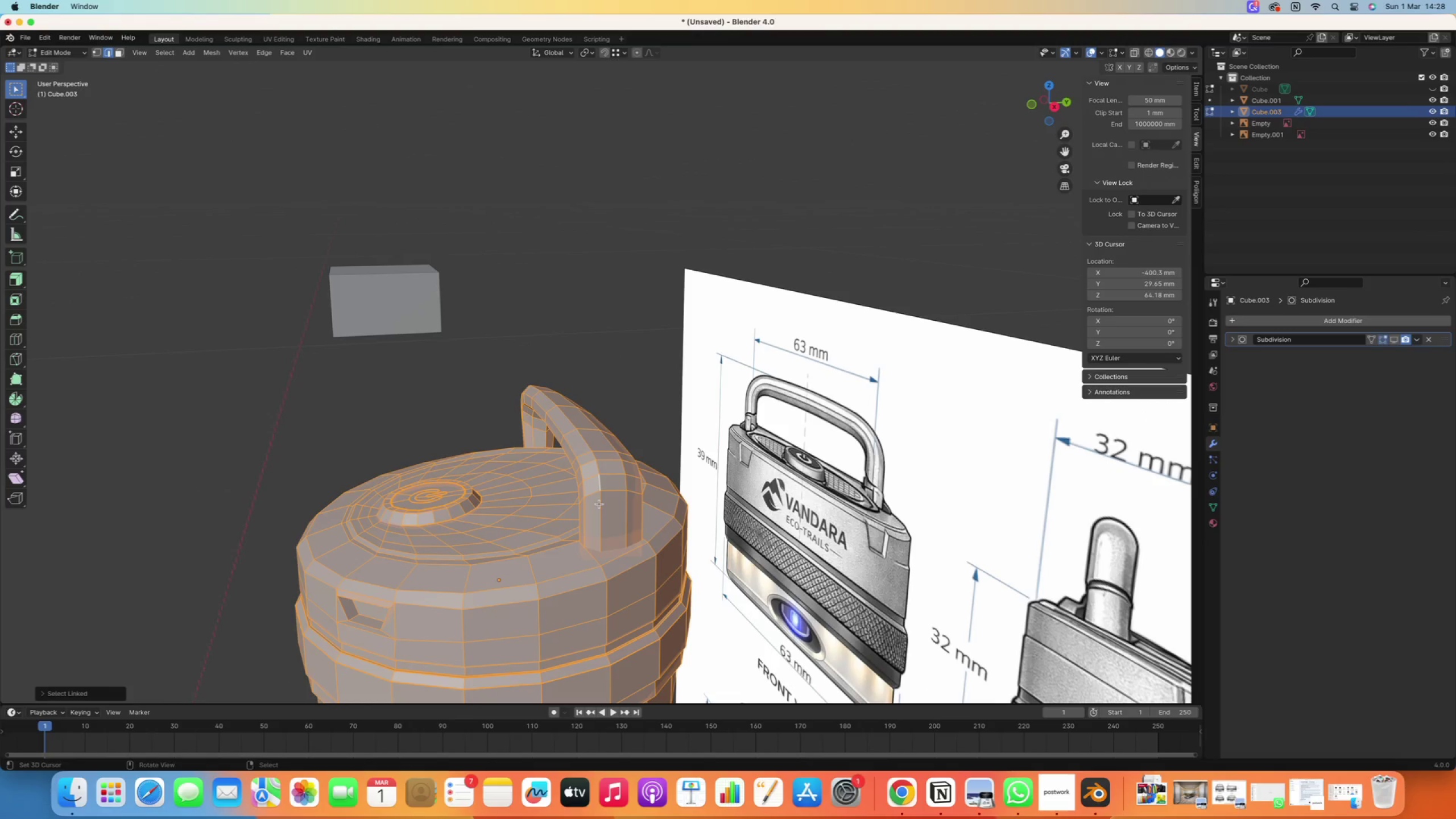 
wait(5.69)
 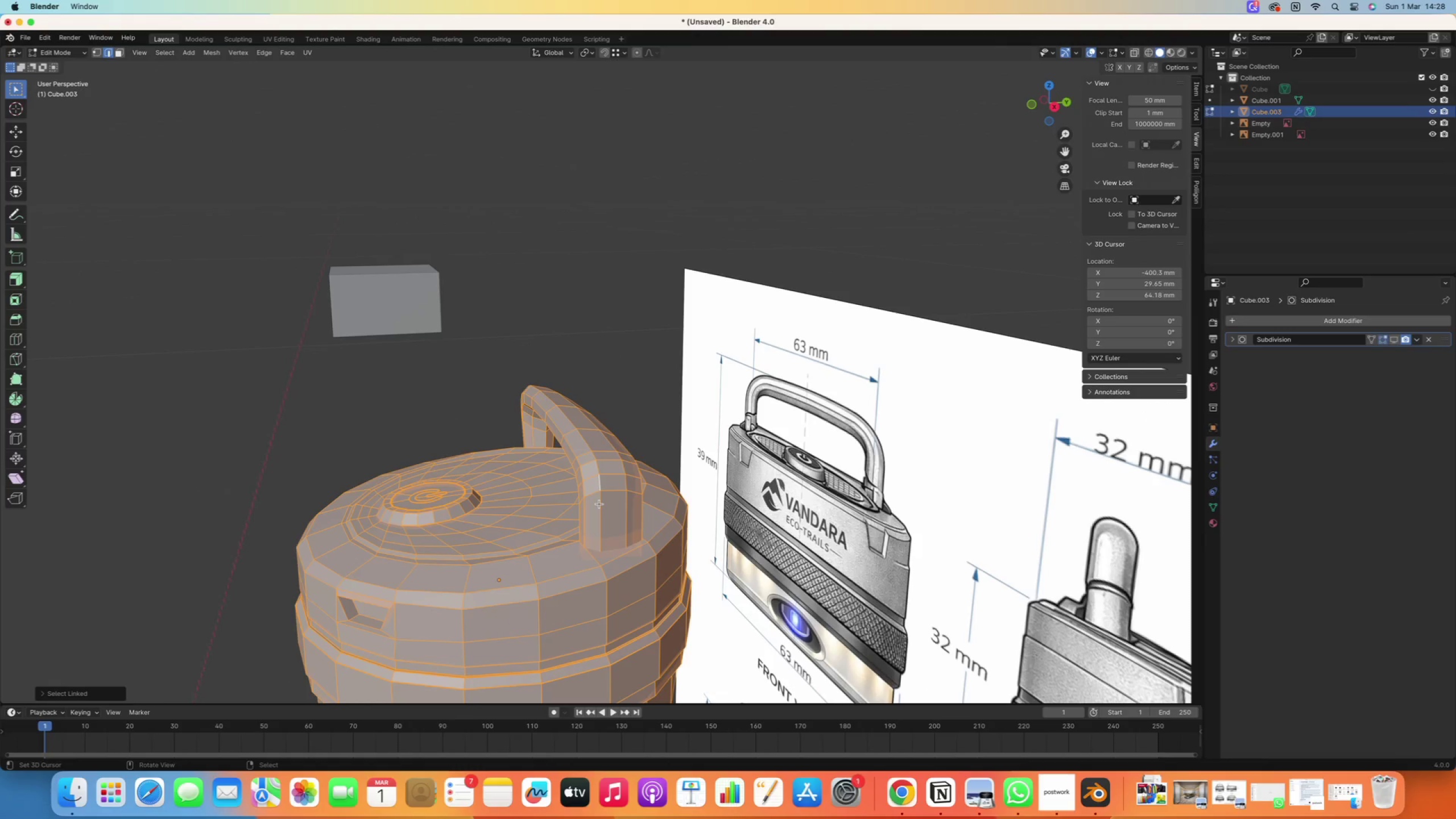 
scroll: coordinate [599, 505], scroll_direction: up, amount: 5.0
 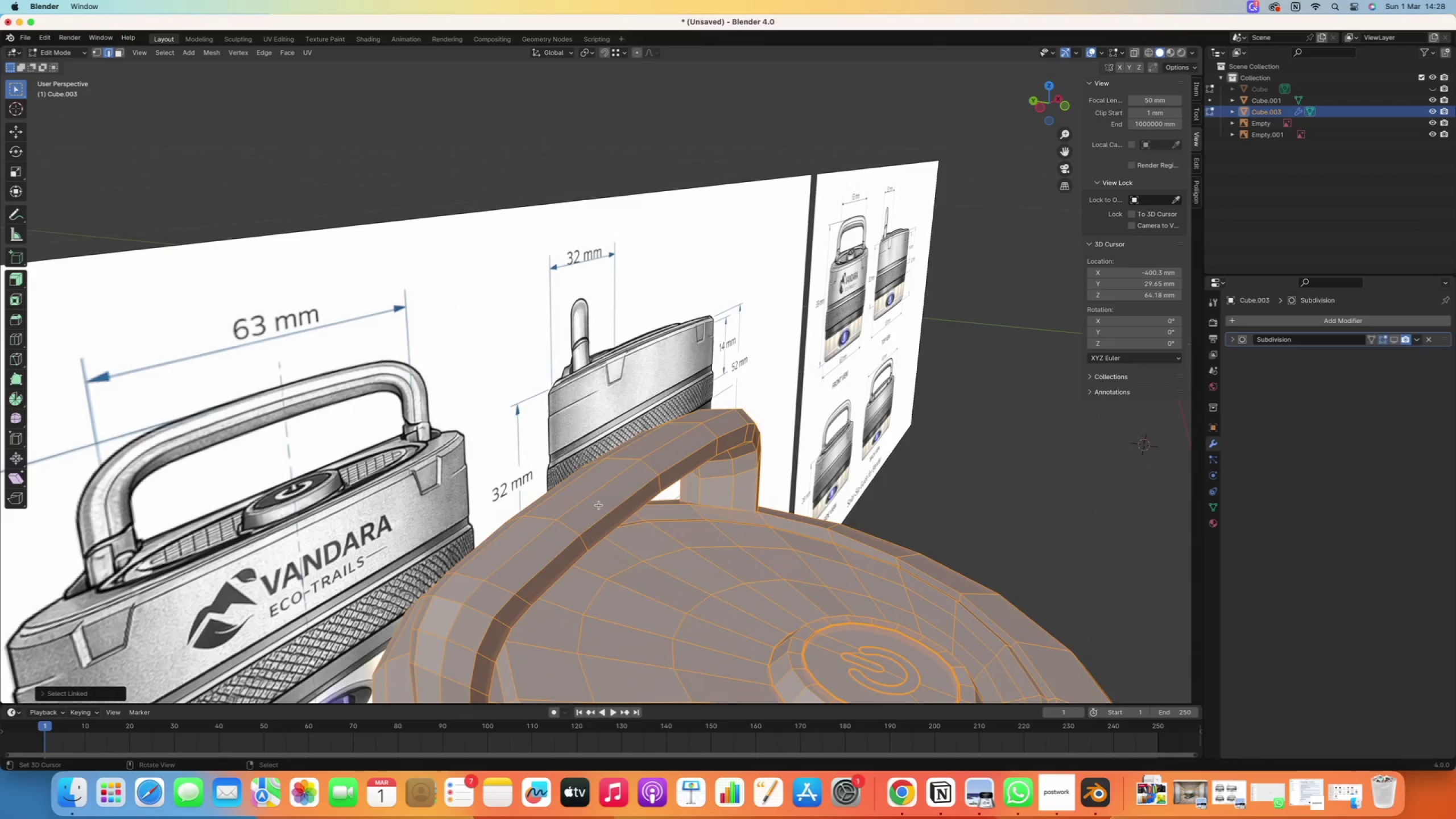 
scroll: coordinate [599, 505], scroll_direction: down, amount: 1.0
 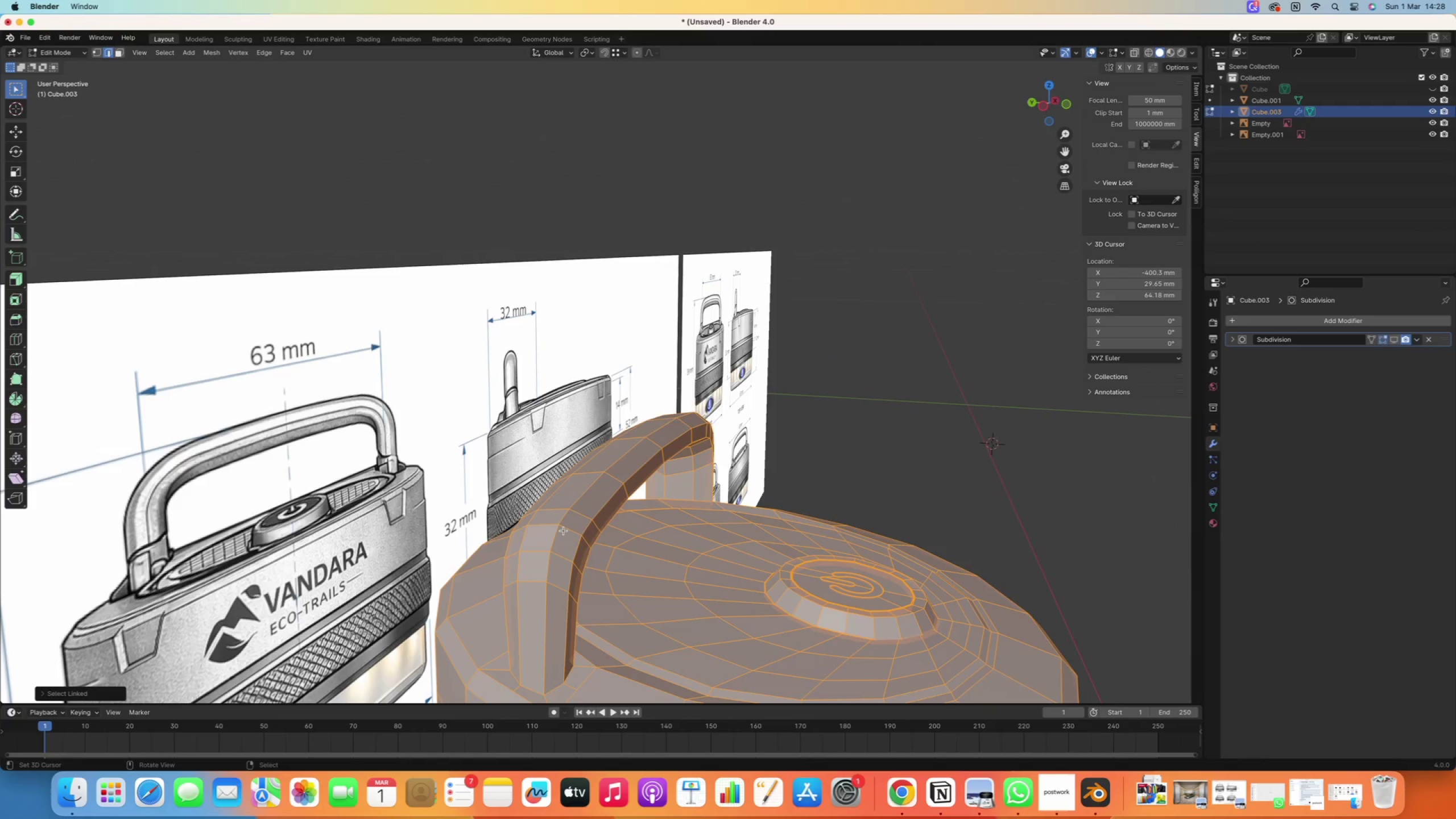 
hold_key(key=ShiftRight, duration=0.54)
 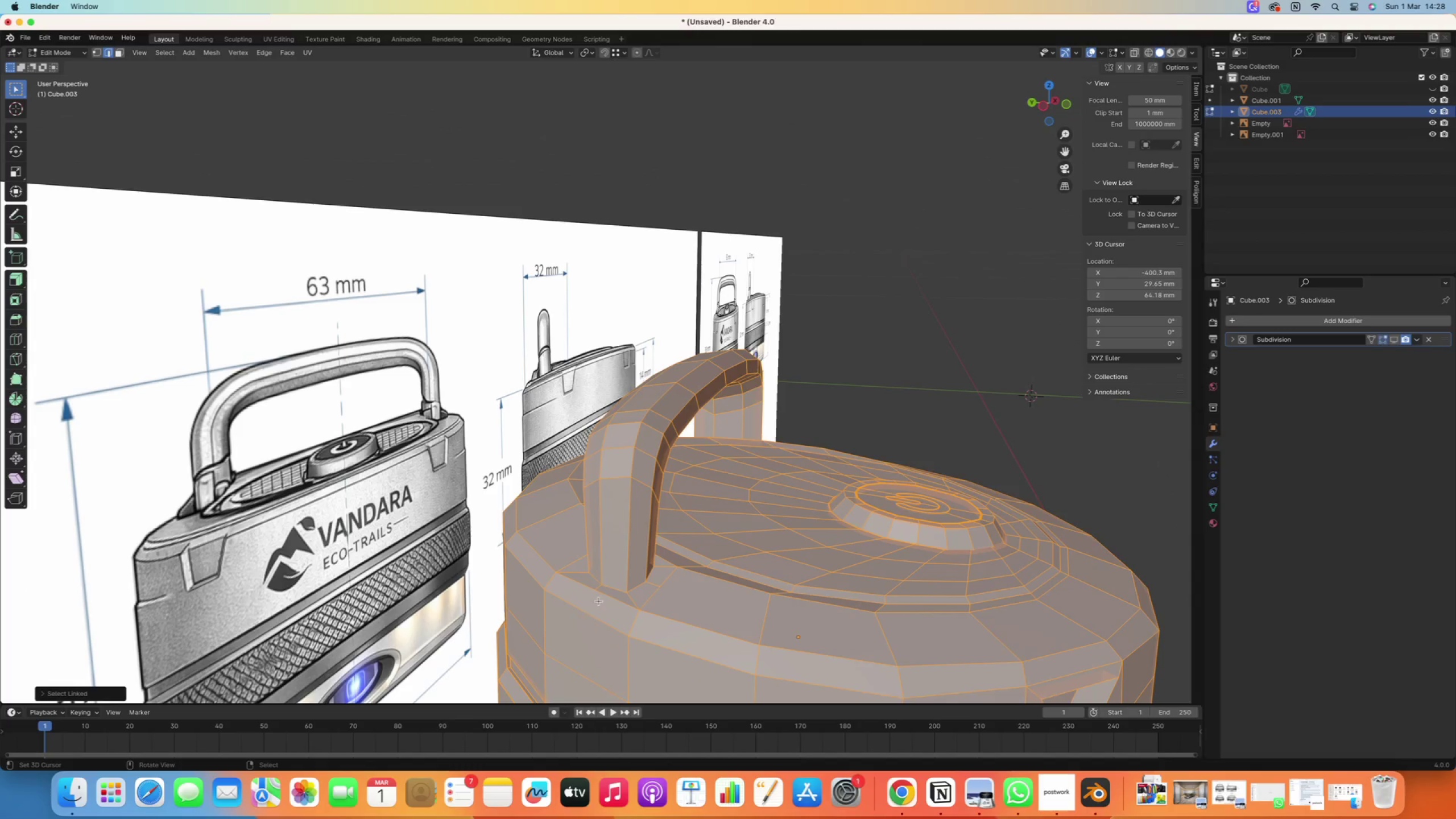 
right_click([608, 593])
 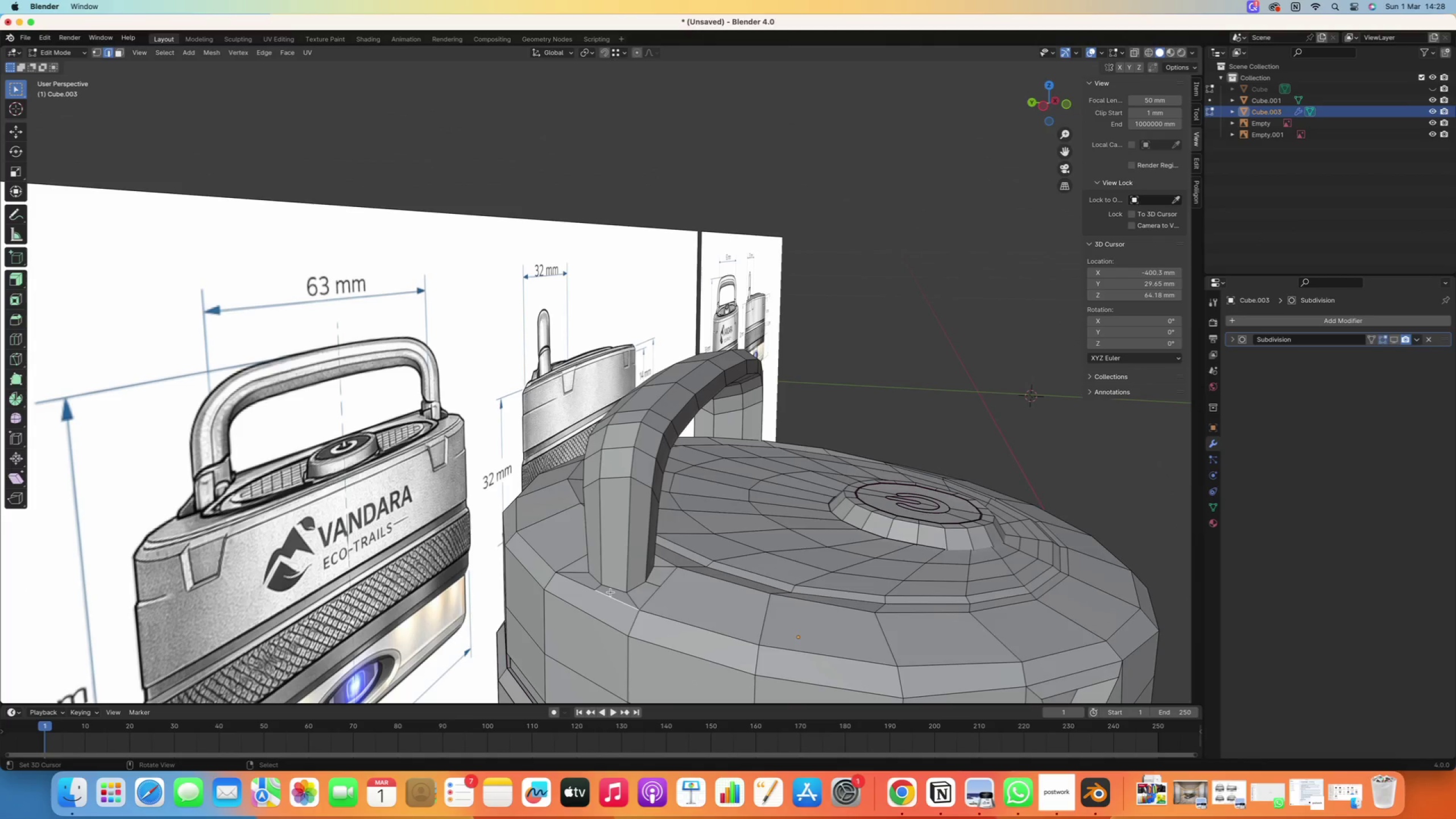 
key(3)
 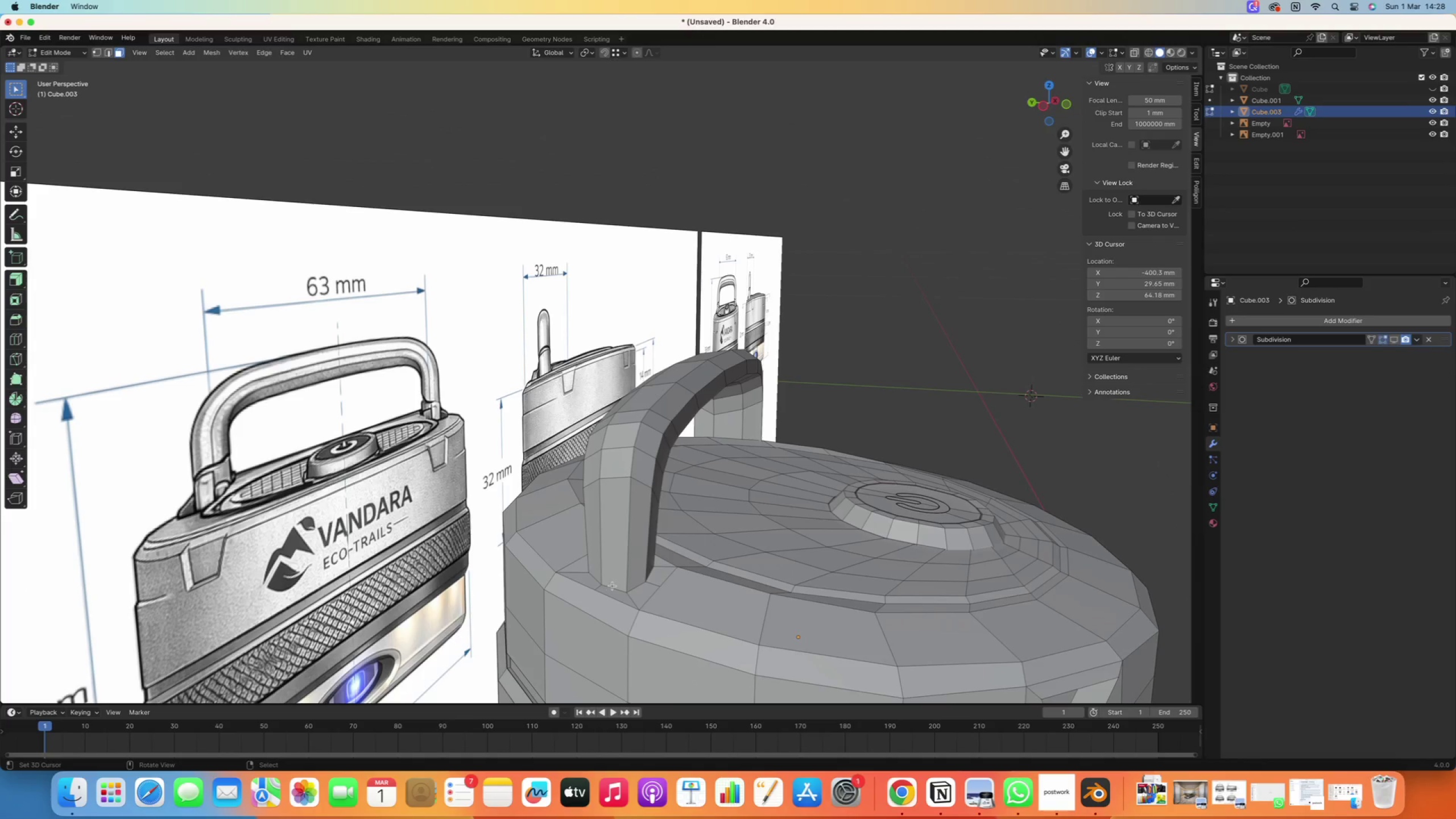 
right_click([613, 586])
 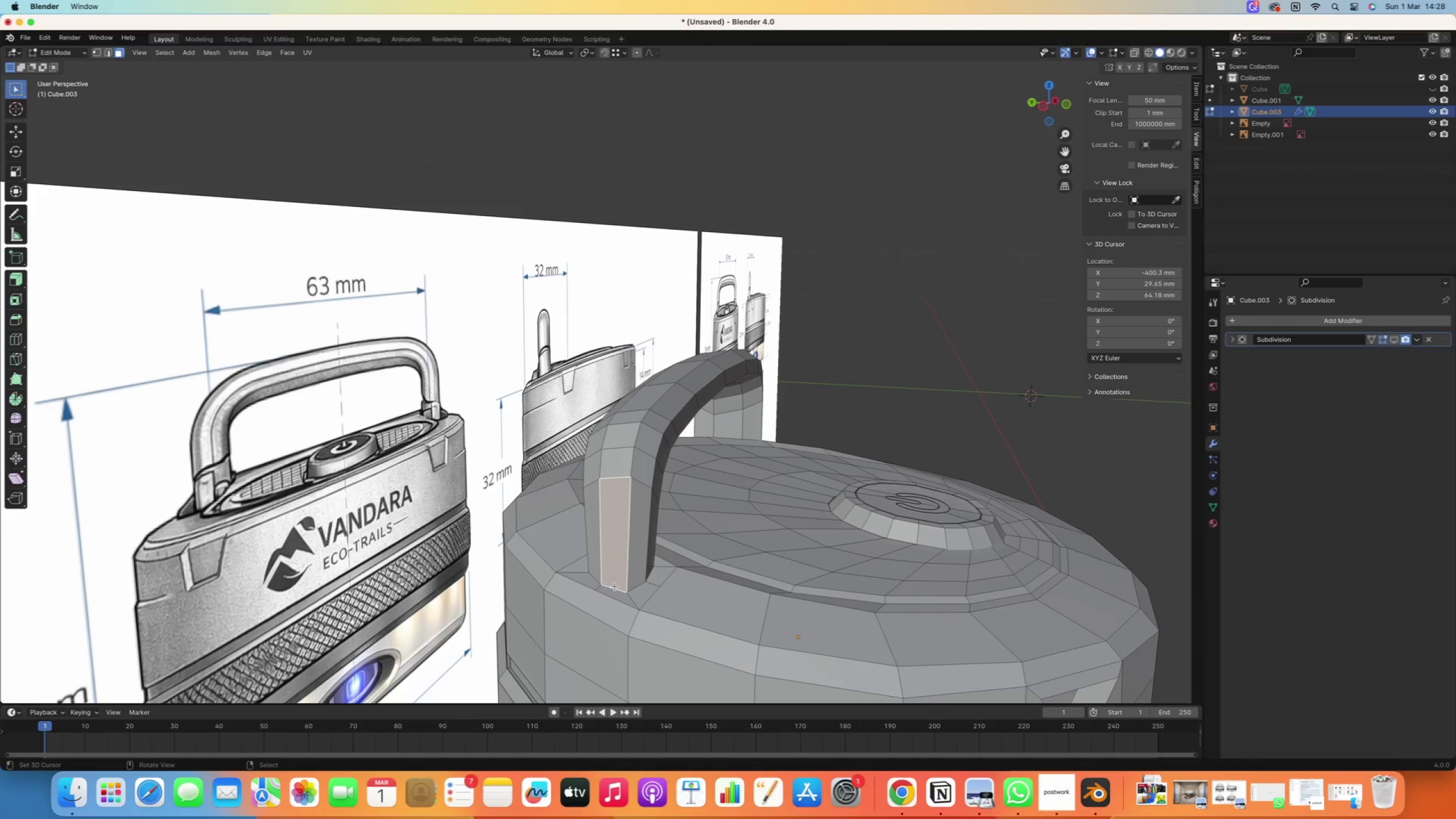 
key(2)
 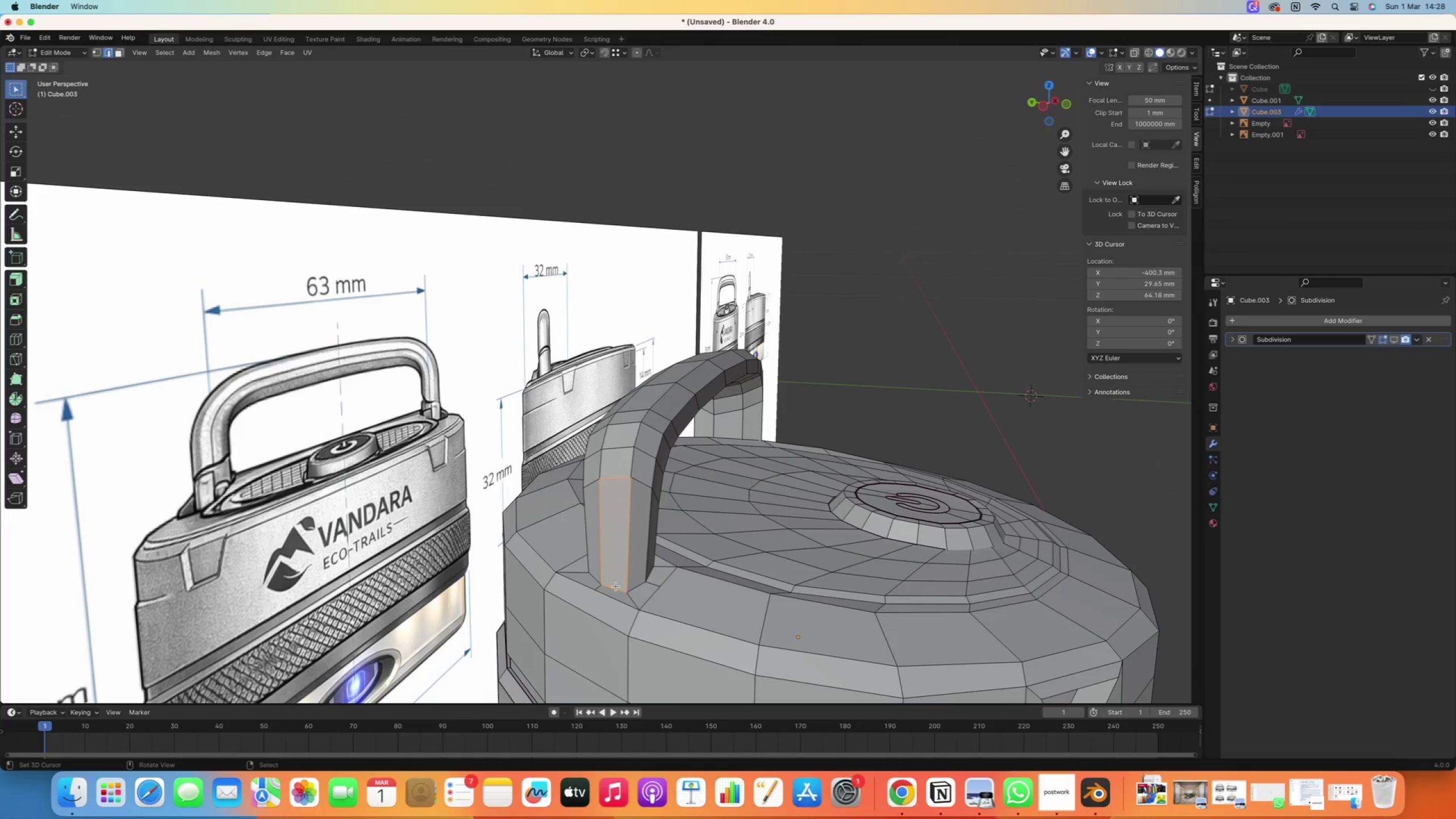 
right_click([616, 586])
 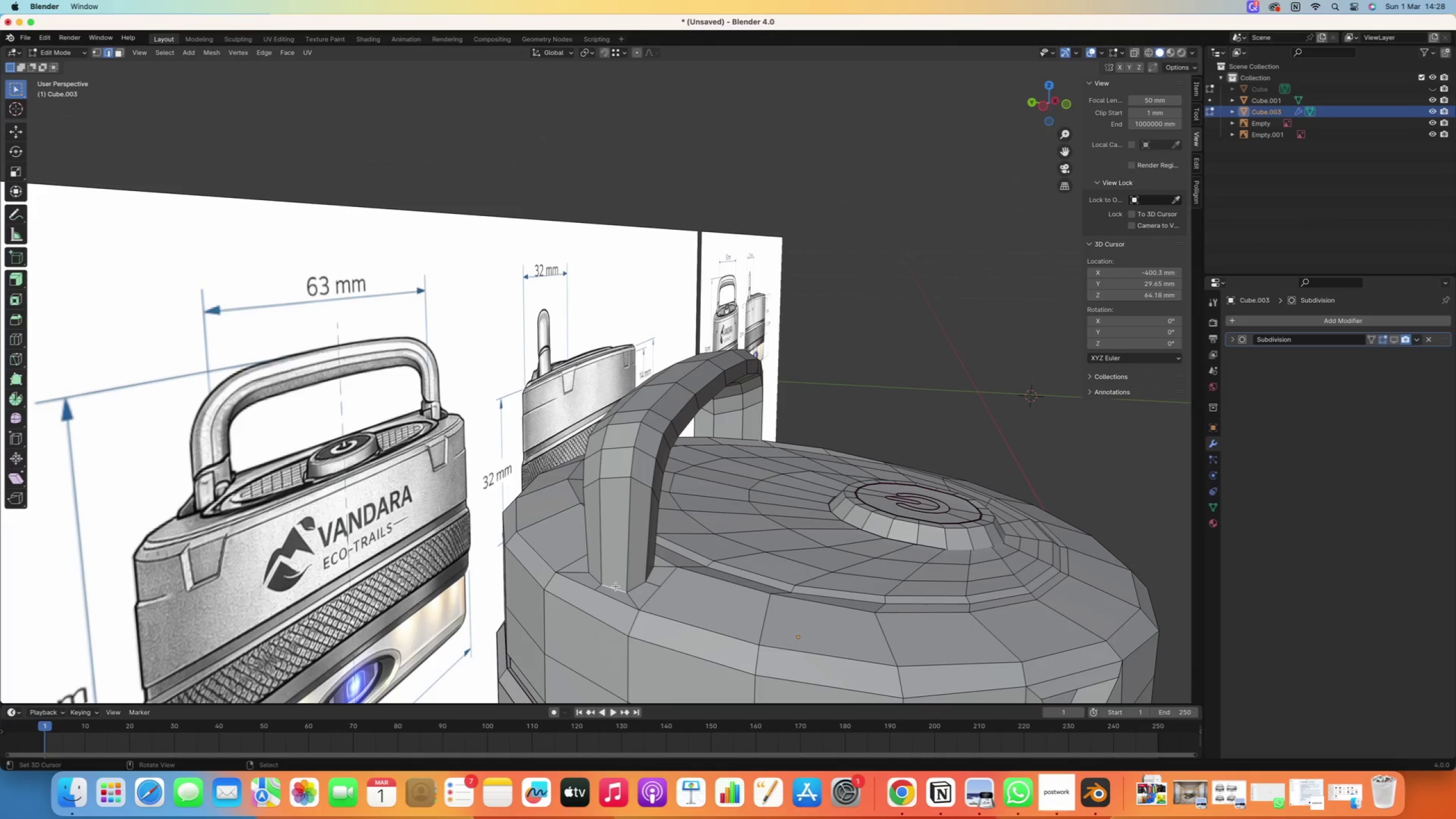 
hold_key(key=AltRight, duration=0.58)
right_click([616, 586])
 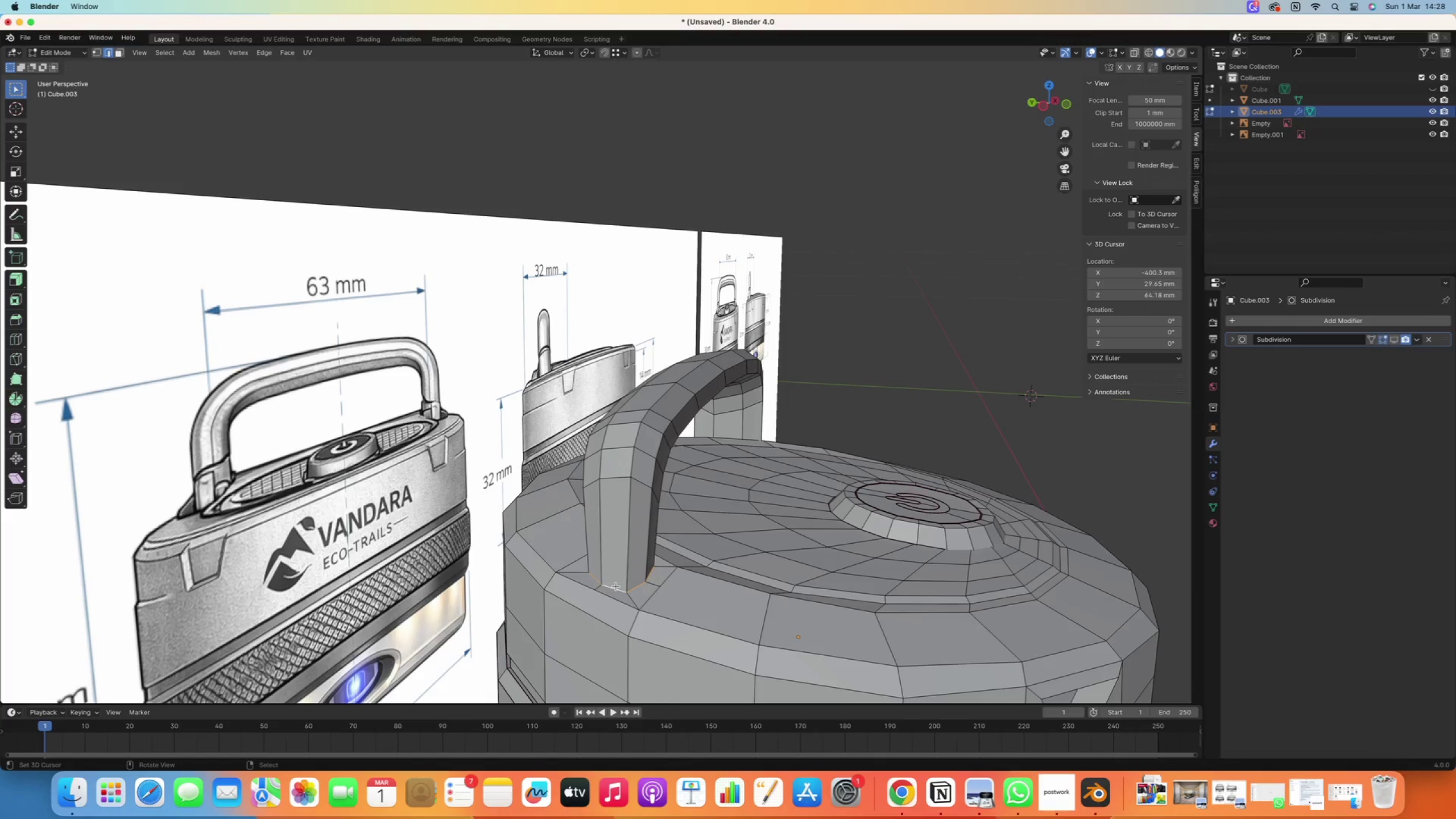 
wait(13.5)
 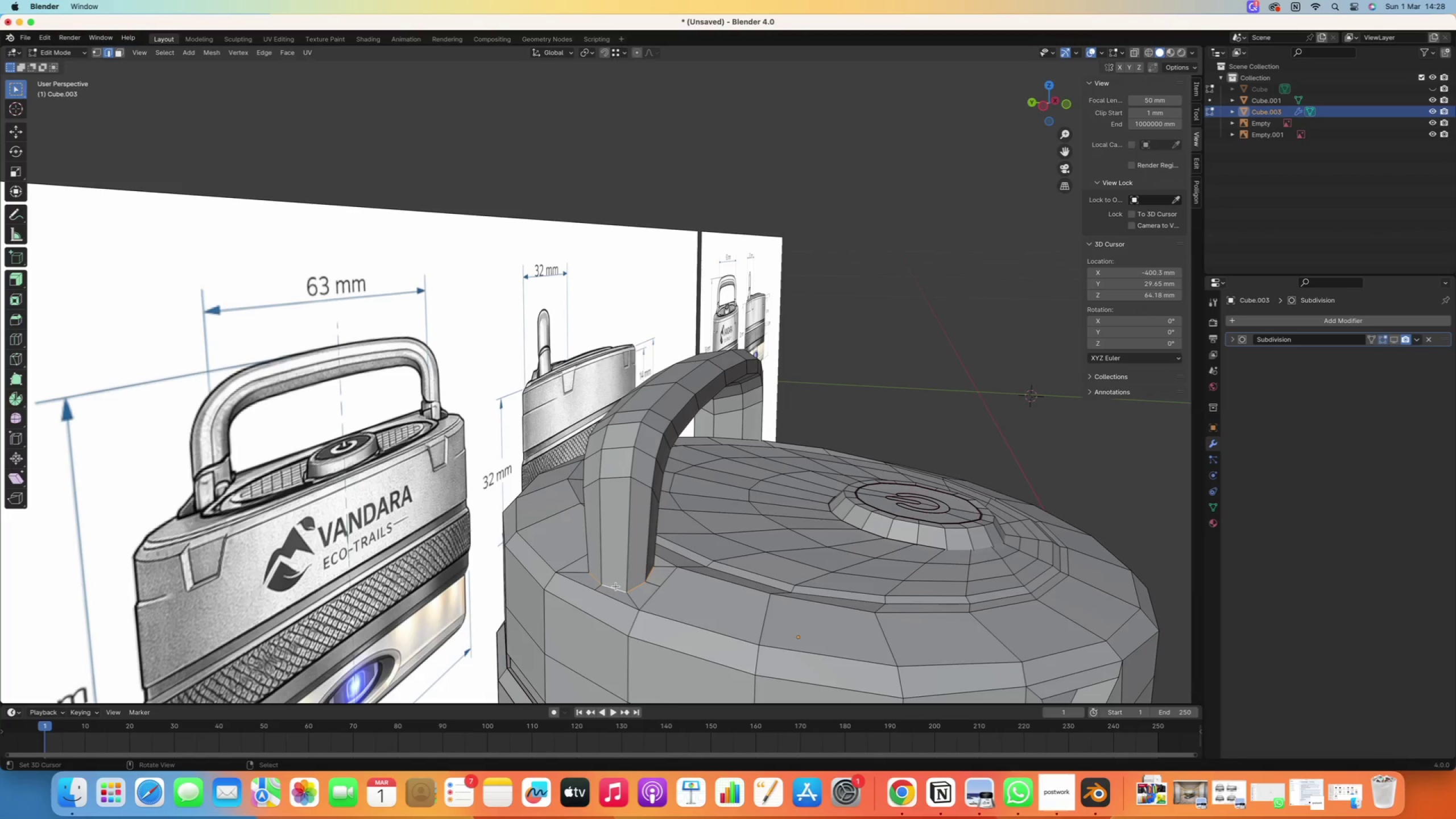 
scroll: coordinate [649, 587], scroll_direction: down, amount: 15.0
 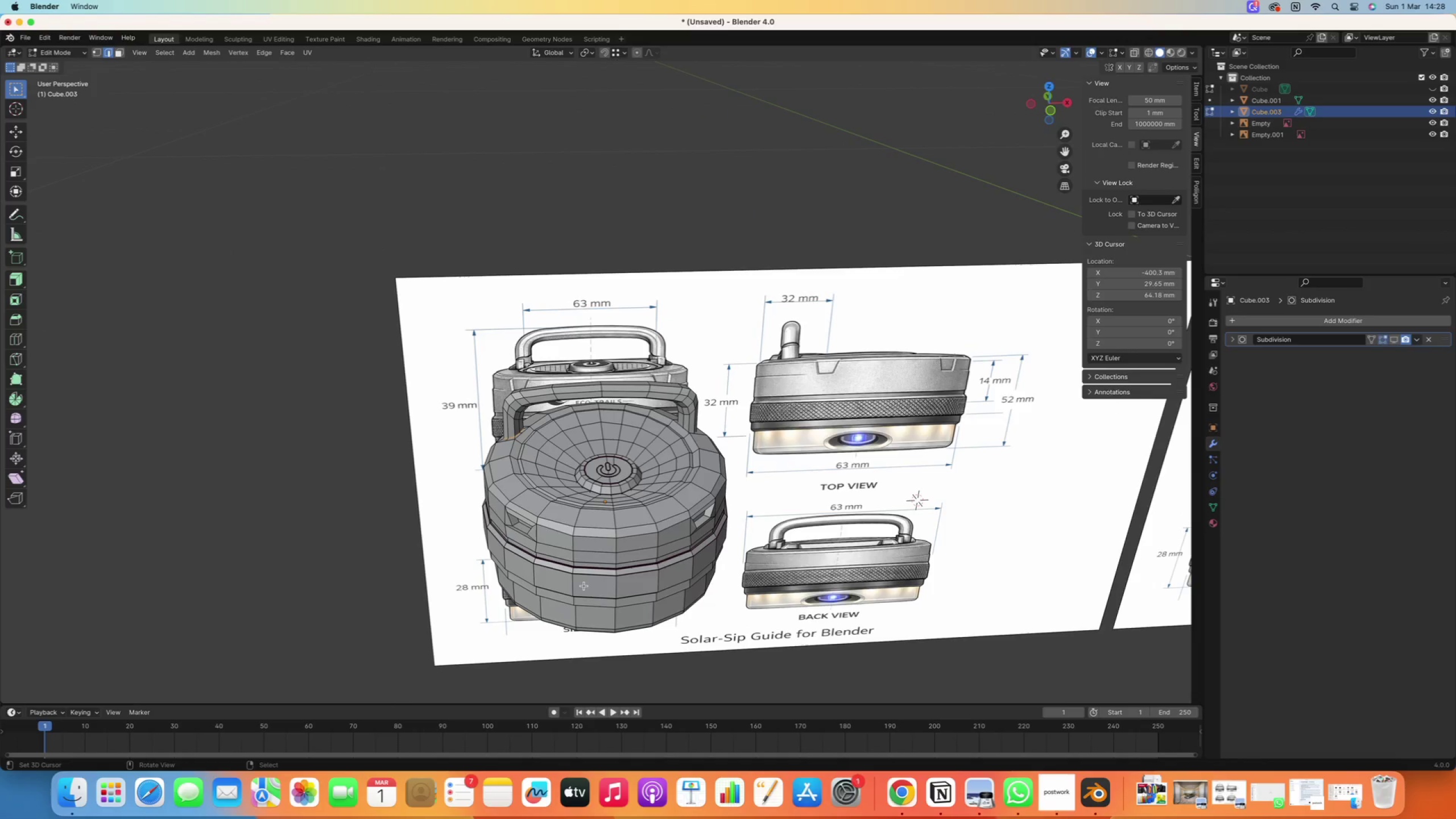 
key(Tab)
 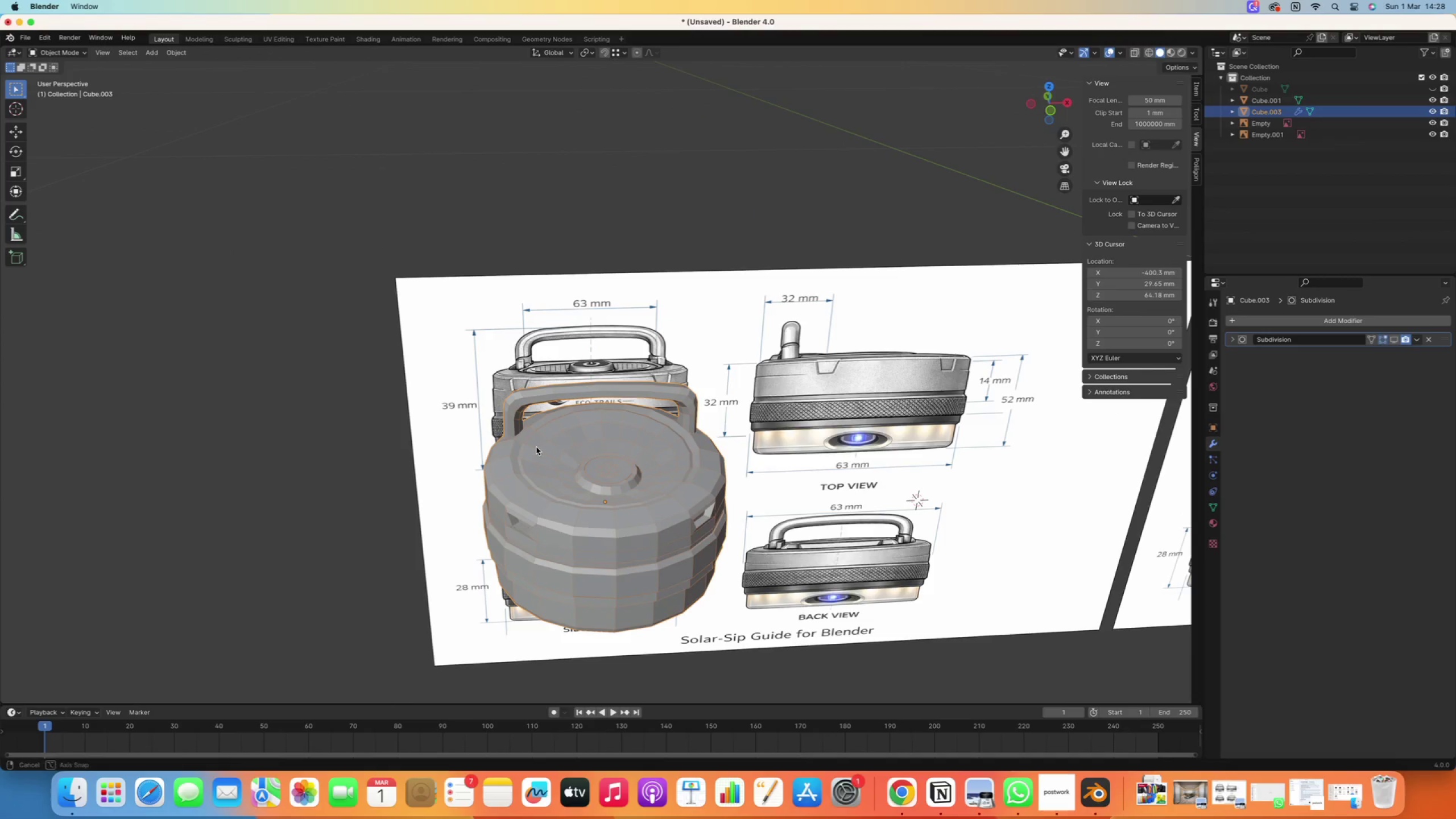 
key(Tab)
 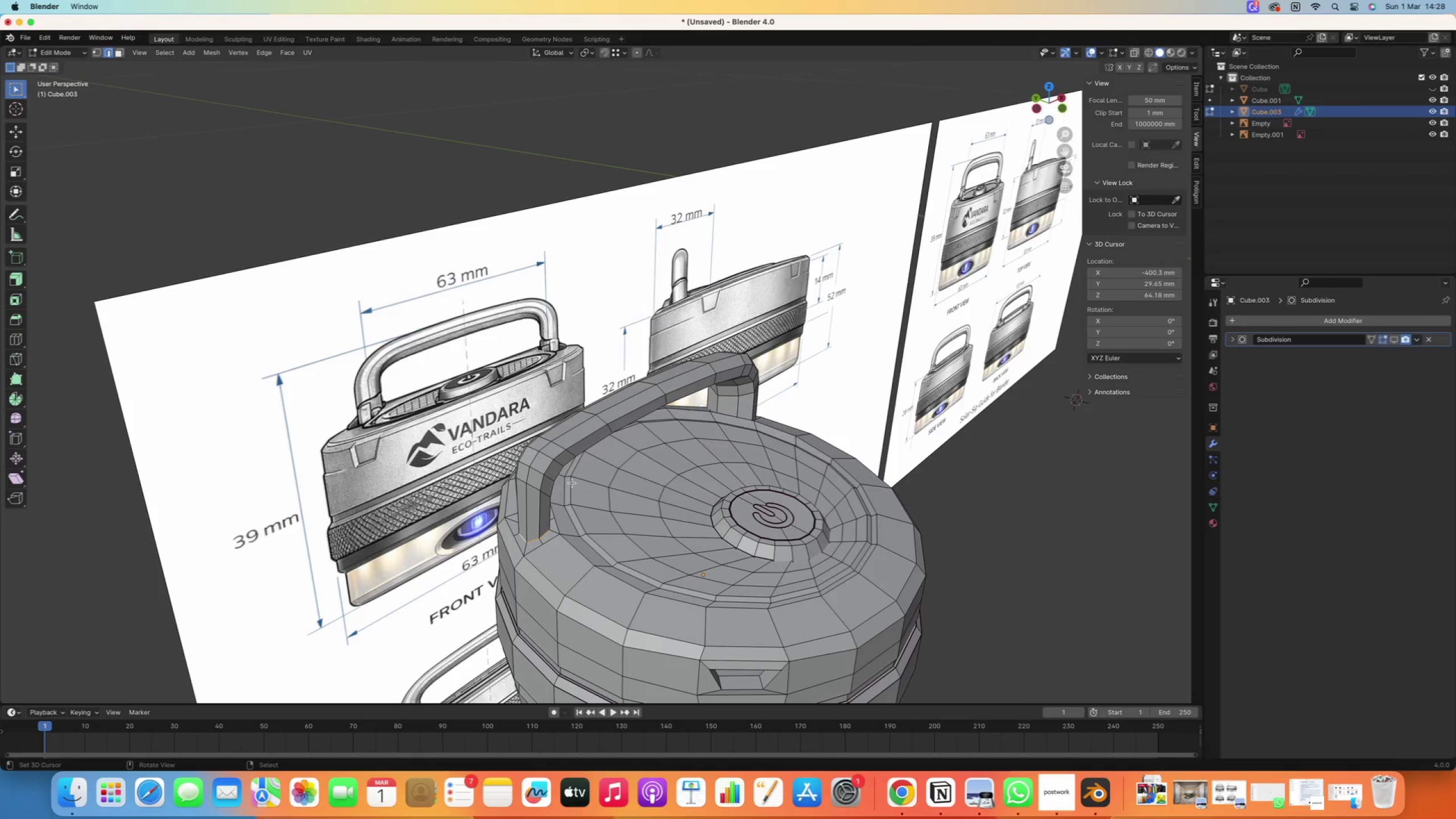 
scroll: coordinate [536, 516], scroll_direction: up, amount: 15.0
 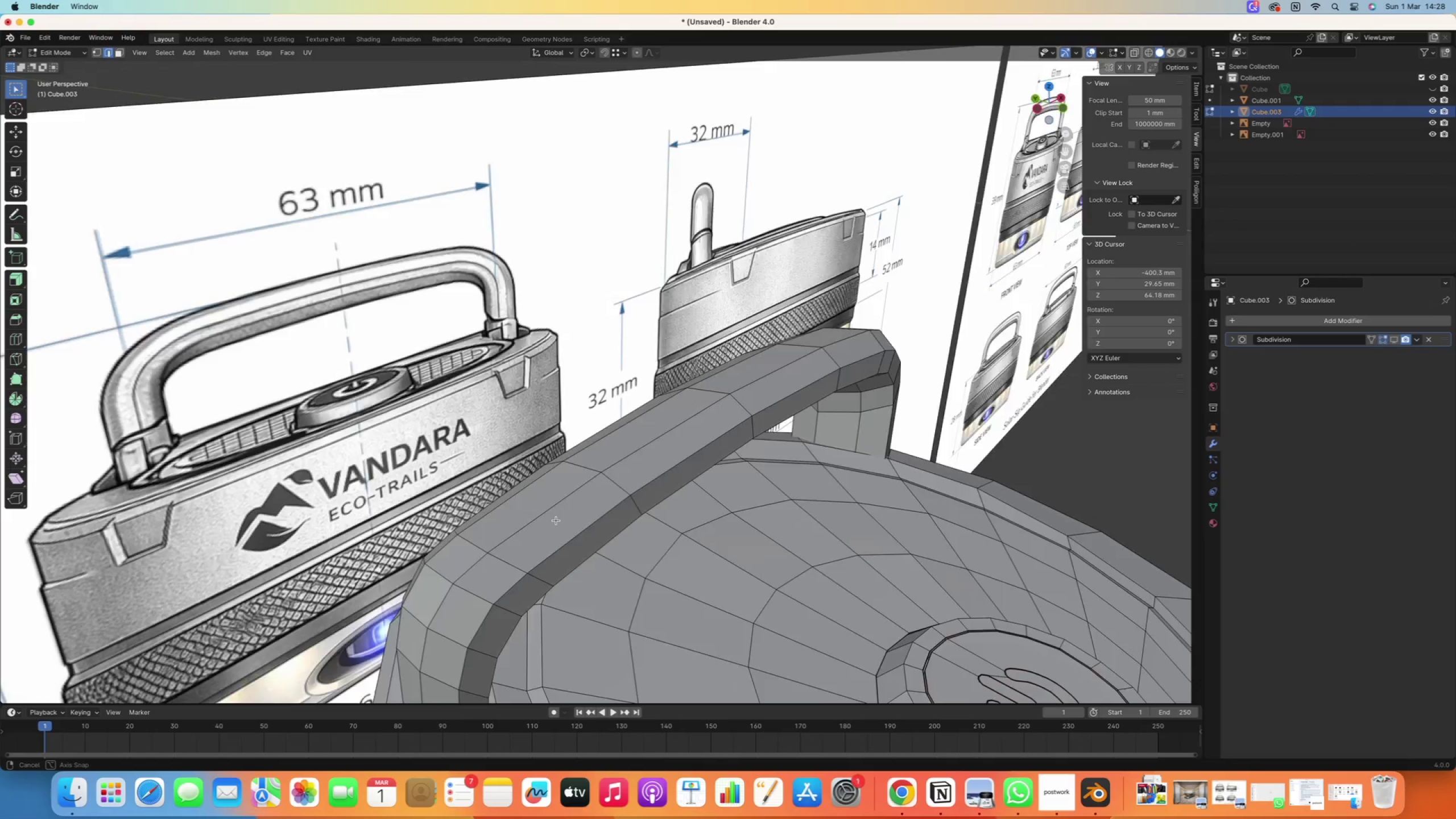 
hold_key(key=ShiftRight, duration=0.3)
 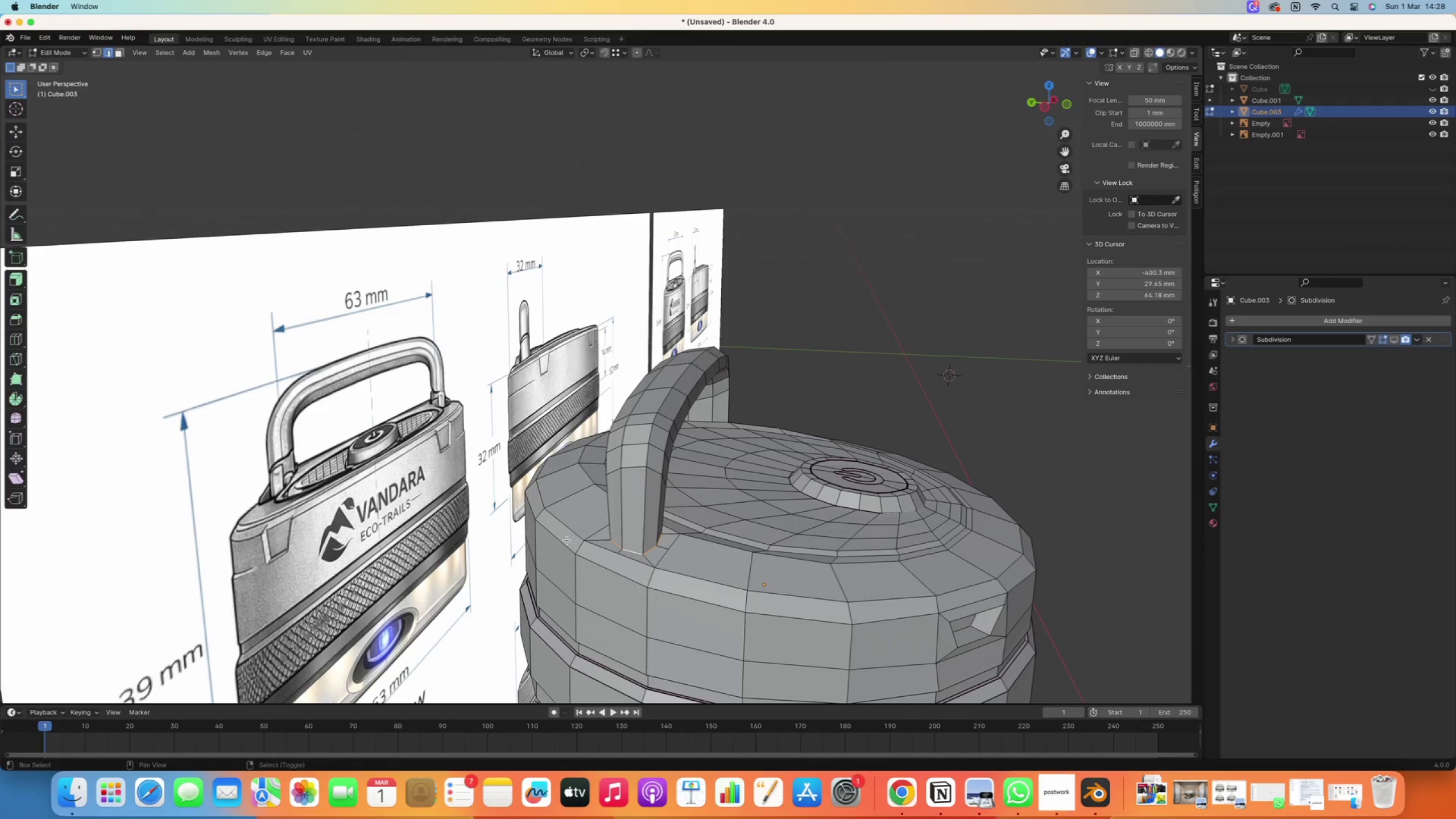 
hold_key(key=AltRight, duration=2.27)
 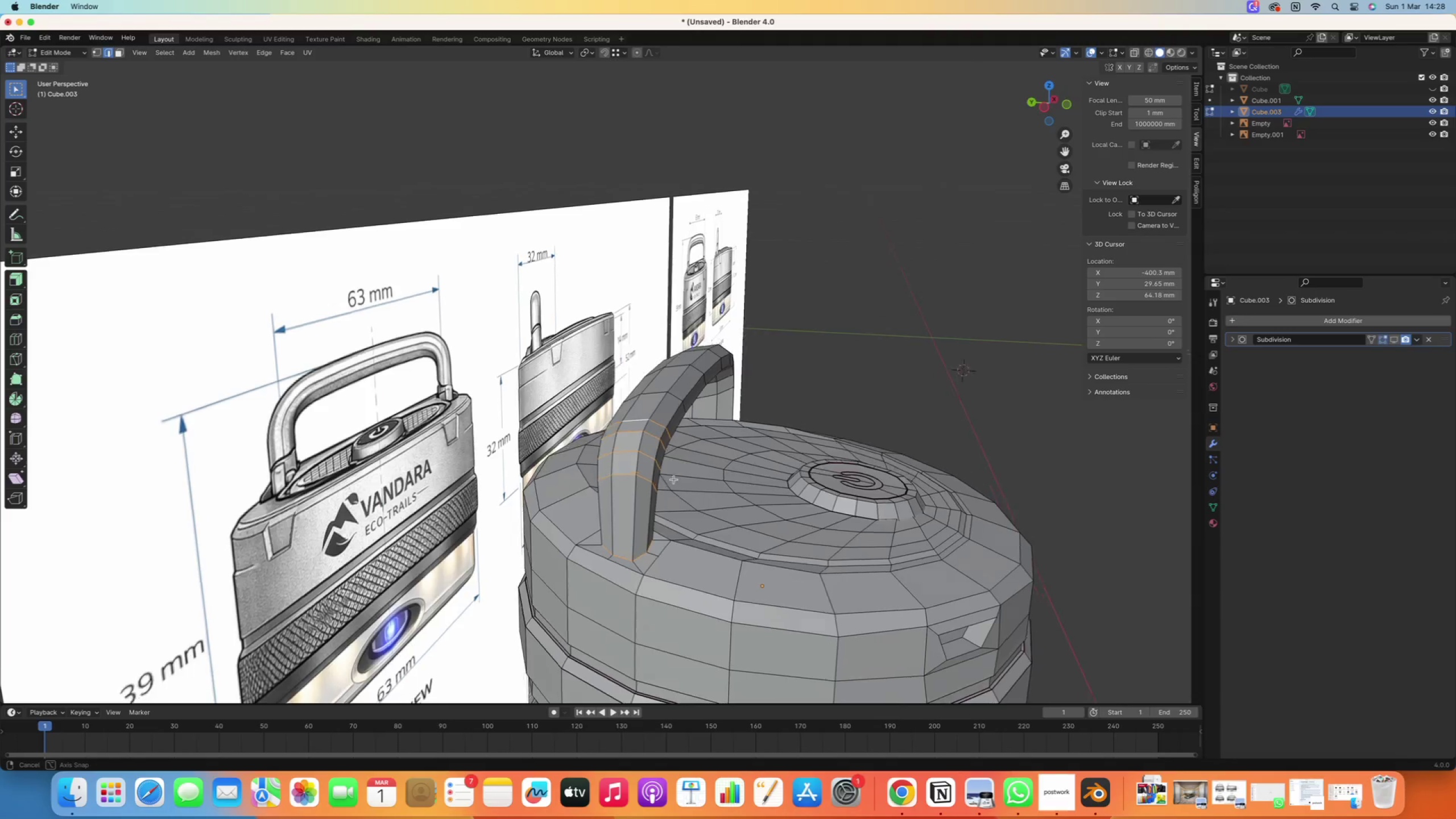 
scroll: coordinate [564, 535], scroll_direction: down, amount: 5.0
 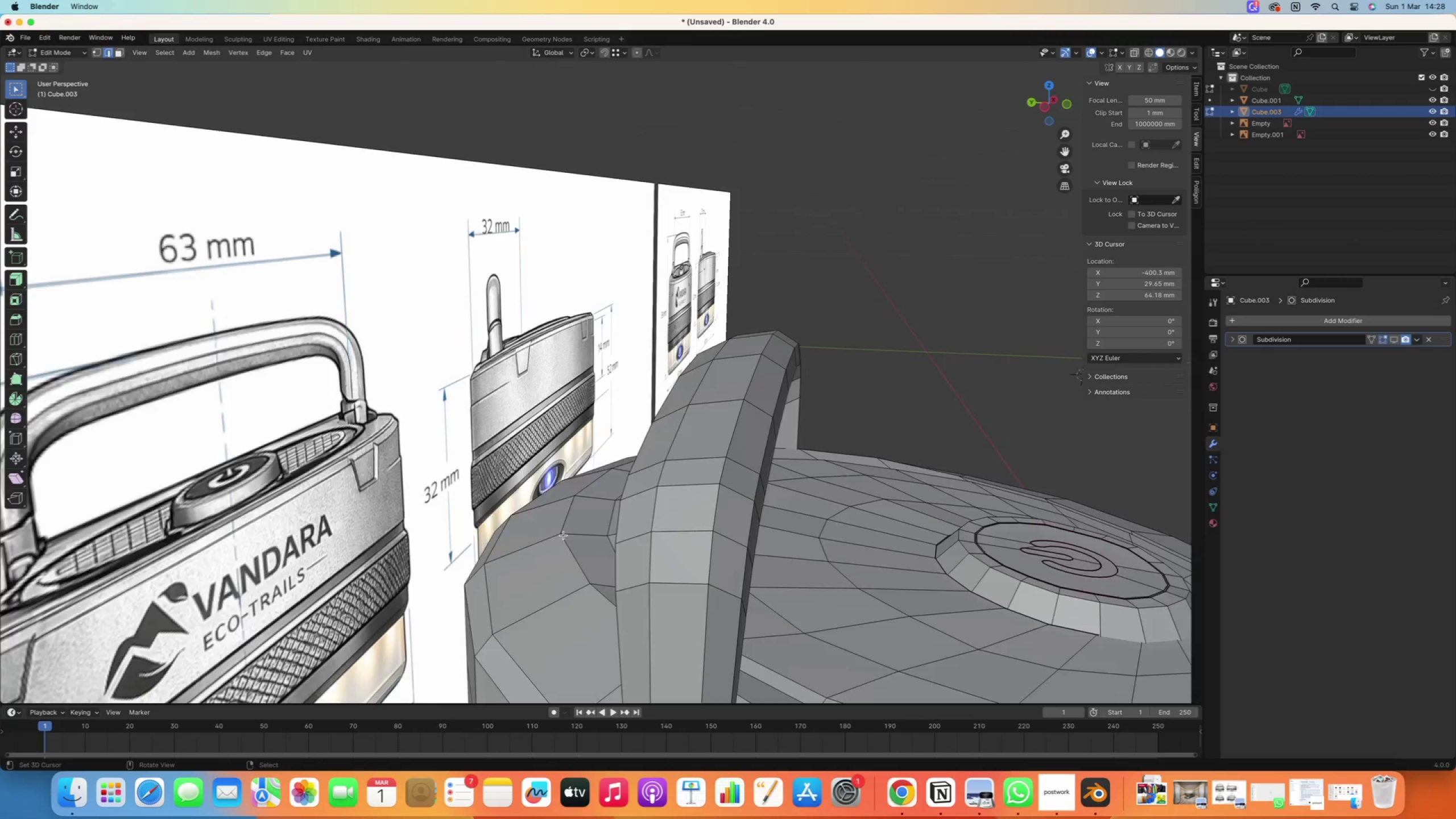 
hold_key(key=ShiftRight, duration=2.22)
right_click([635, 465])
 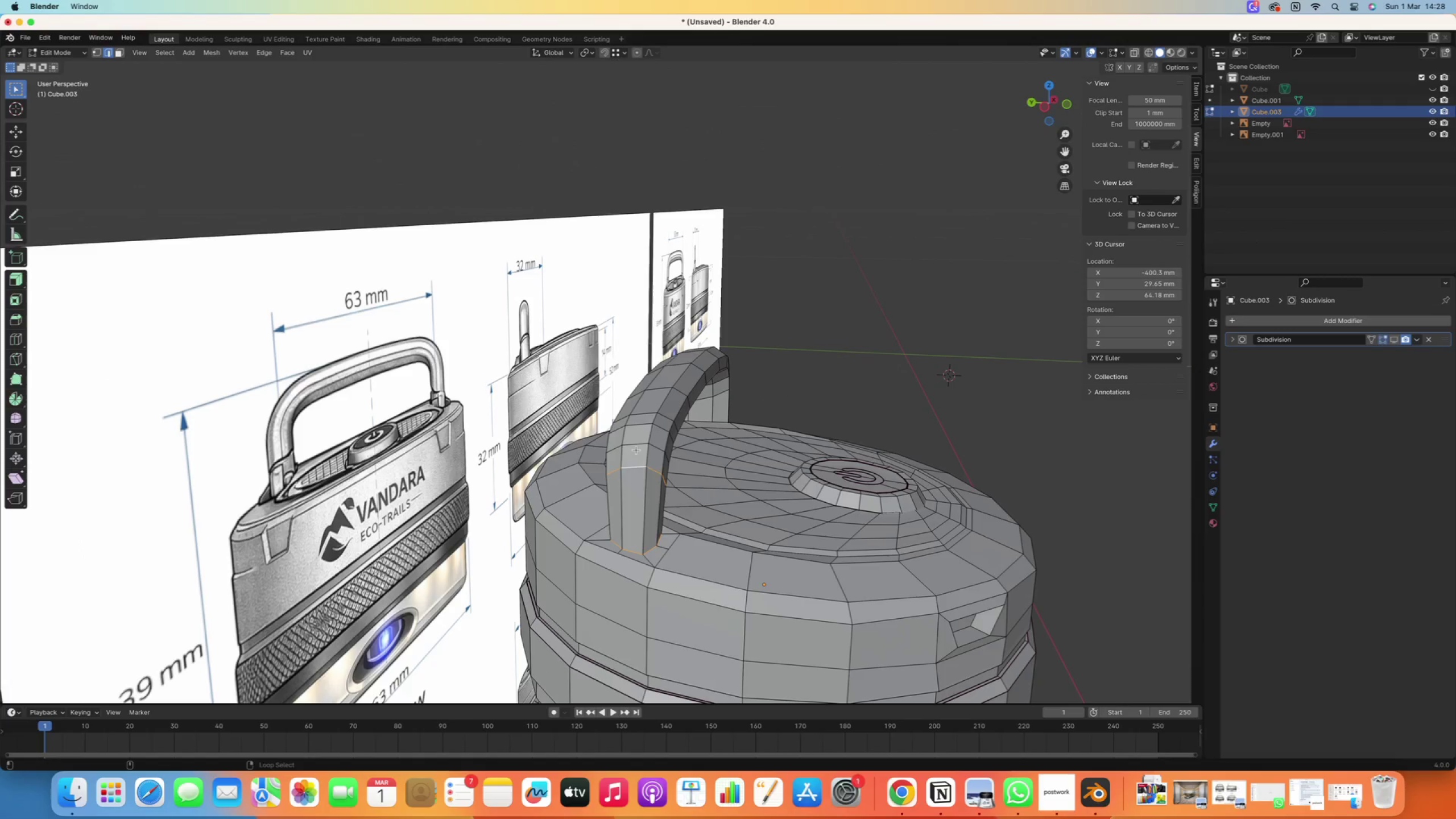 
right_click([636, 449])
 